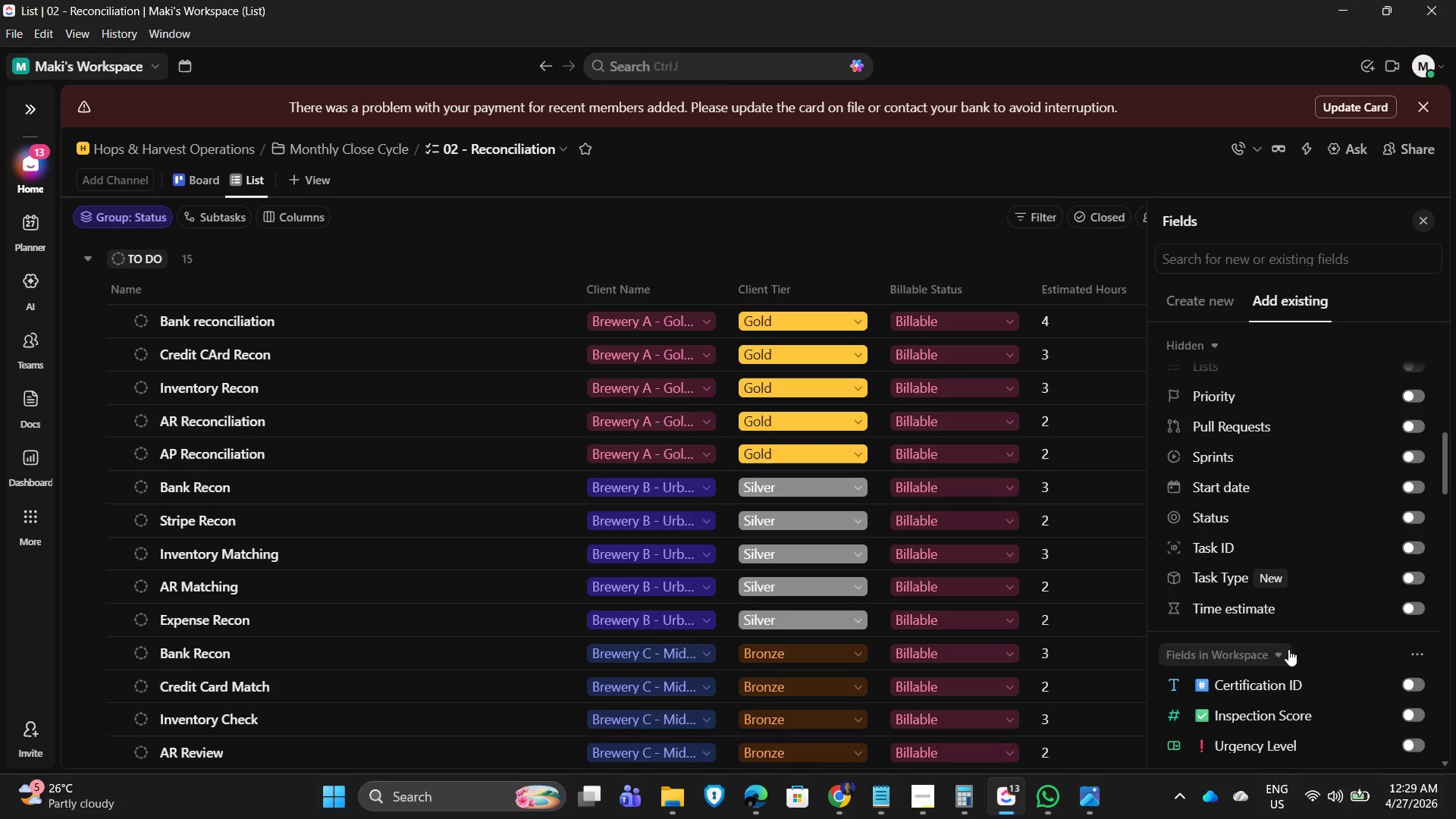 
scroll: coordinate [1301, 648], scroll_direction: down, amount: 21.0
 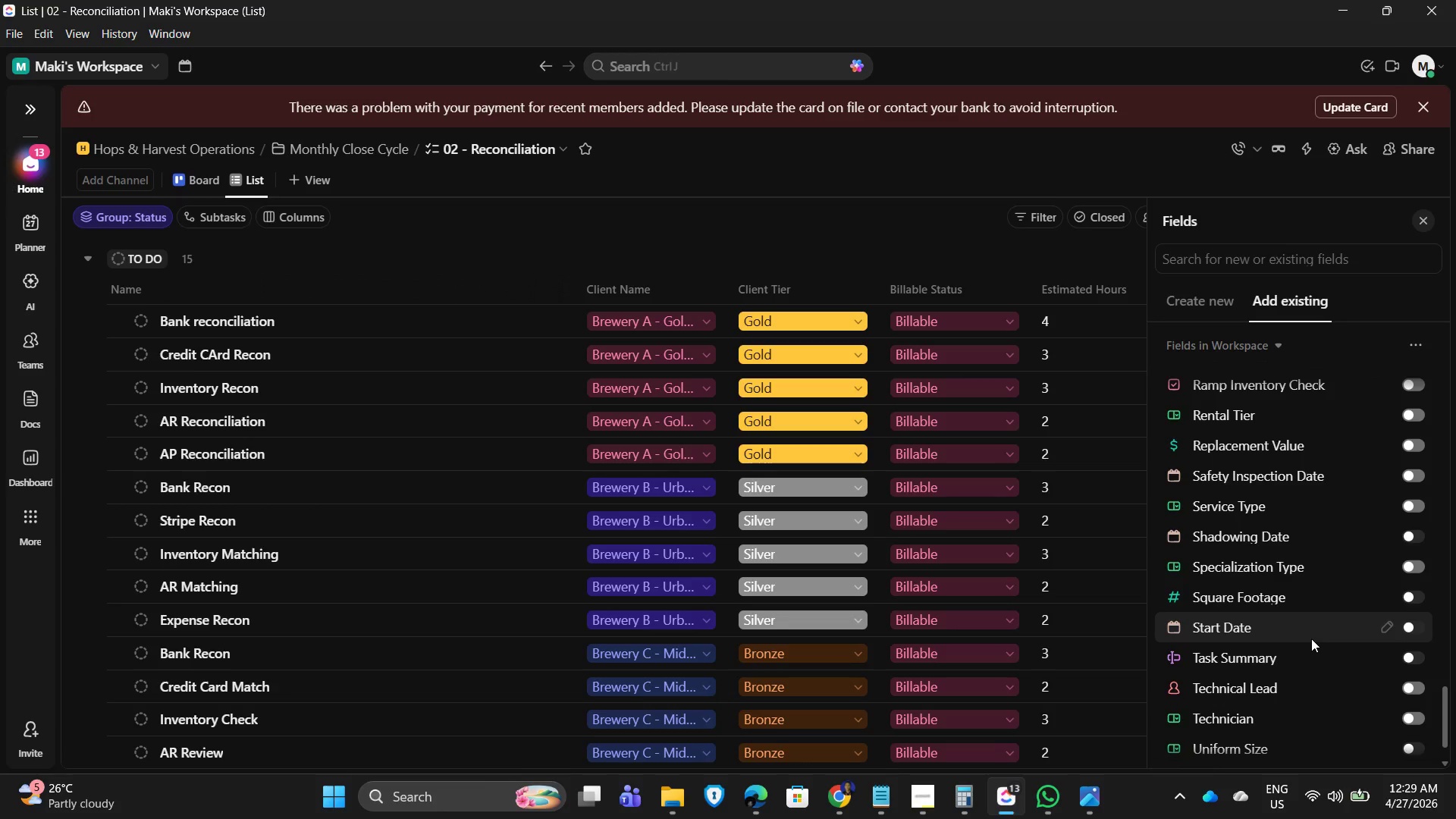 
scroll: coordinate [1311, 639], scroll_direction: down, amount: 4.0
 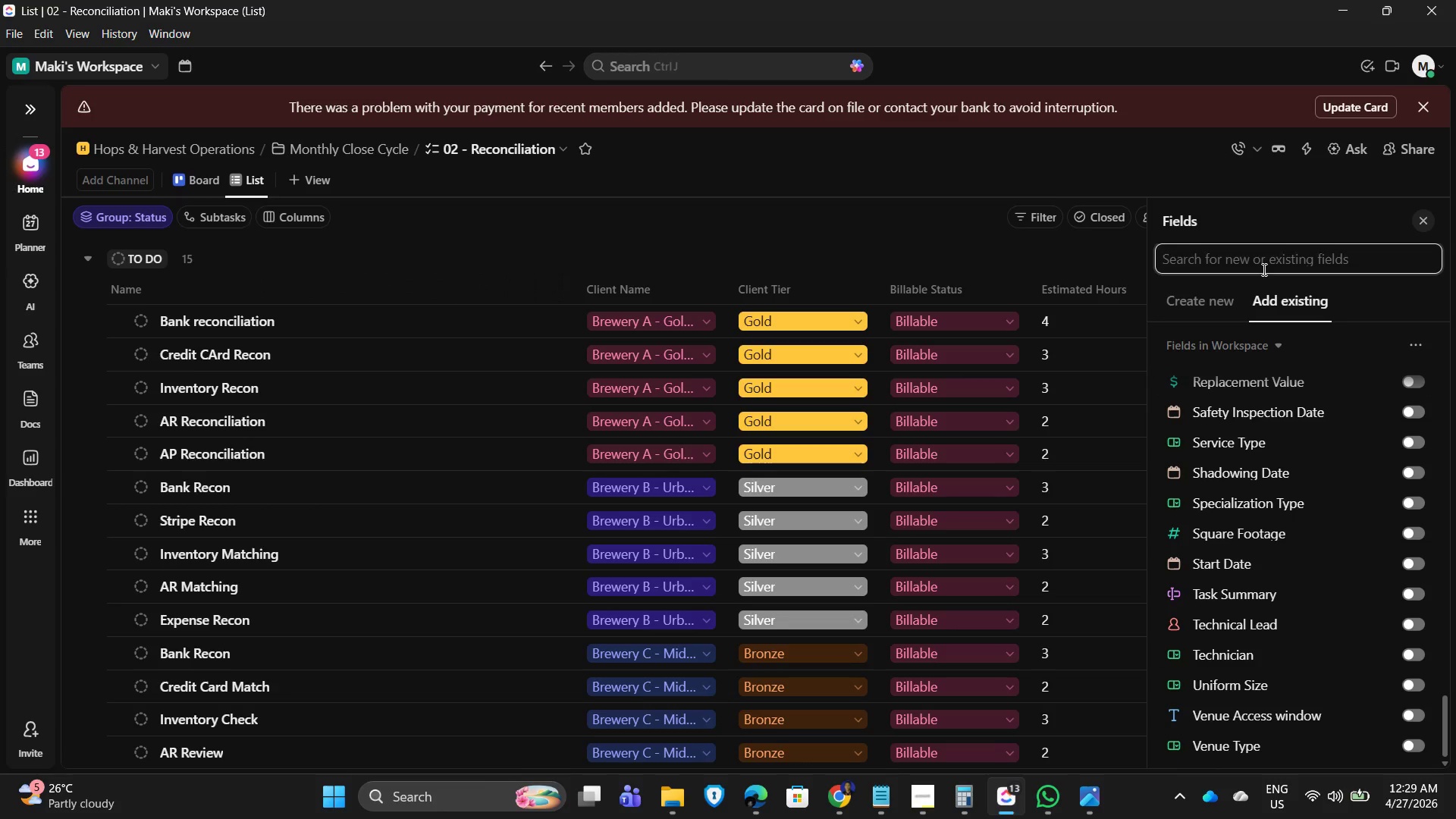 
wait(12.08)
 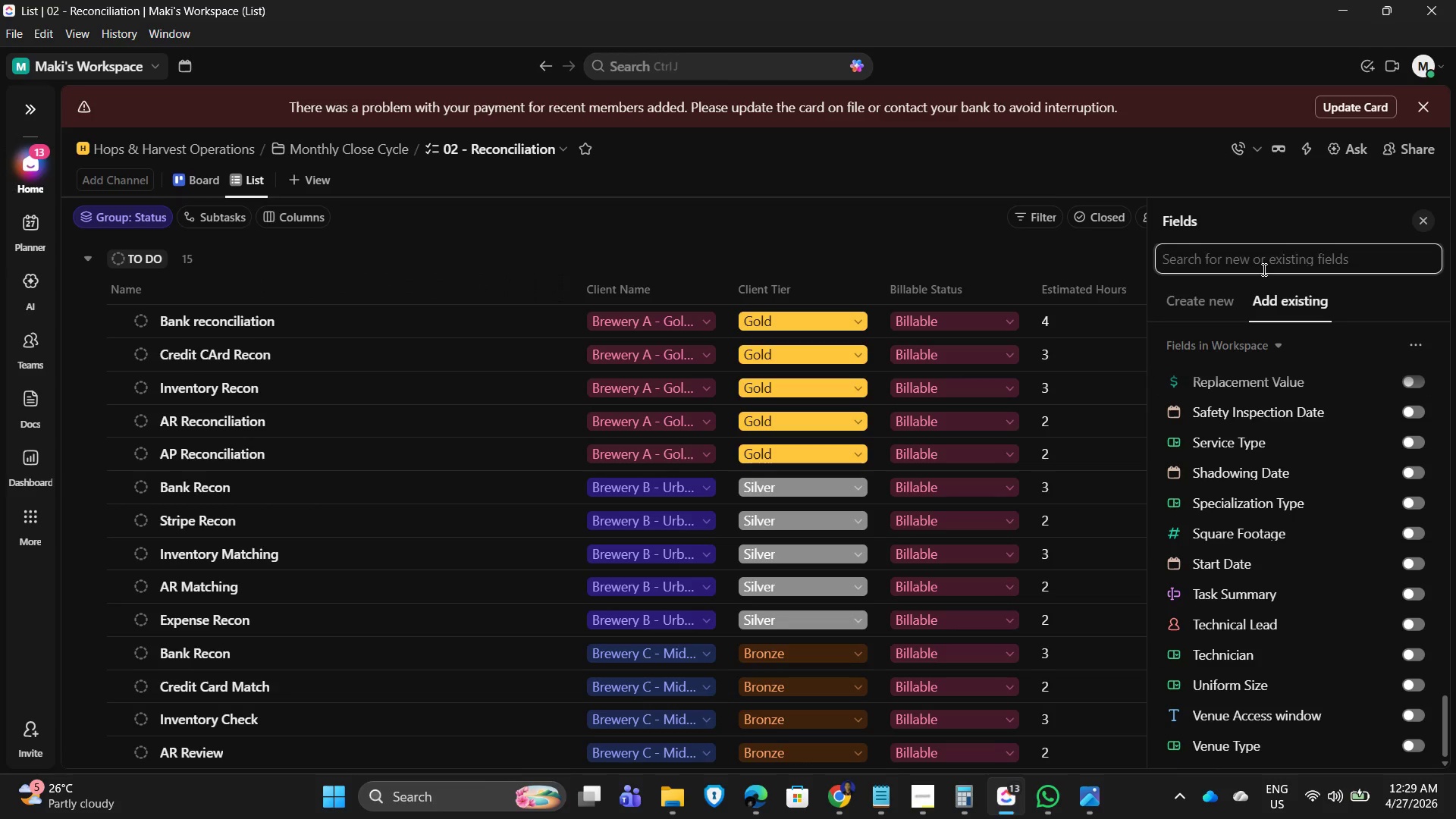 
scroll: coordinate [1281, 503], scroll_direction: up, amount: 4.0
 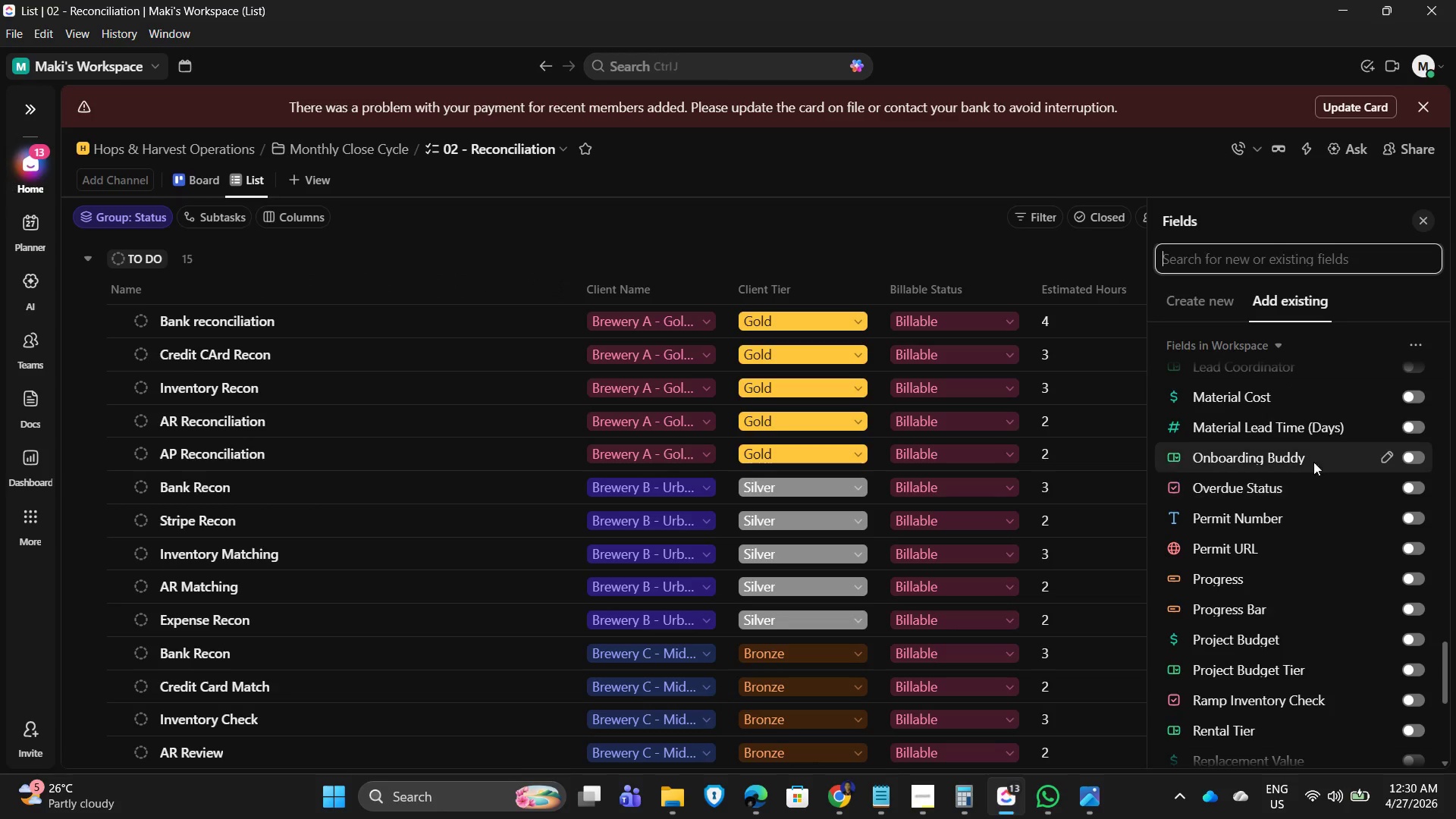 
left_click_drag(start_coordinate=[1253, 337], to_coordinate=[1254, 341])
 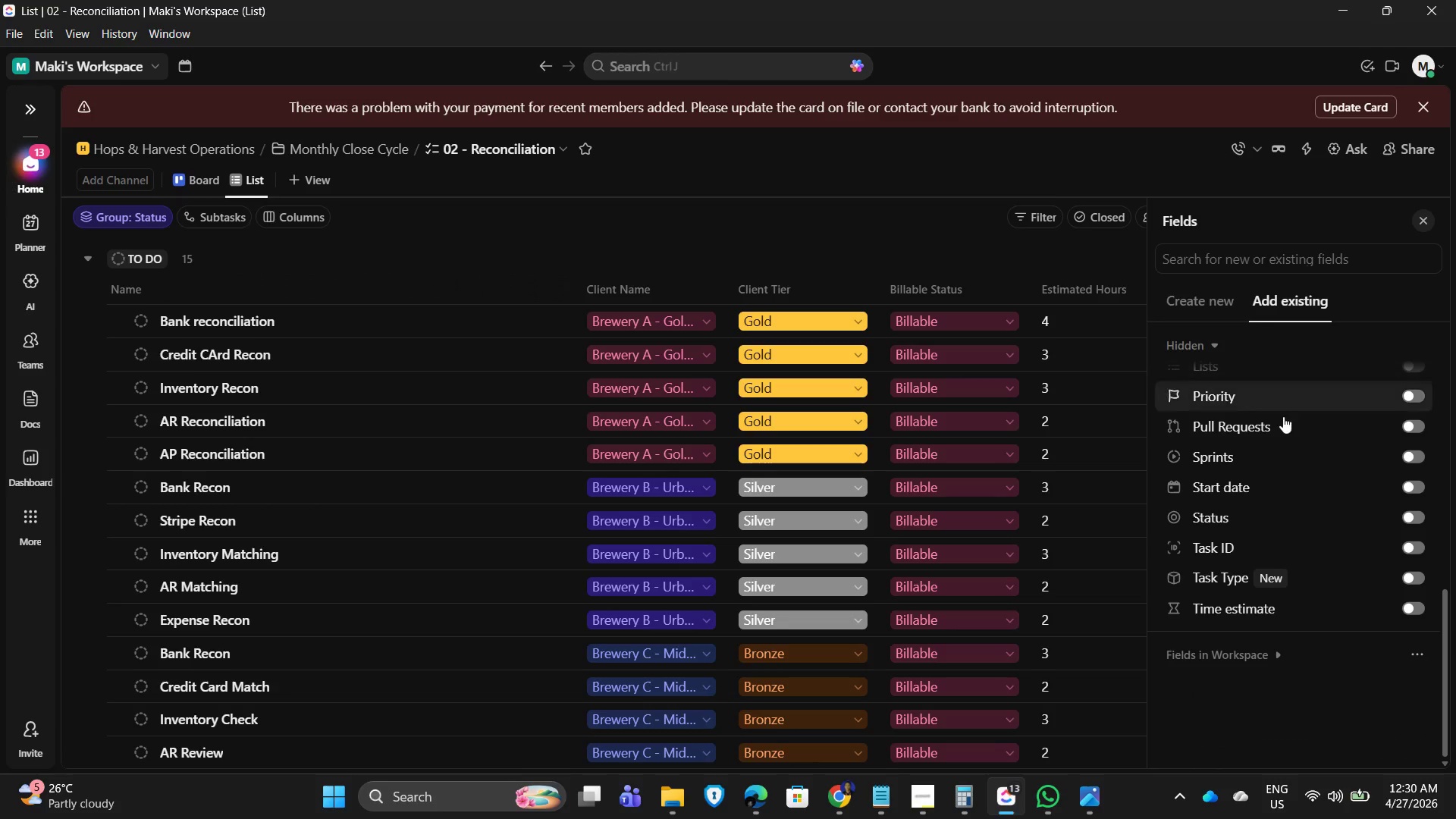 
scroll: coordinate [1309, 462], scroll_direction: up, amount: 19.0
 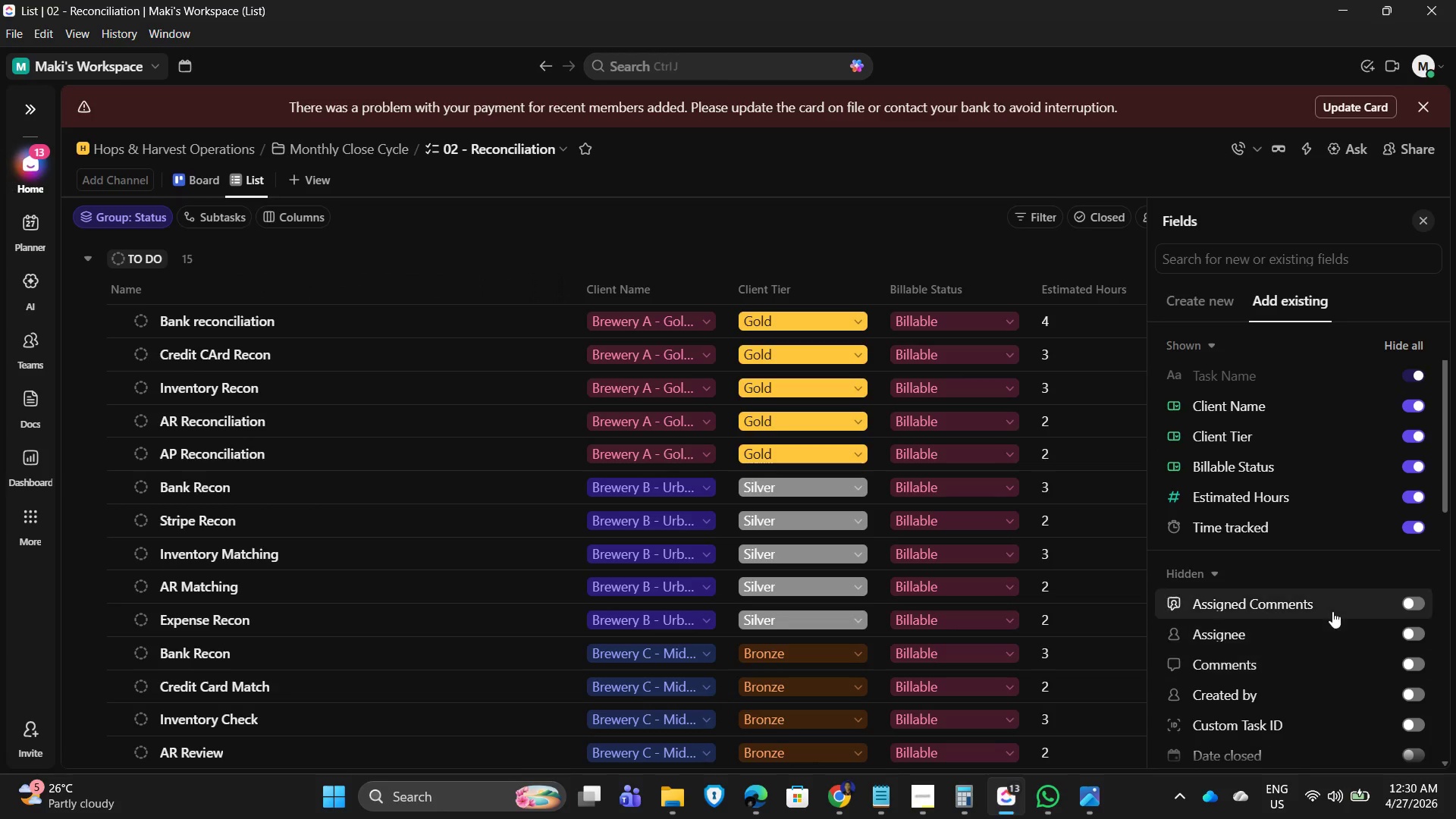 
scroll: coordinate [1316, 598], scroll_direction: down, amount: 6.0
 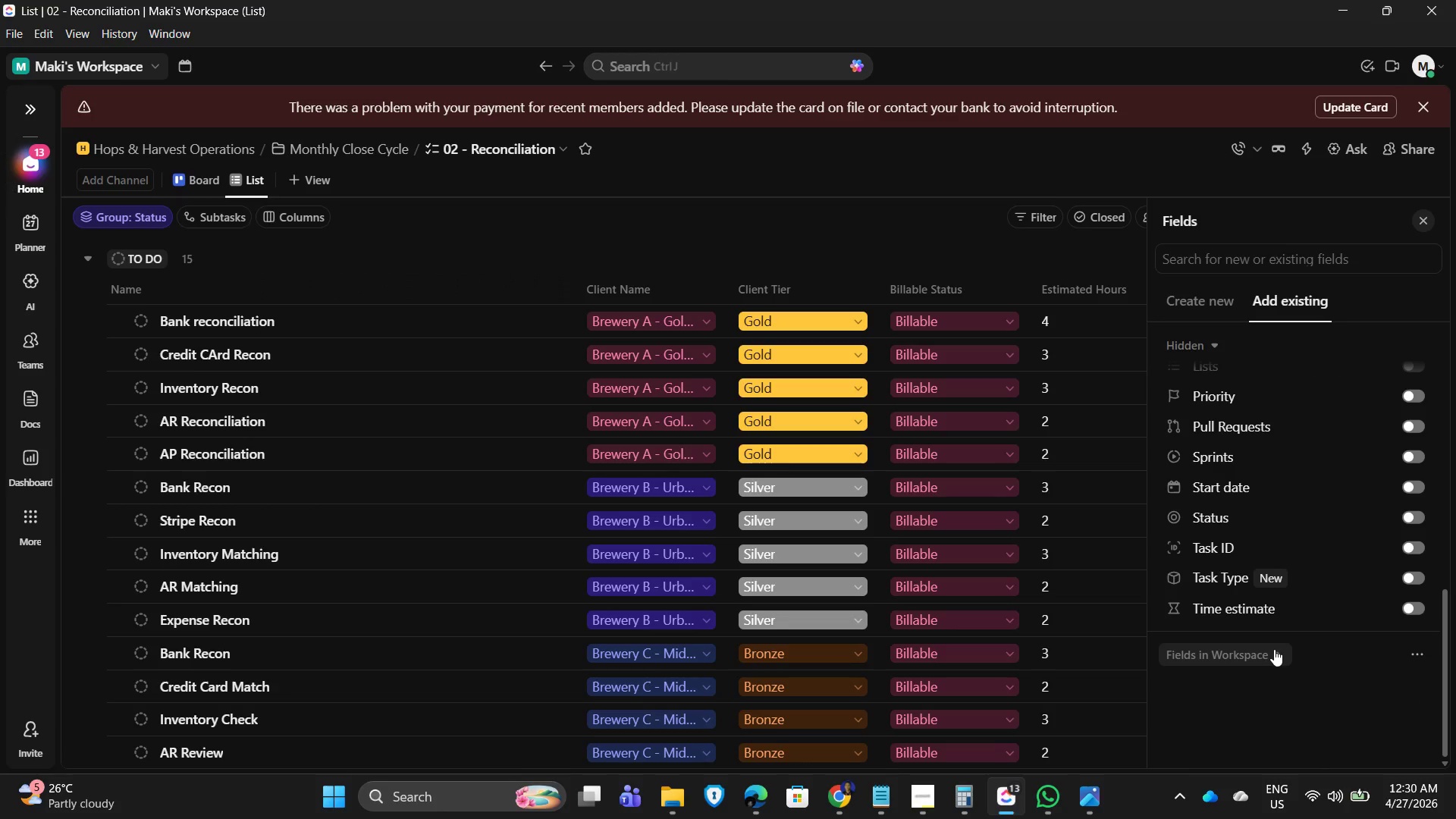 
left_click([1274, 649])
 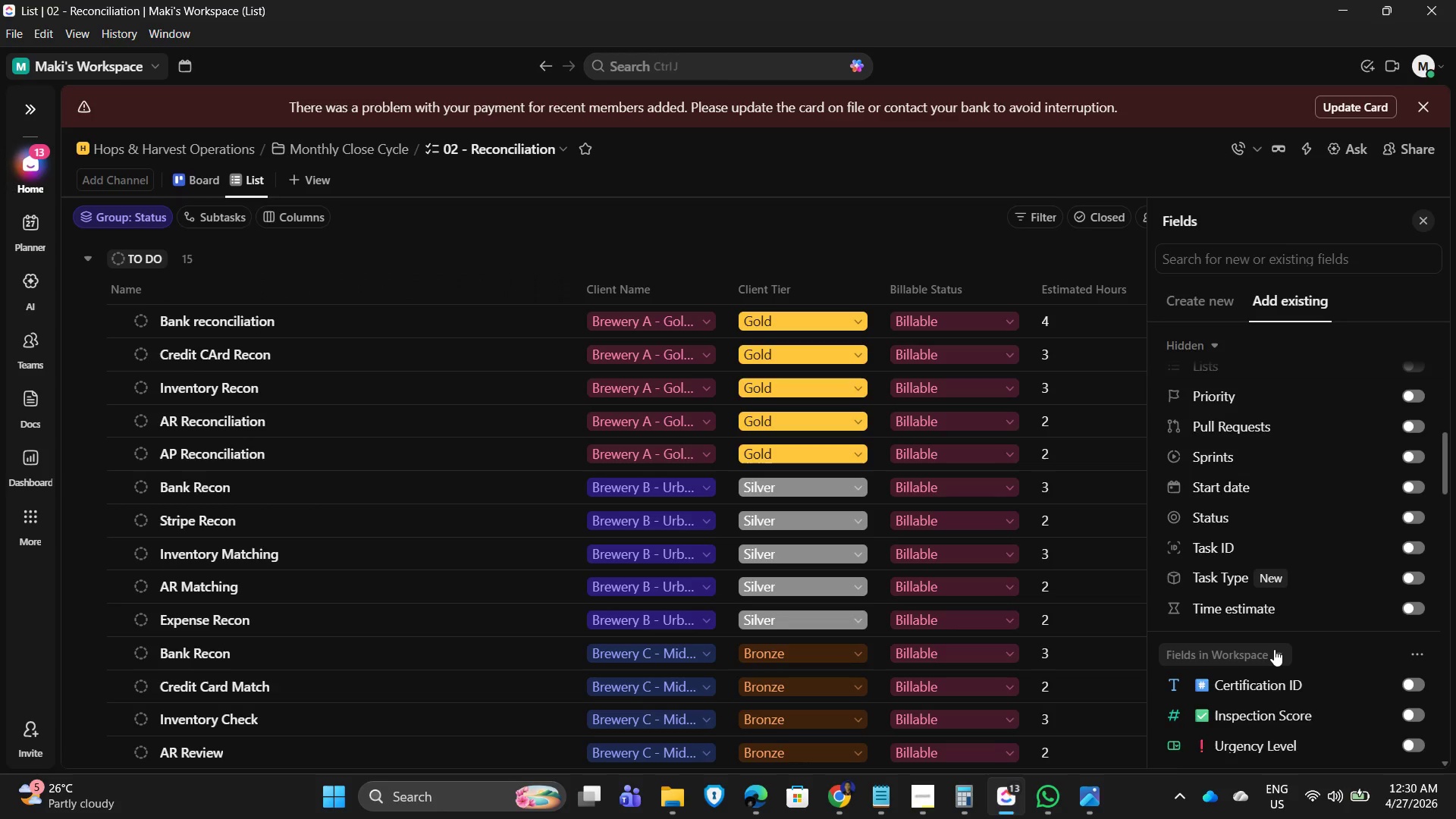 
scroll: coordinate [1270, 654], scroll_direction: down, amount: 6.0
 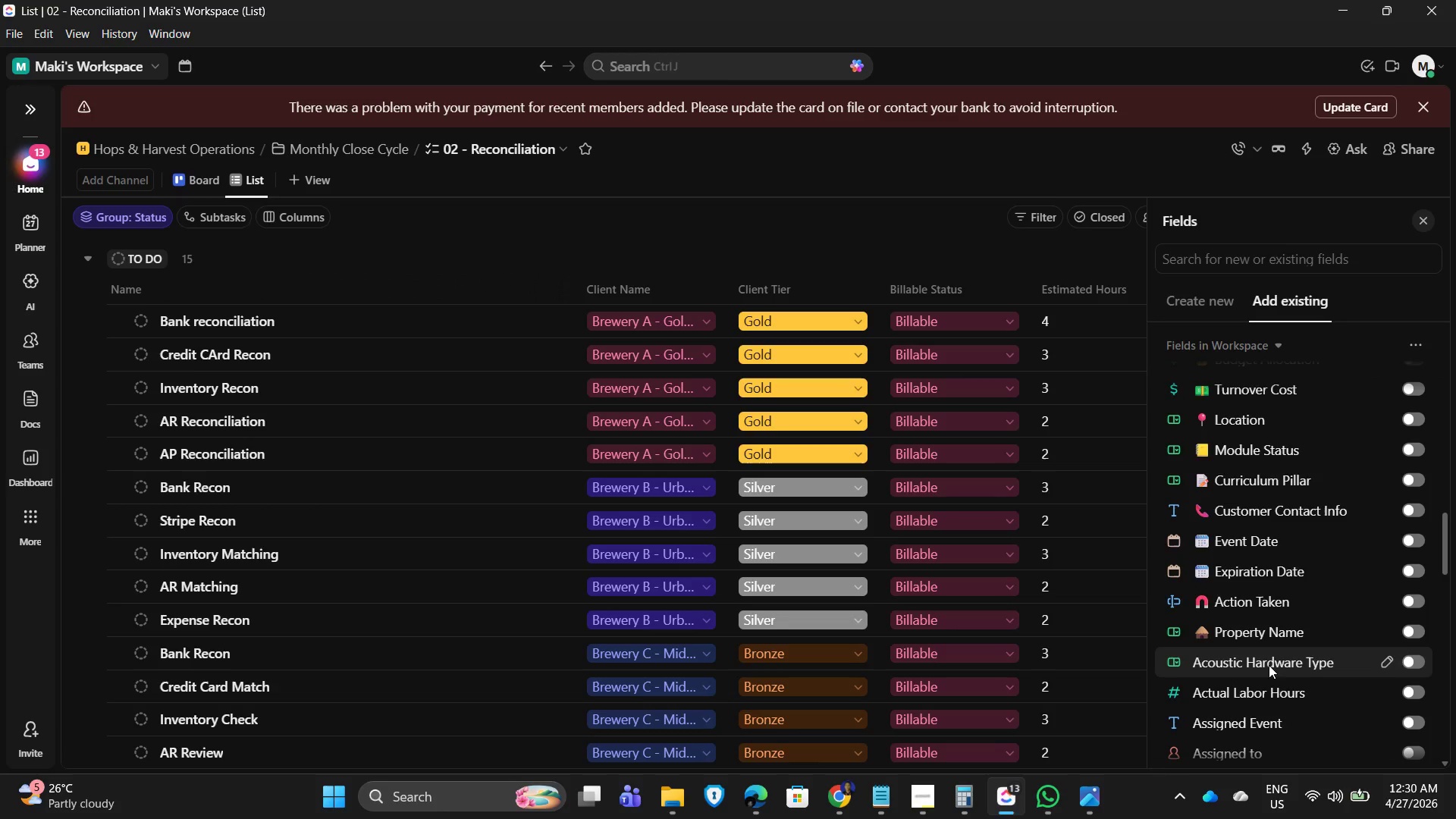 
scroll: coordinate [1237, 680], scroll_direction: down, amount: 7.0
 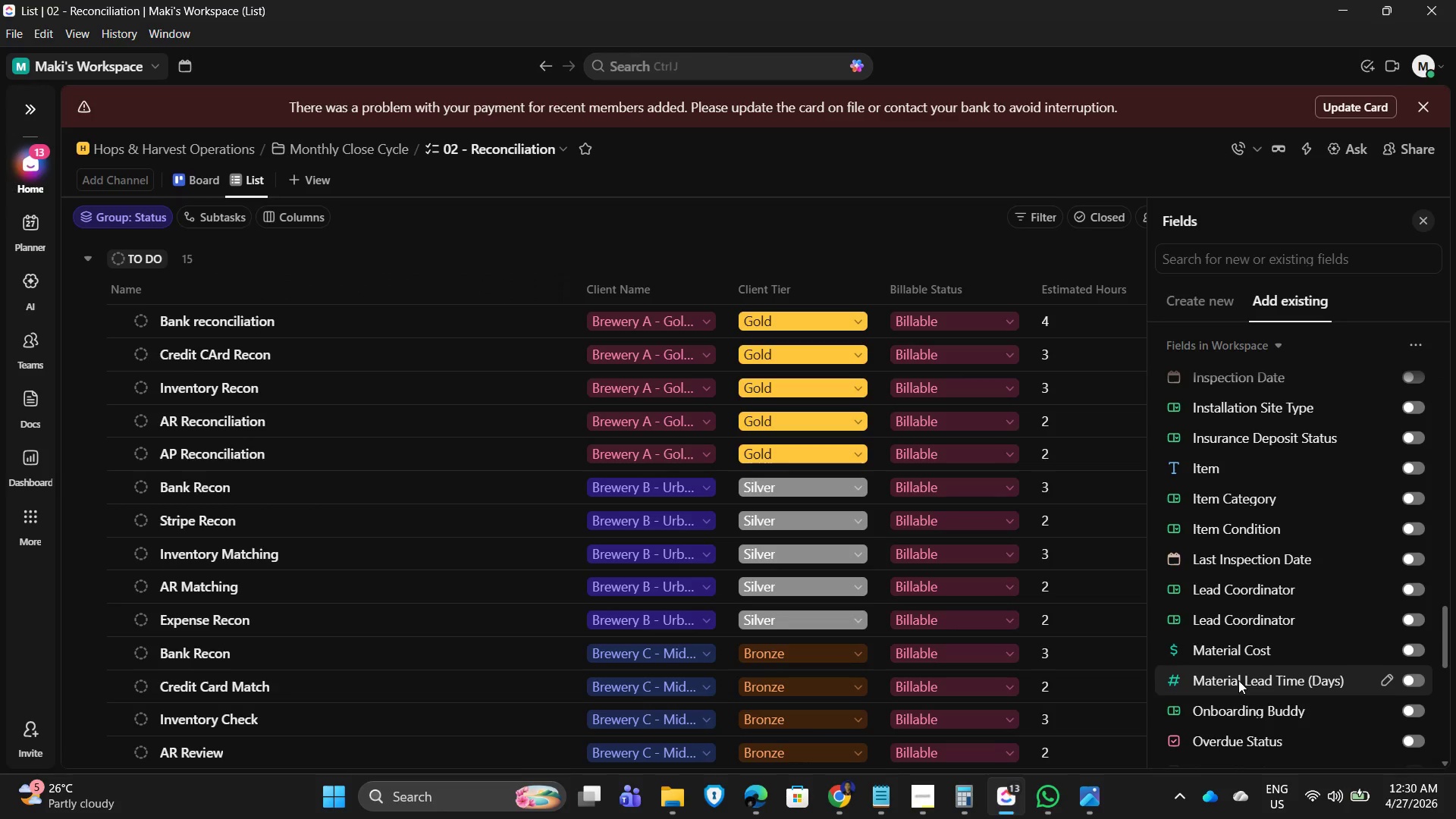 
scroll: coordinate [1238, 680], scroll_direction: down, amount: 1.0
 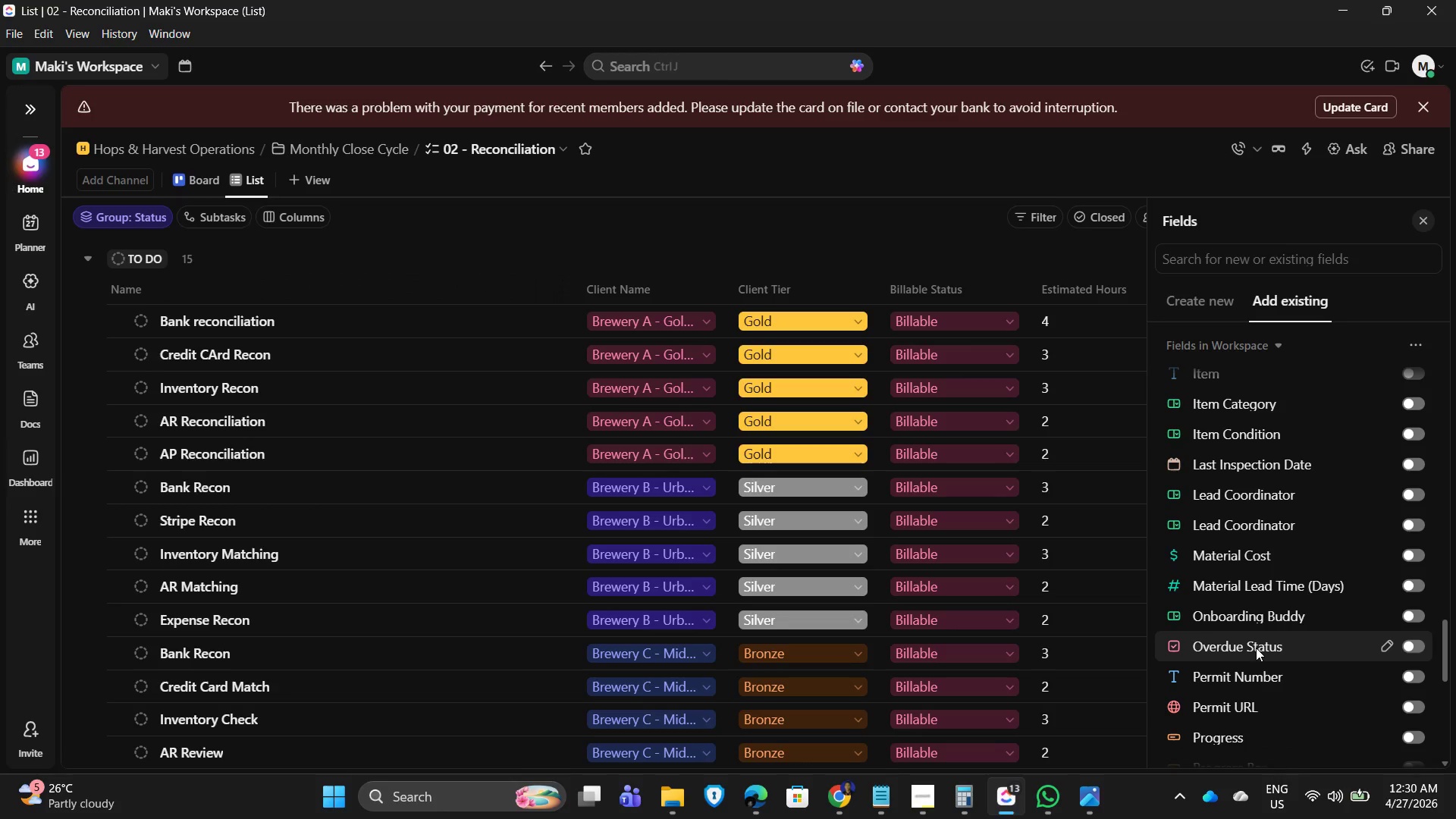 
left_click([1413, 642])
 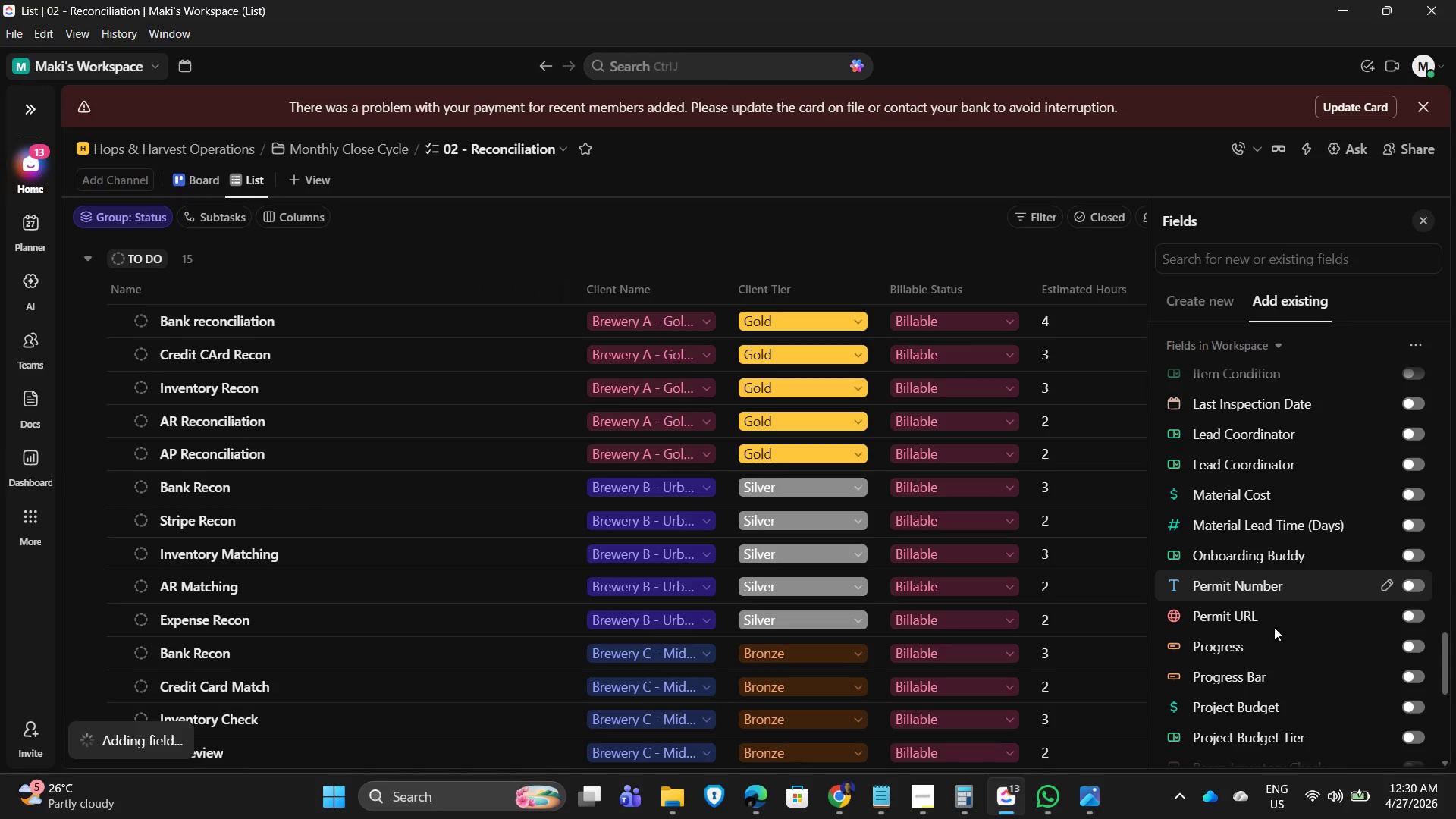 
scroll: coordinate [1252, 731], scroll_direction: down, amount: 5.0
 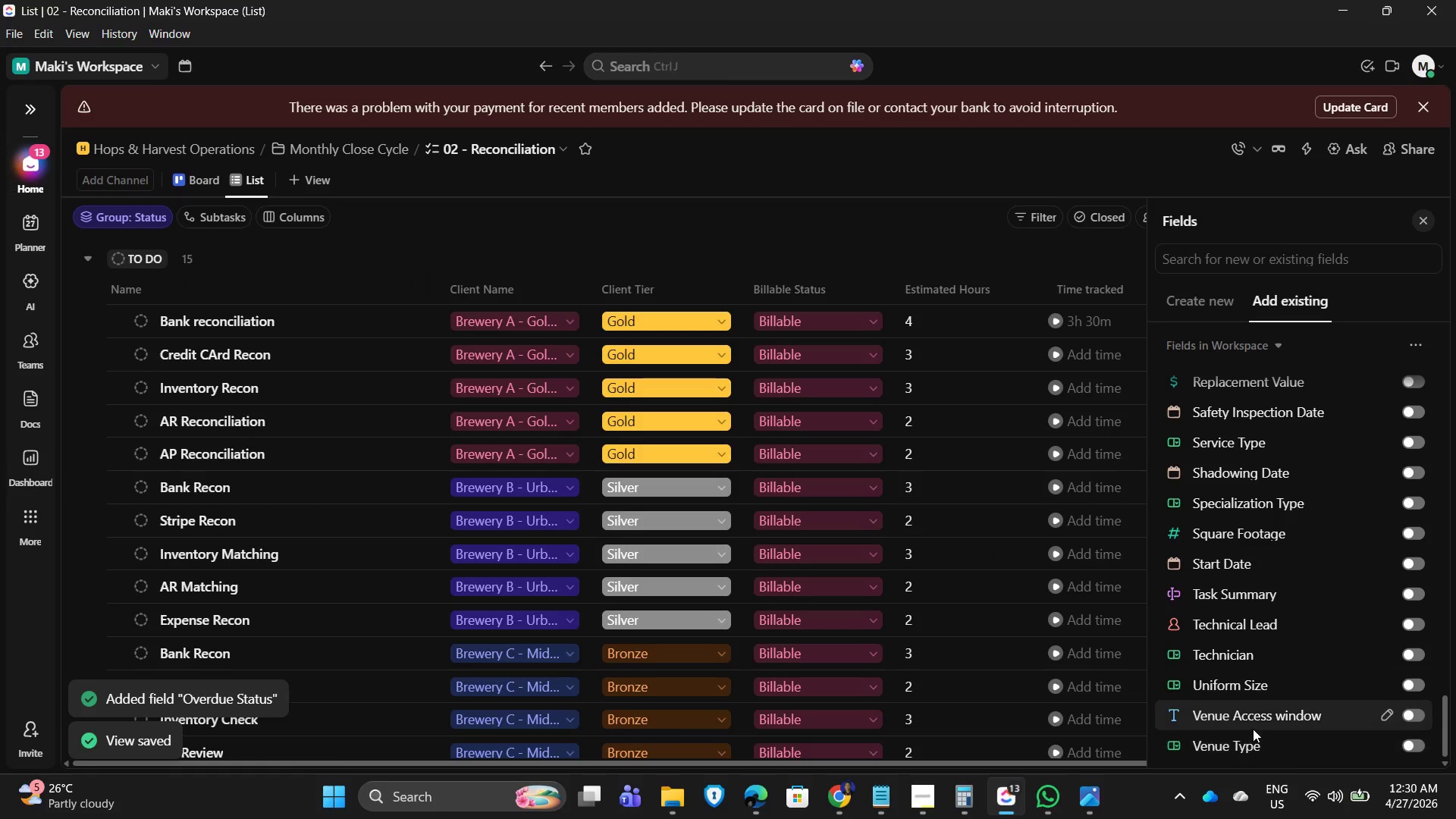 
scroll: coordinate [1316, 35], scroll_direction: up, amount: 21.0
 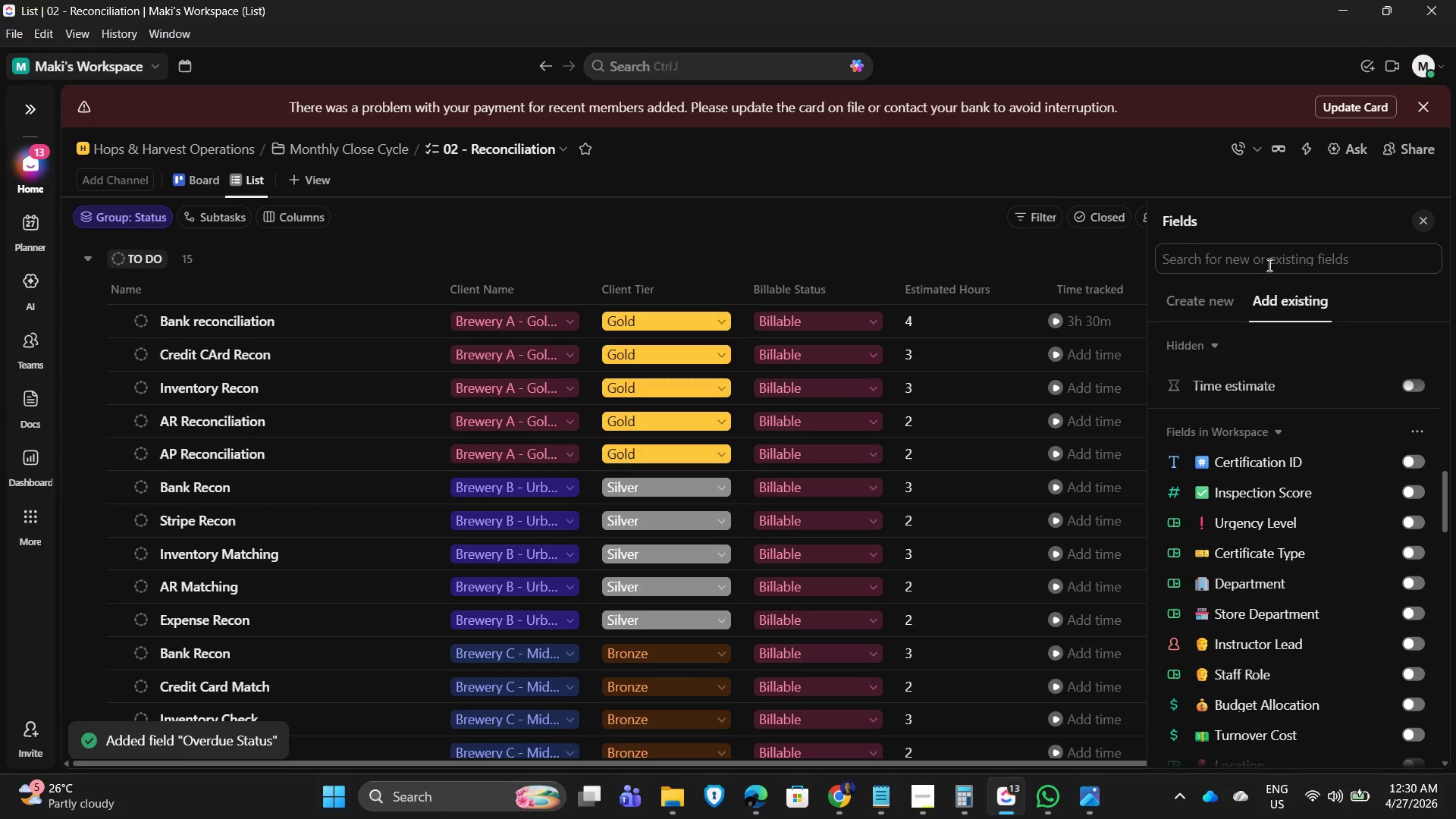 
left_click([1265, 264])
 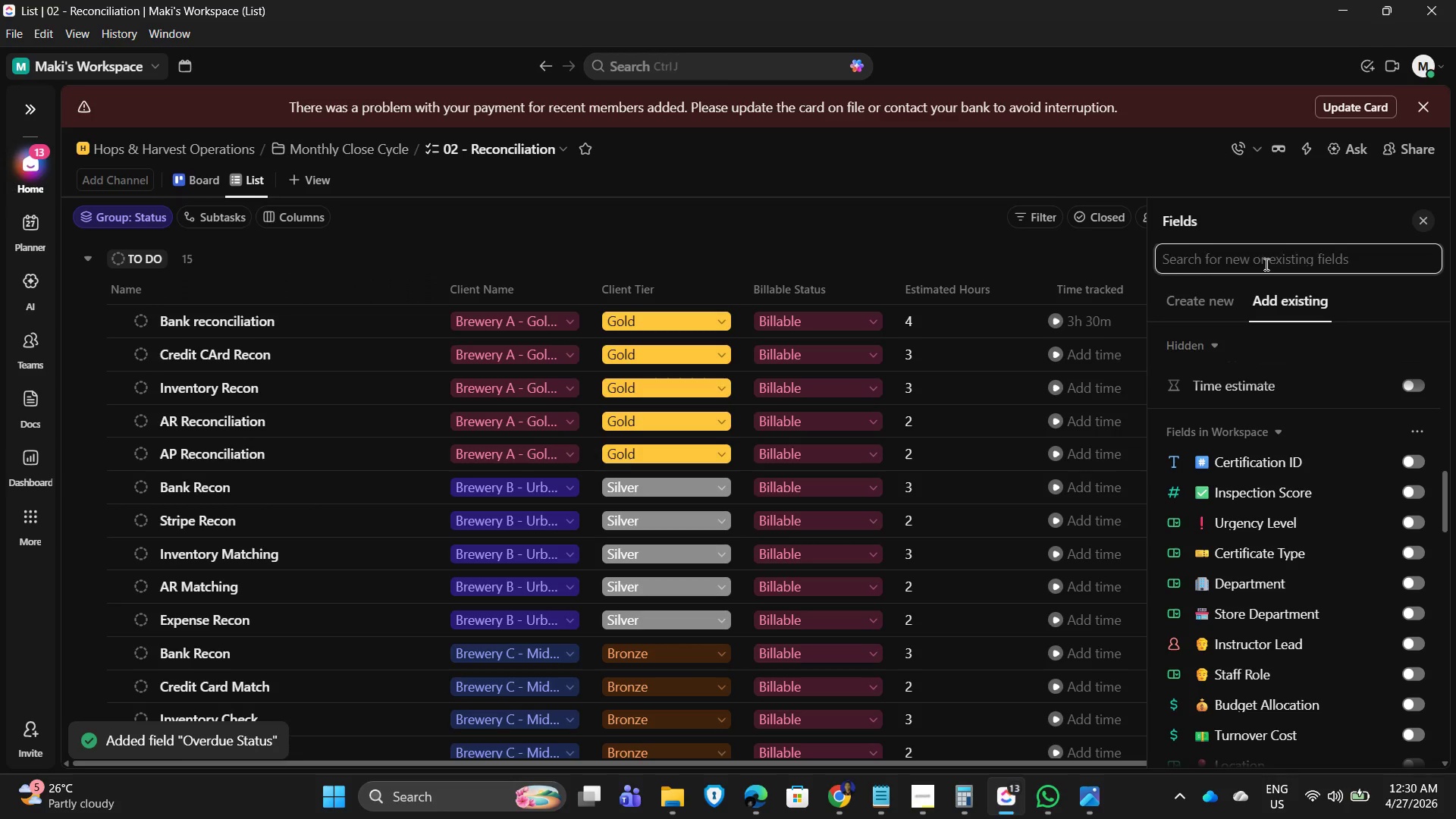 
type(bur)
 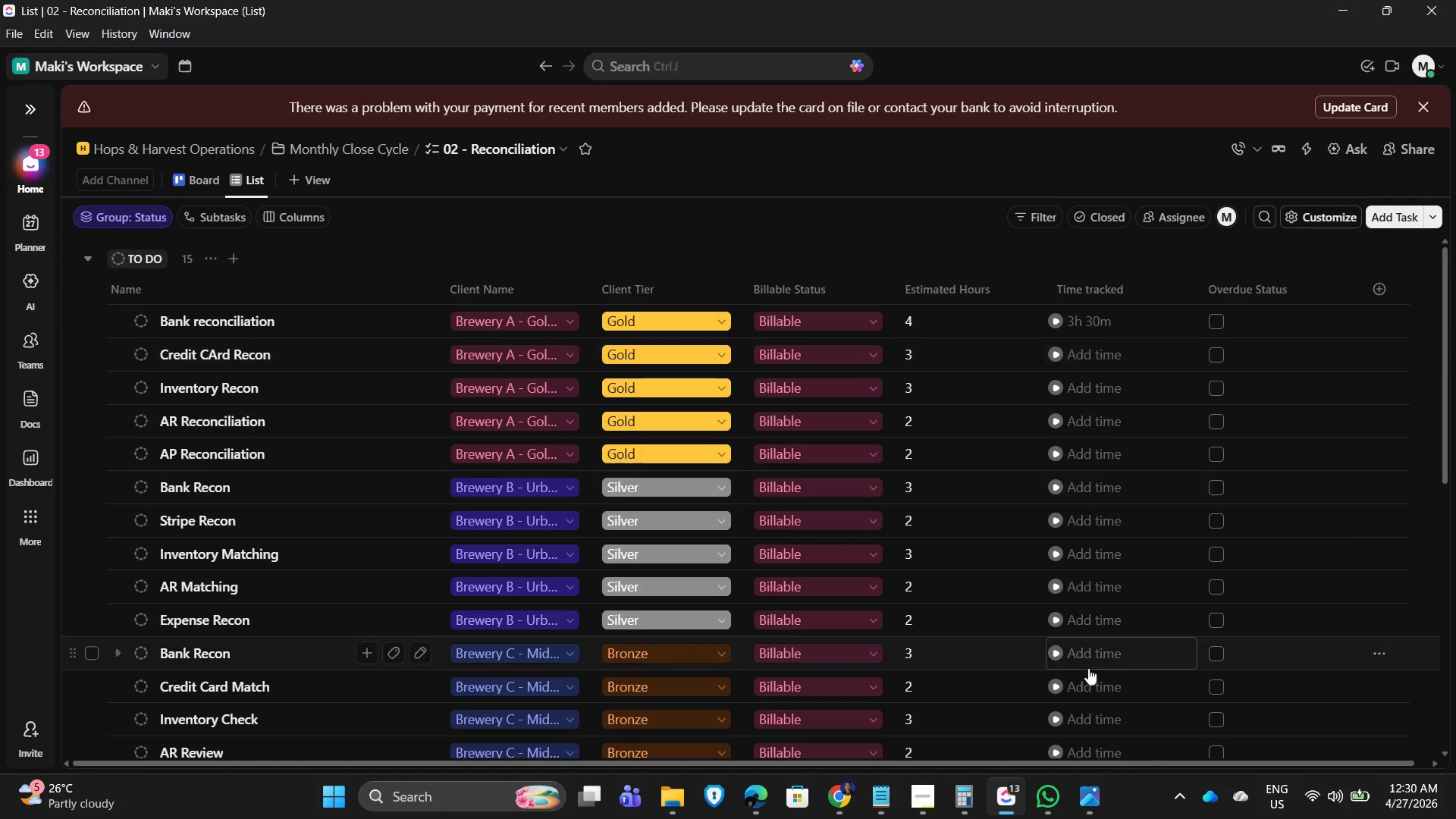 
left_click_drag(start_coordinate=[998, 765], to_coordinate=[811, 760])
 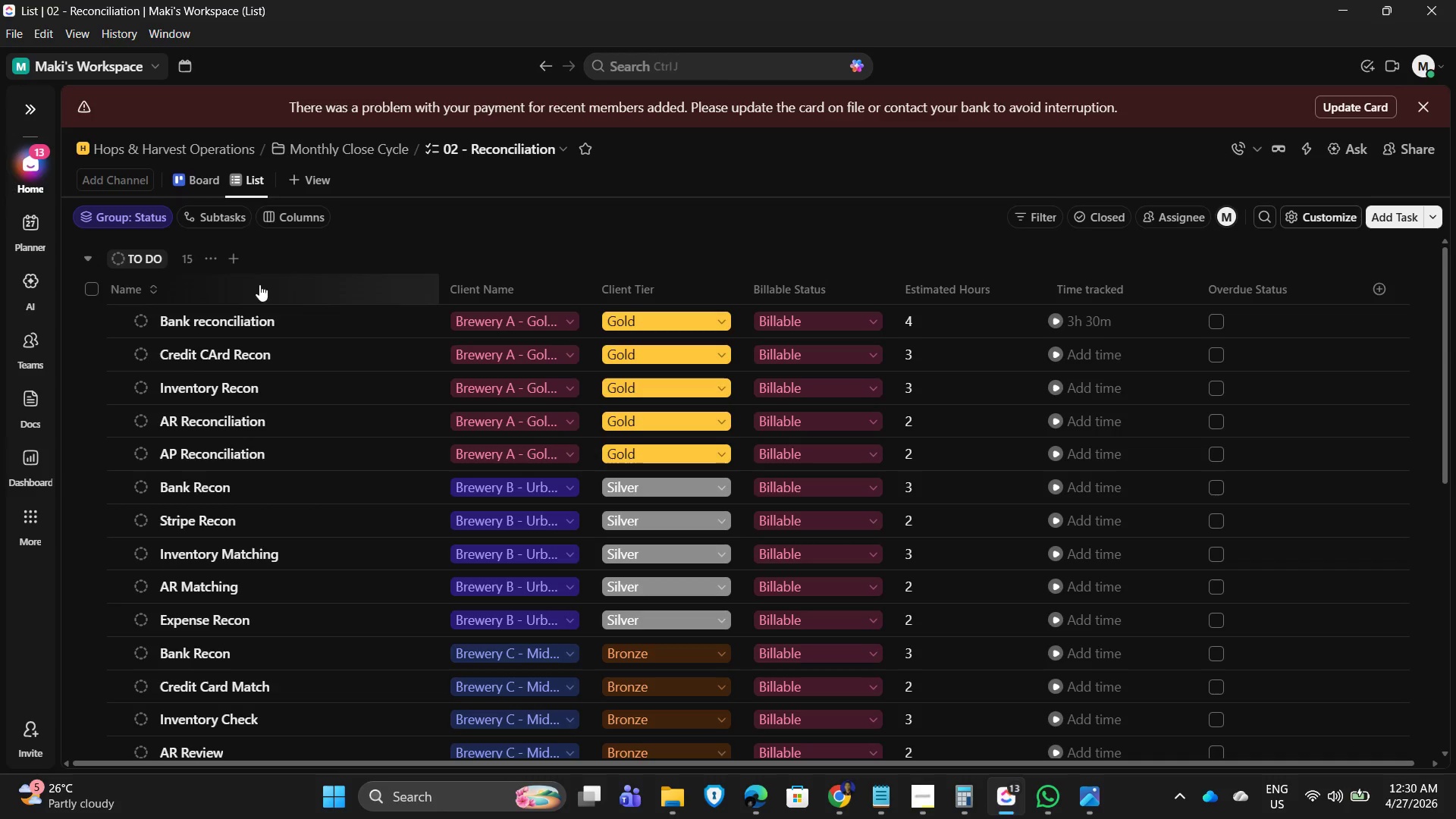 
left_click([506, 141])
 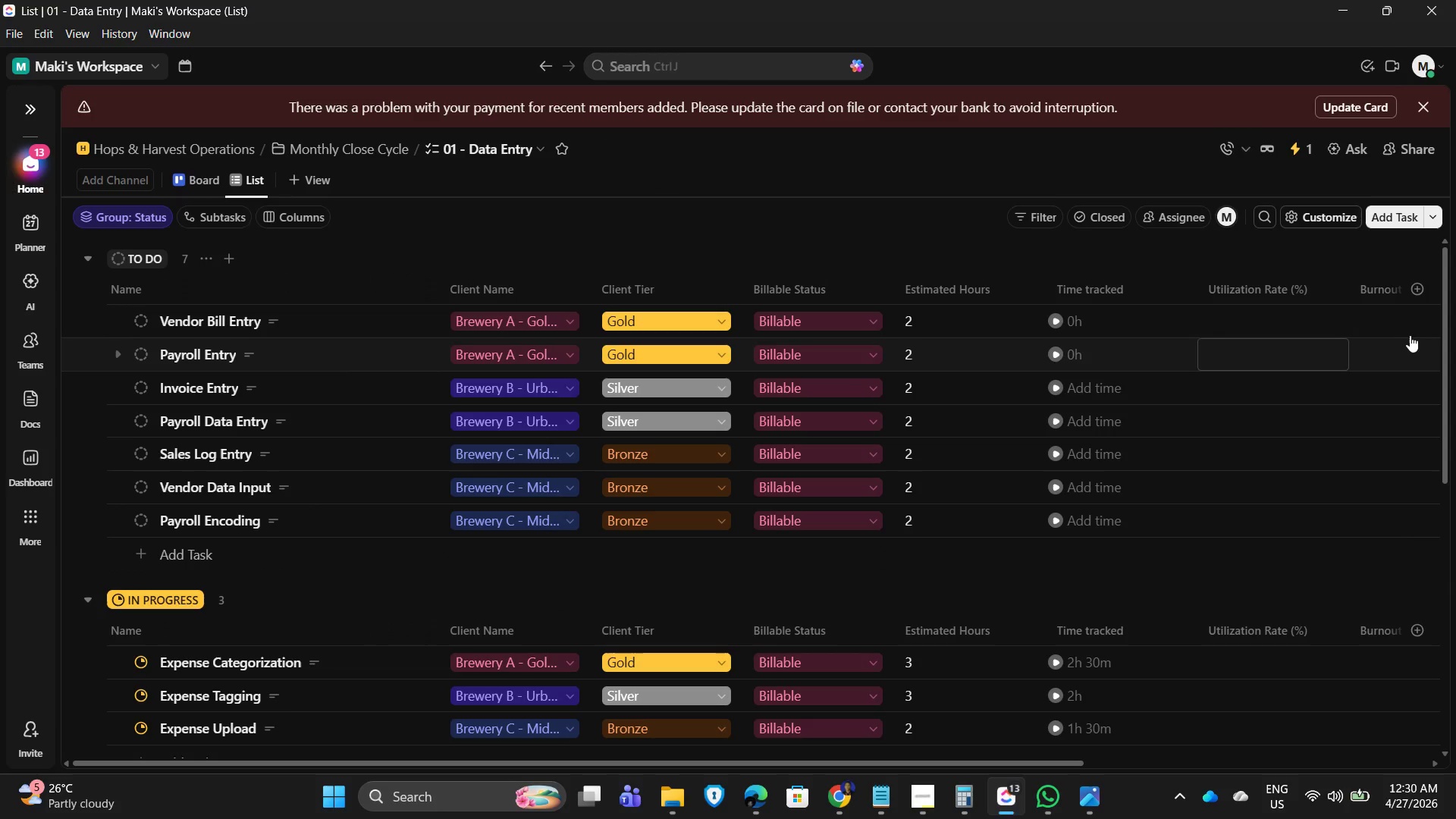 
left_click_drag(start_coordinate=[1059, 765], to_coordinate=[1264, 779])
 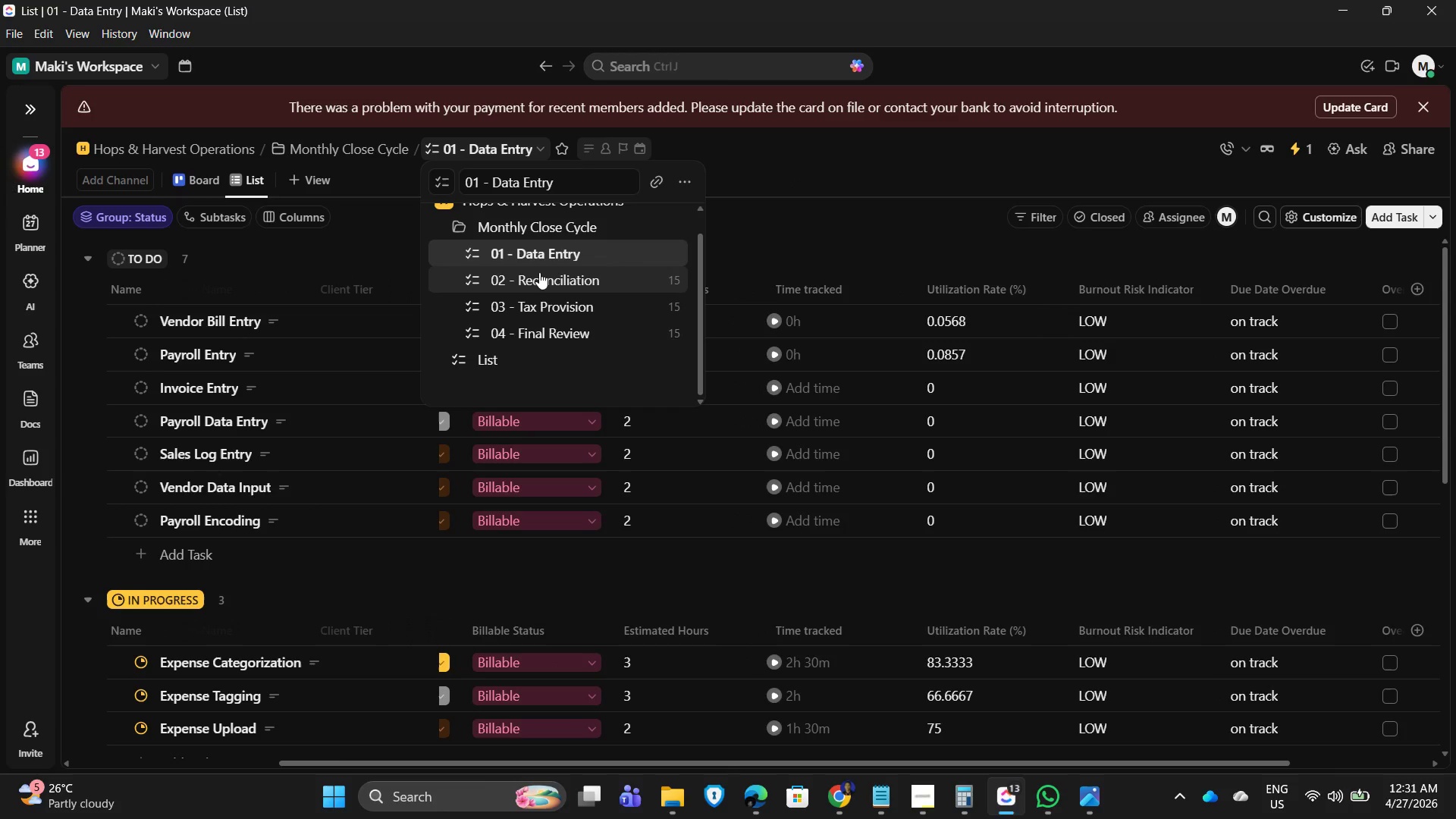 
wait(10.5)
 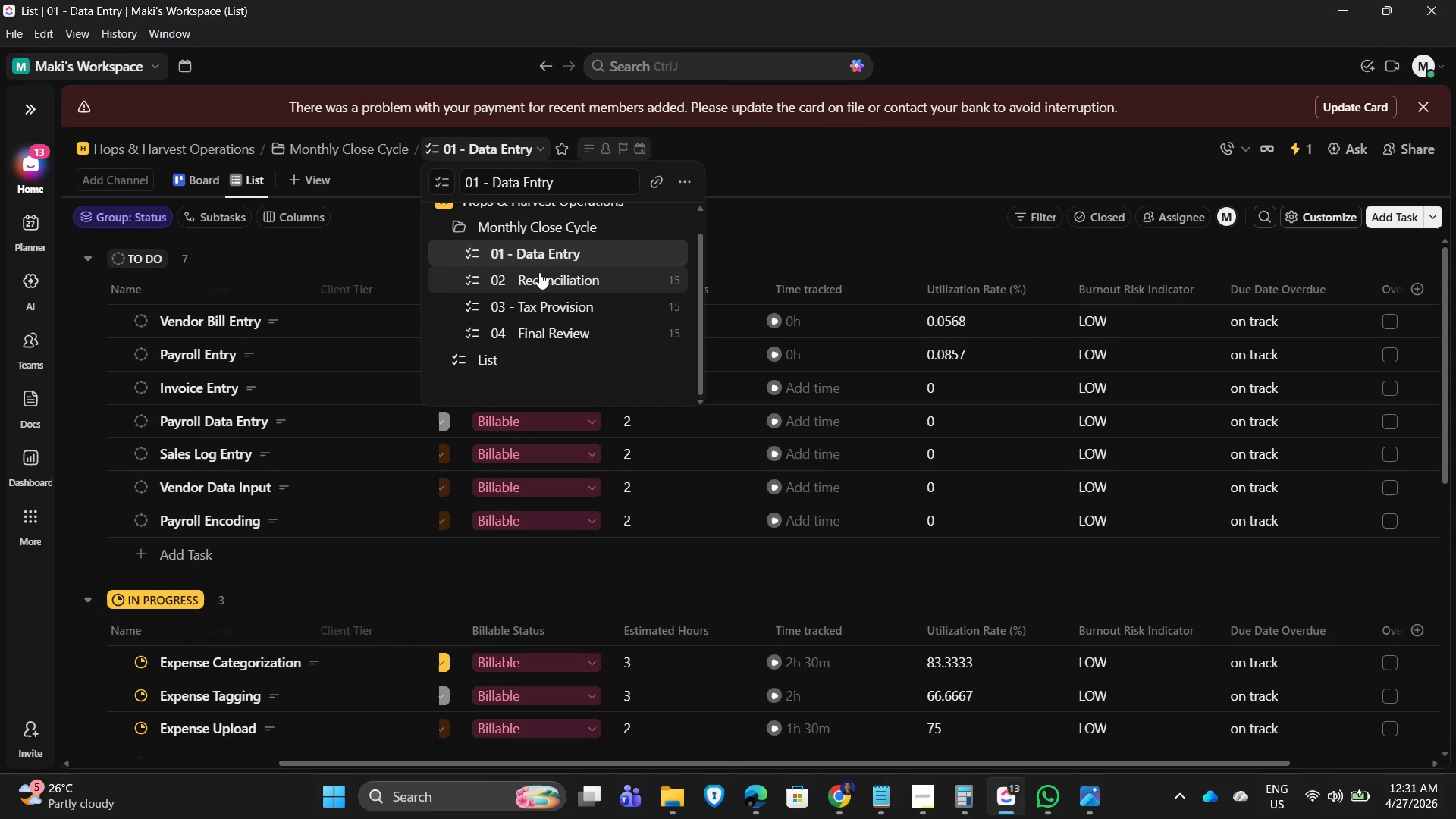 
left_click_drag(start_coordinate=[1021, 760], to_coordinate=[1027, 760])
 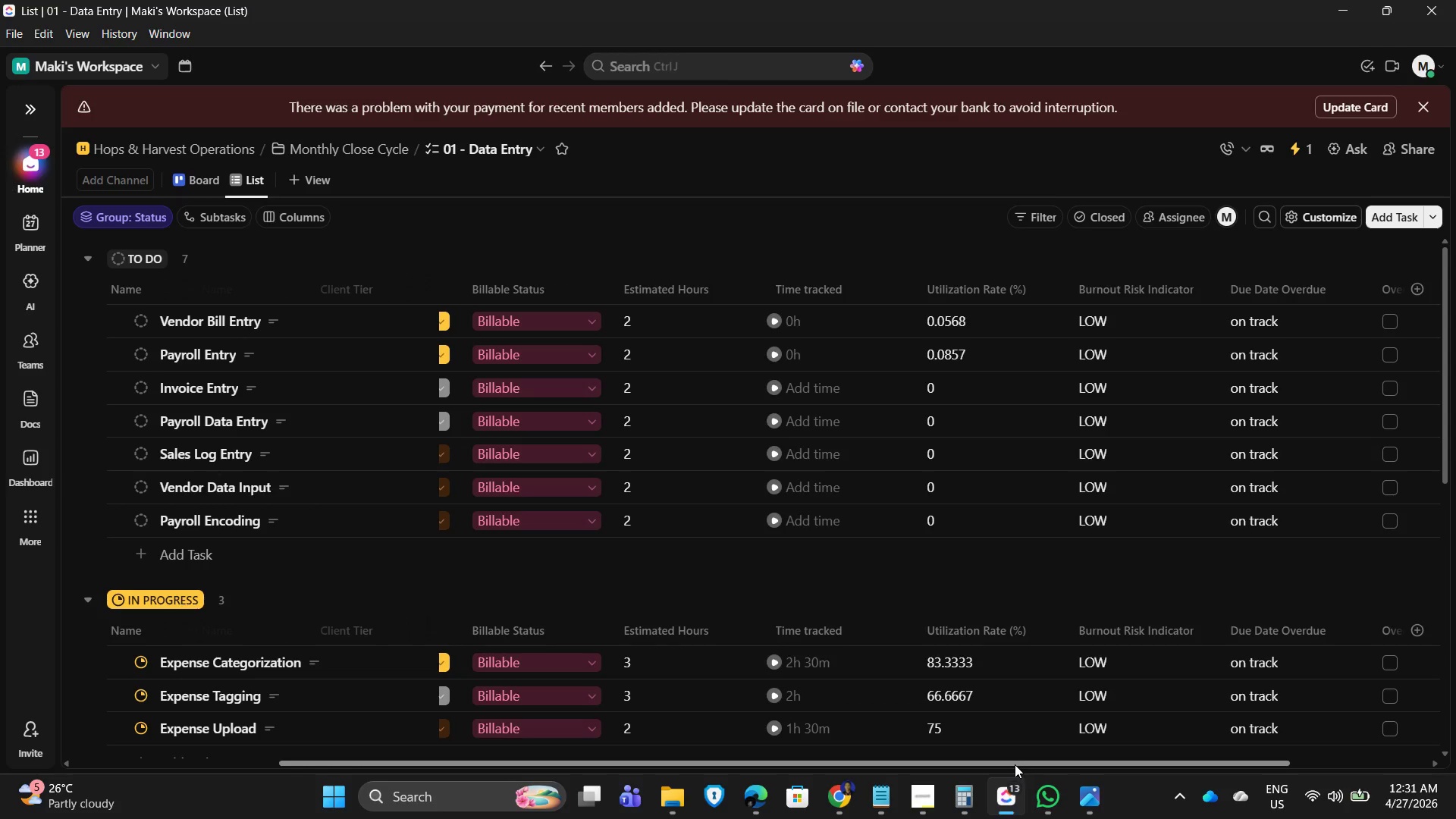 
left_click_drag(start_coordinate=[1015, 763], to_coordinate=[987, 762])
 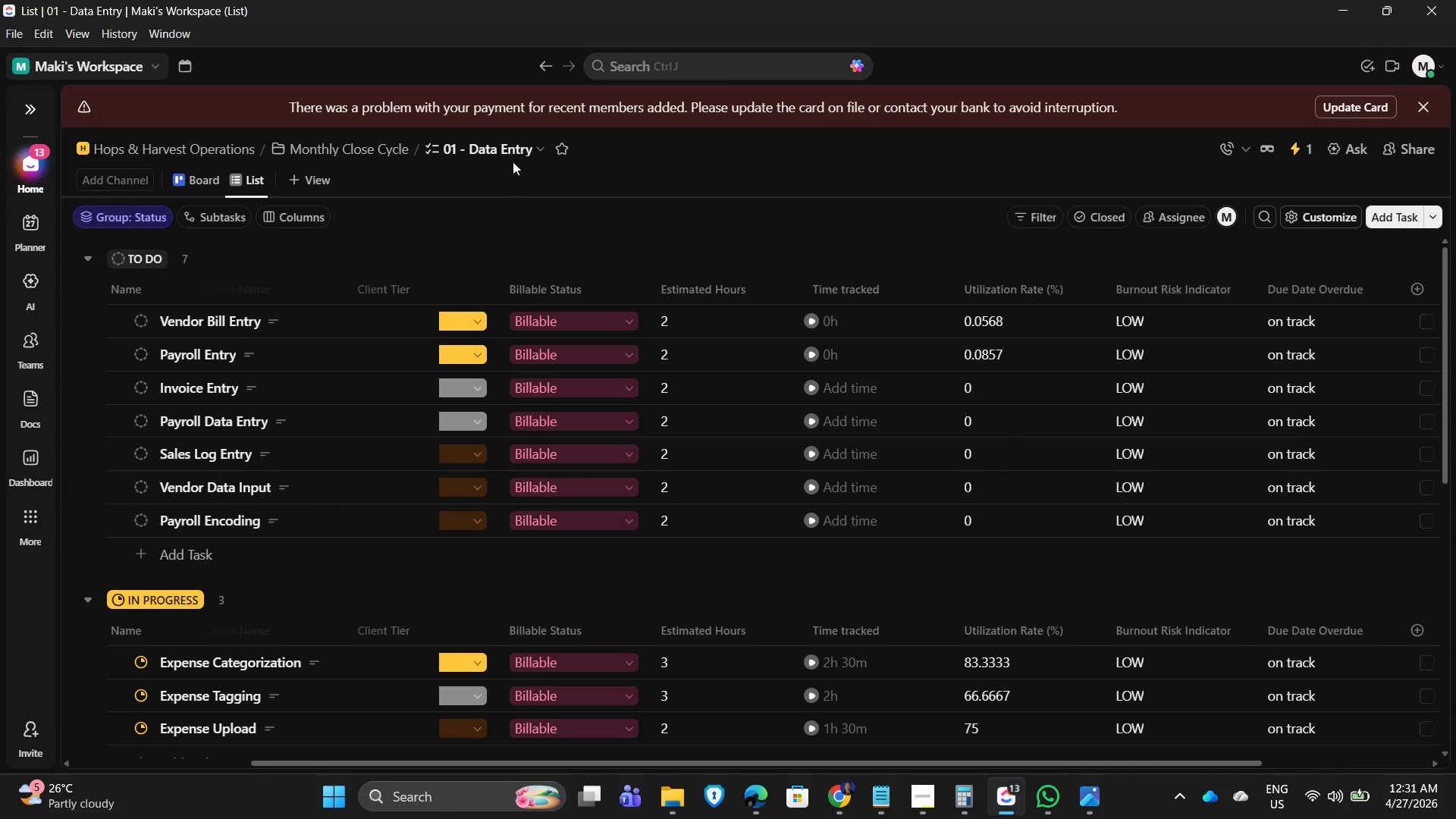 
left_click([508, 150])
 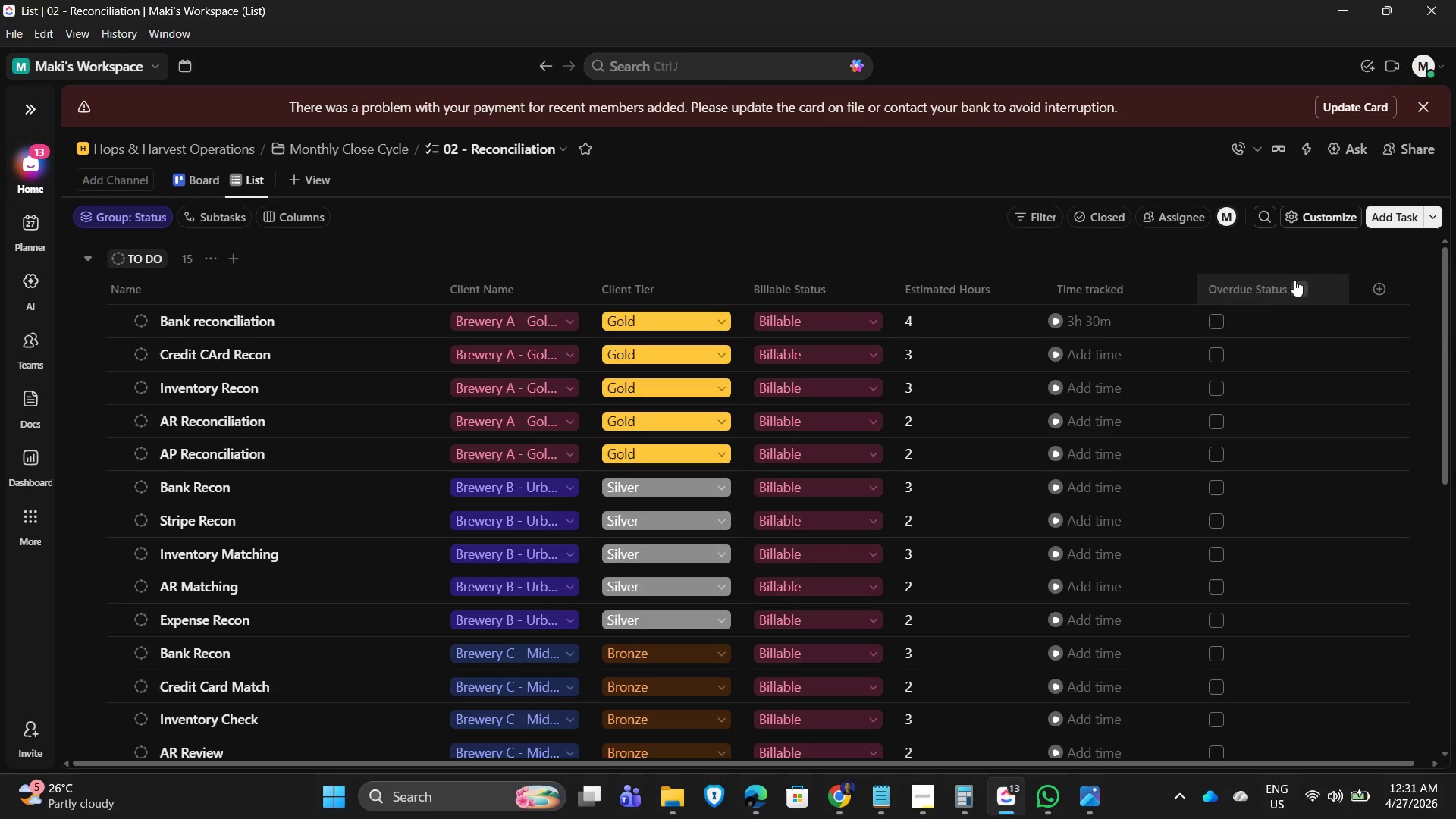 
wait(6.55)
 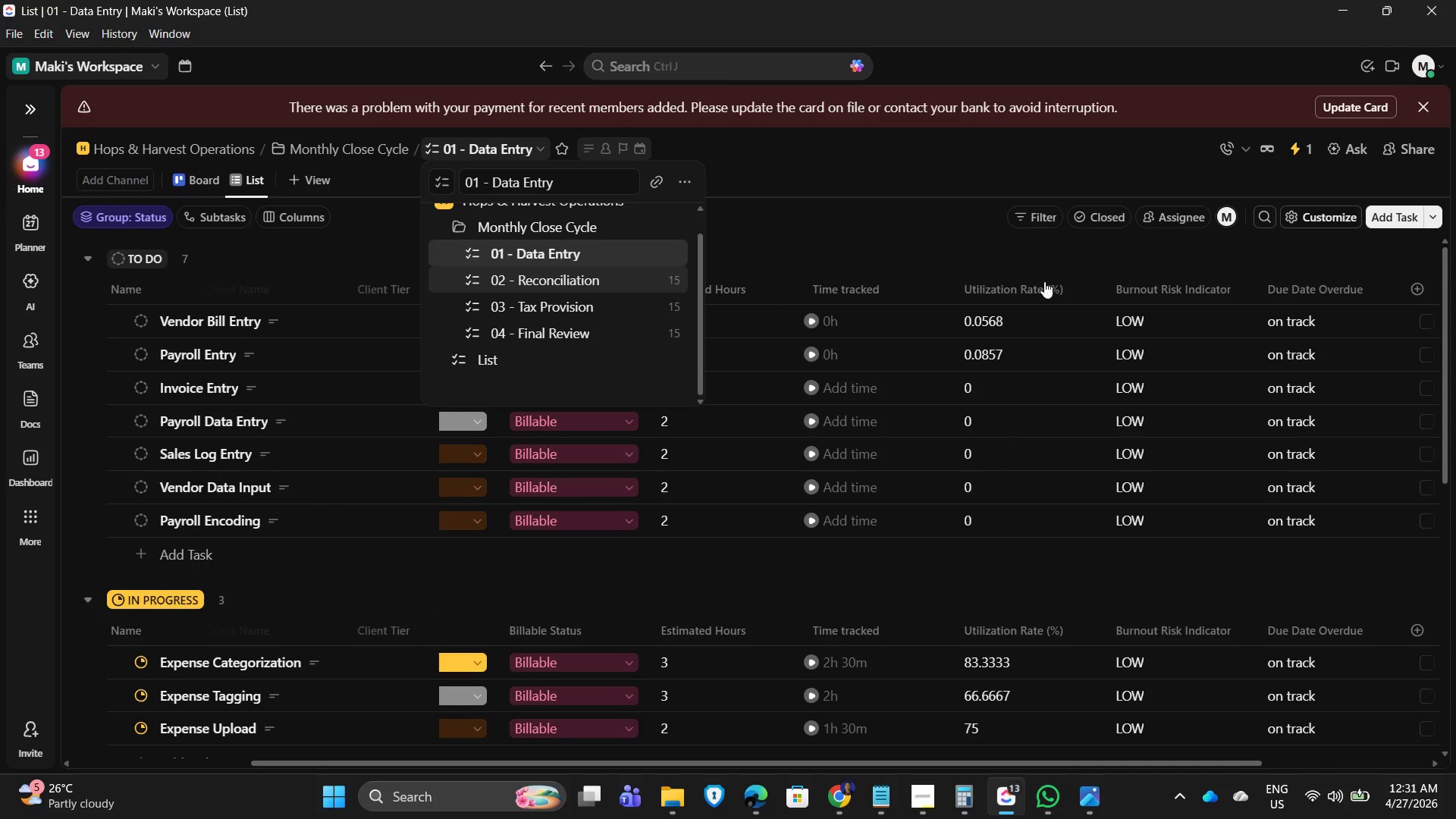 
left_click([1385, 293])
 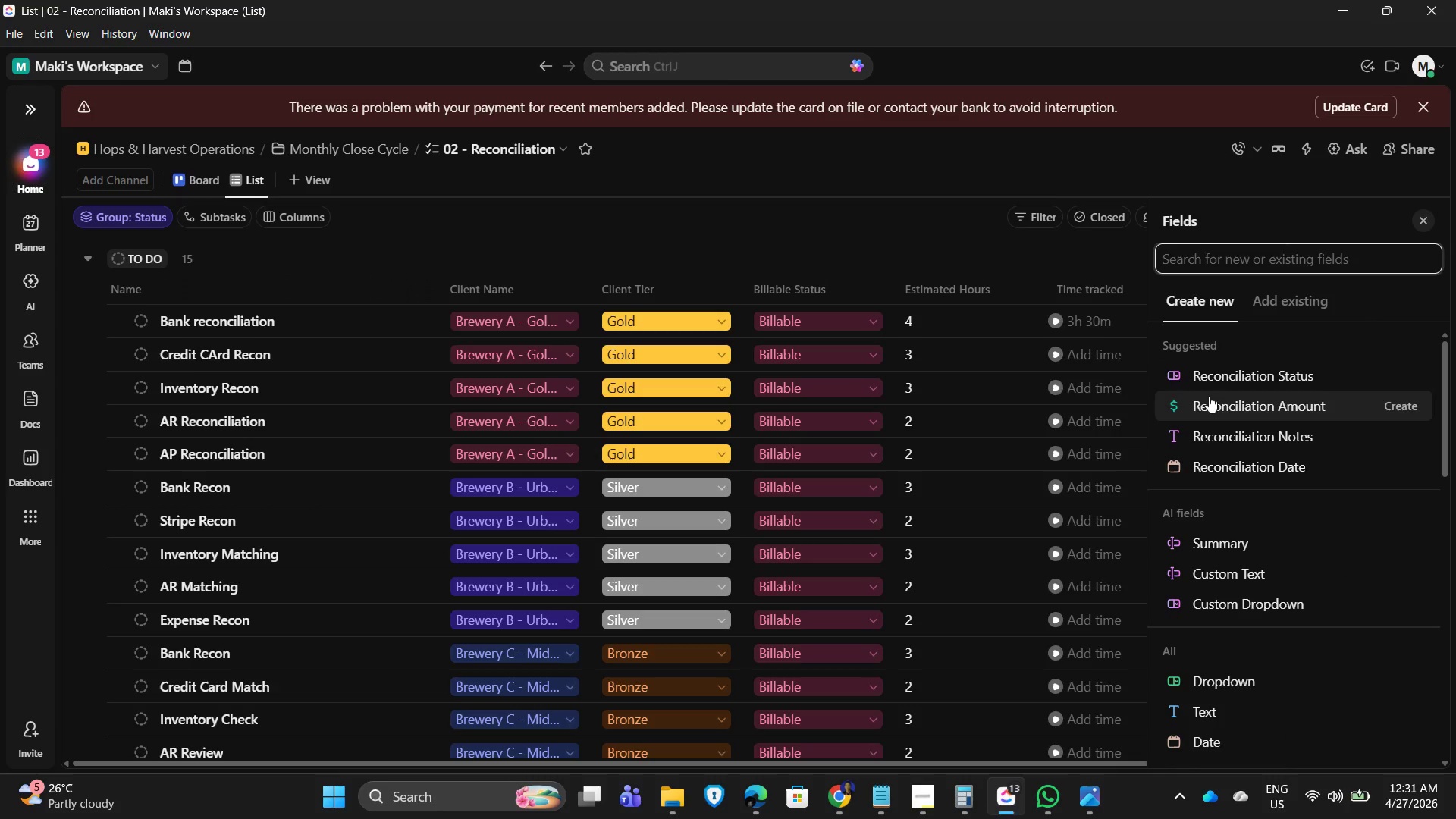 
wait(5.52)
 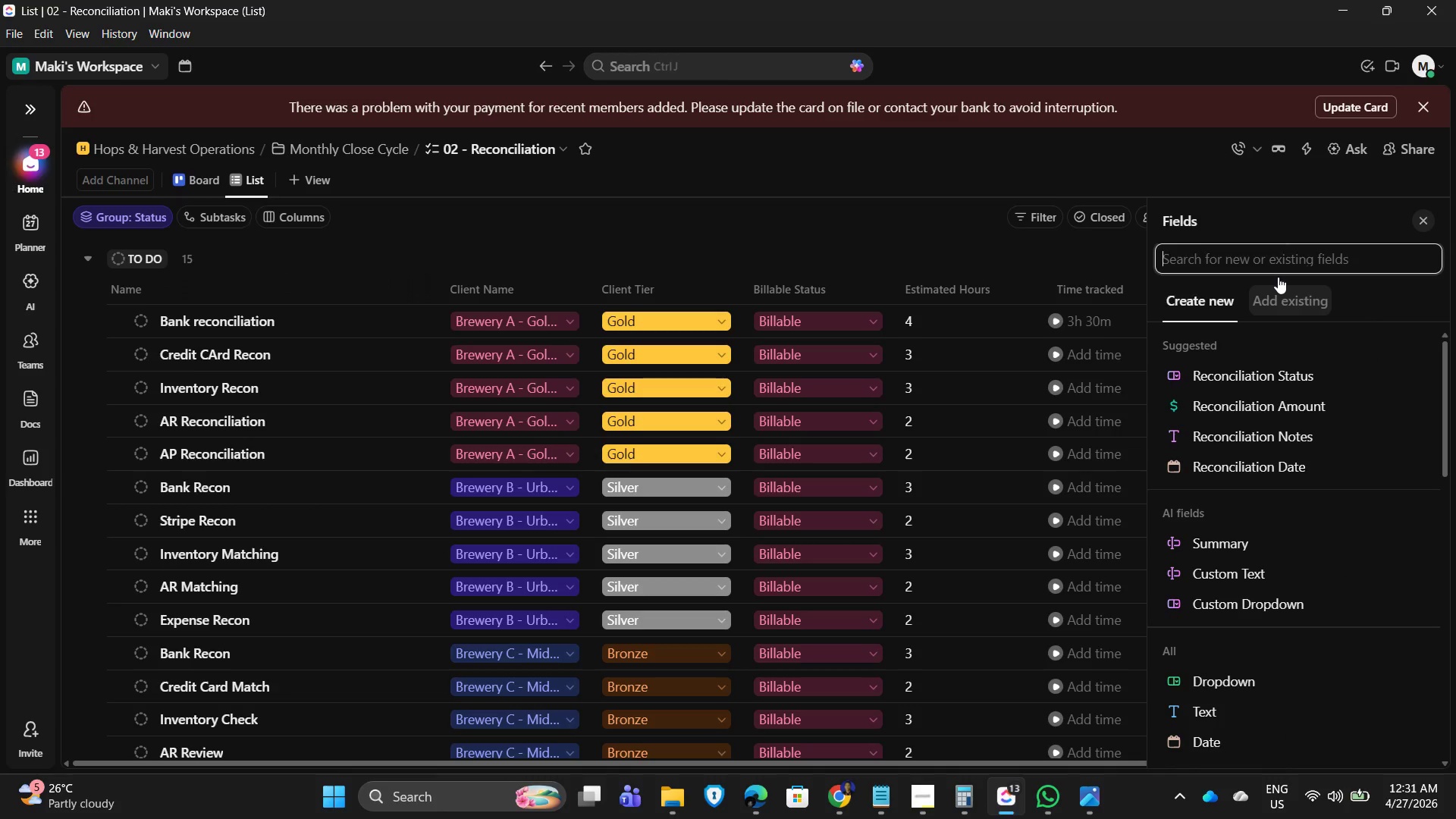 
scroll: coordinate [1209, 526], scroll_direction: down, amount: 1.0
 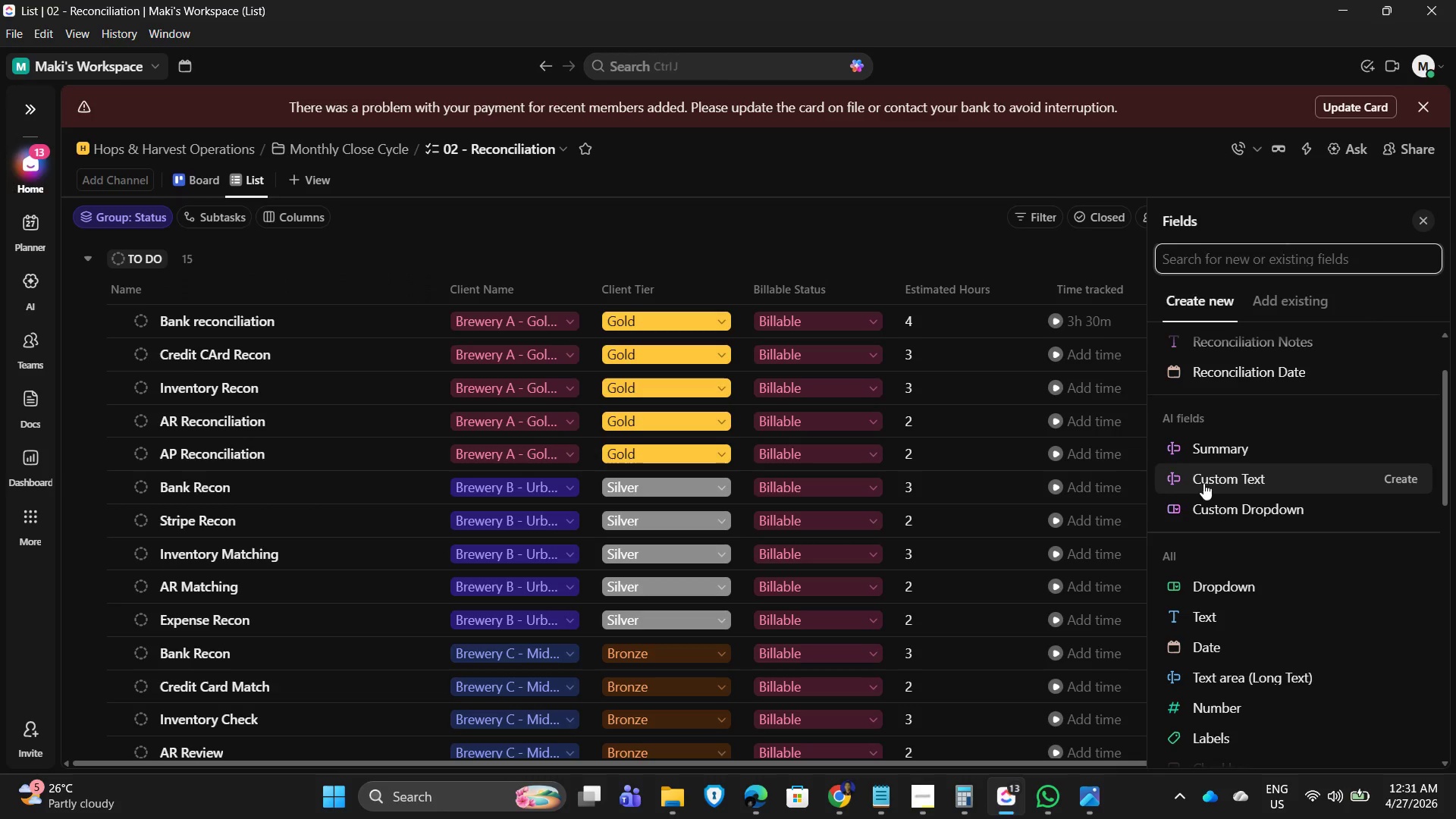 
scroll: coordinate [1210, 484], scroll_direction: up, amount: 2.0
 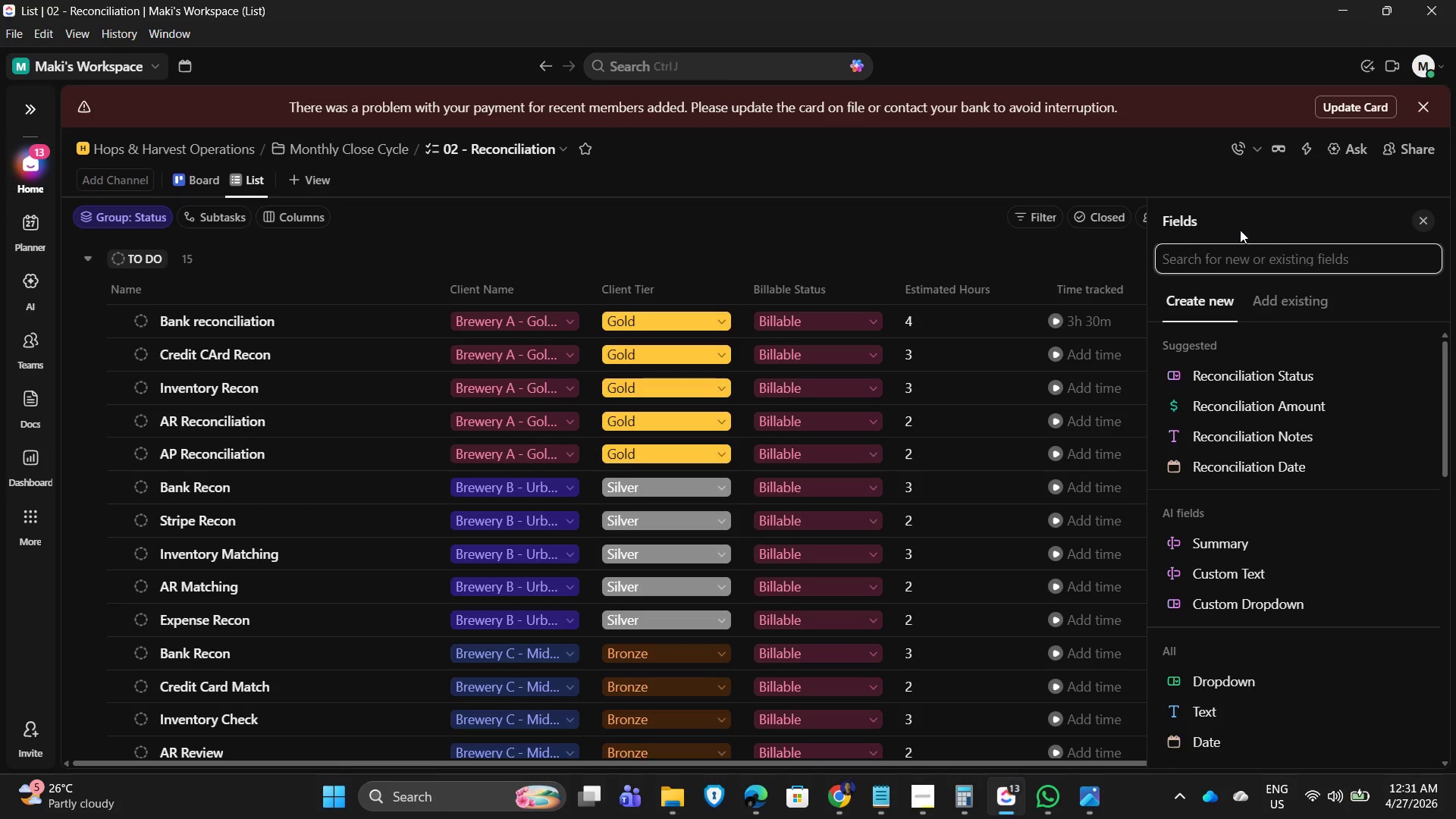 
wait(20.05)
 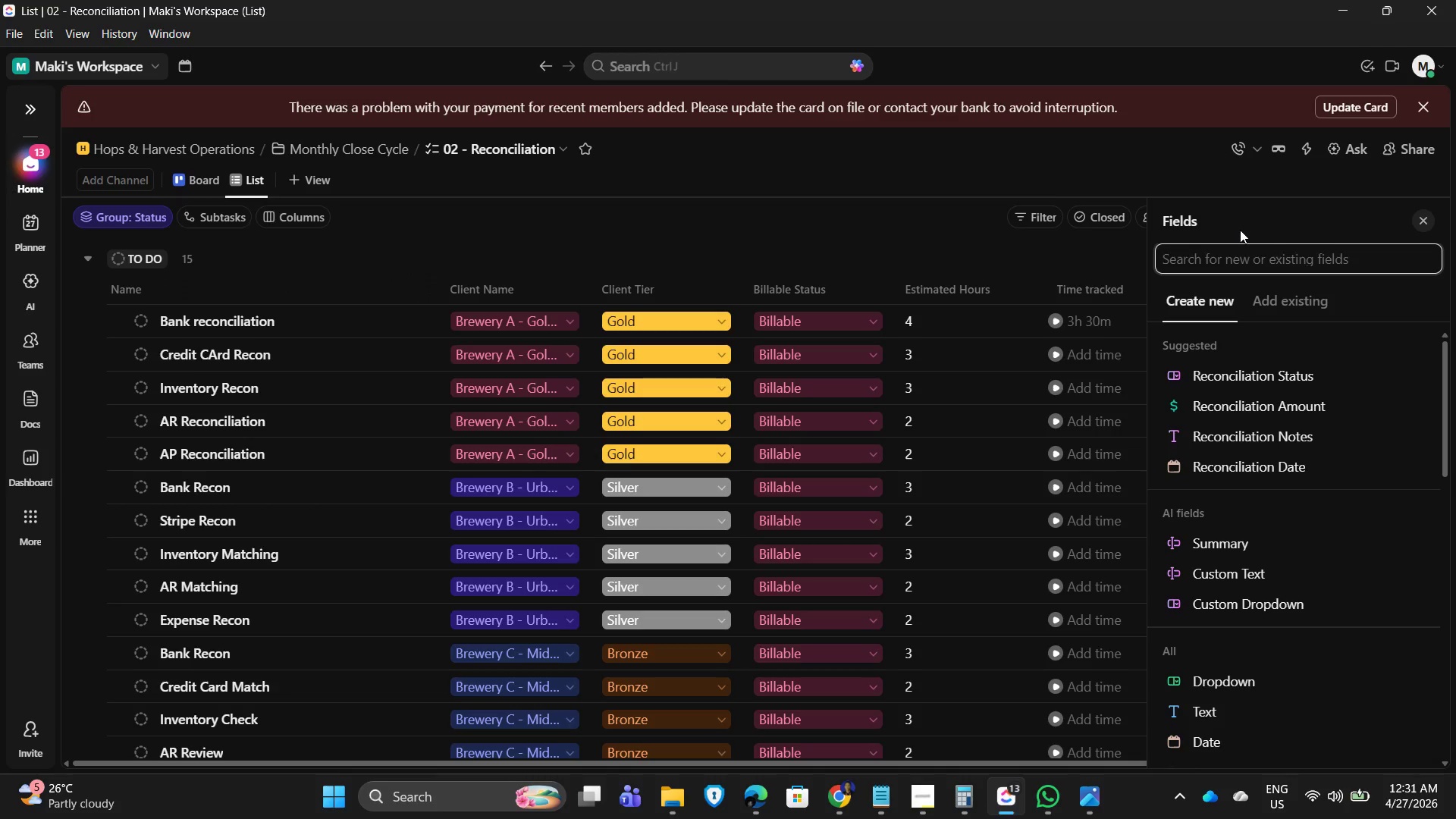 
left_click([893, 181])
 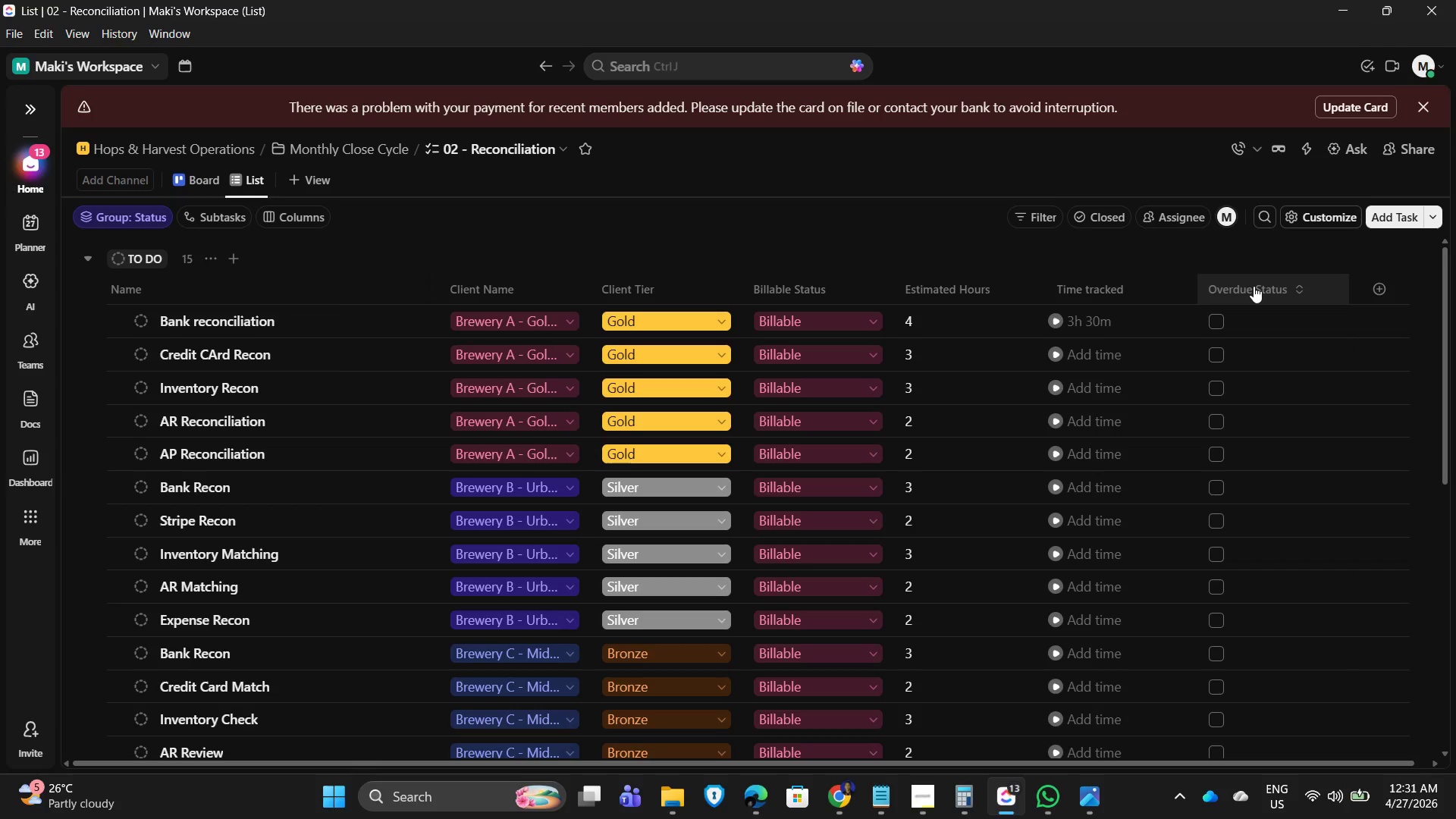 
right_click([1254, 286])
 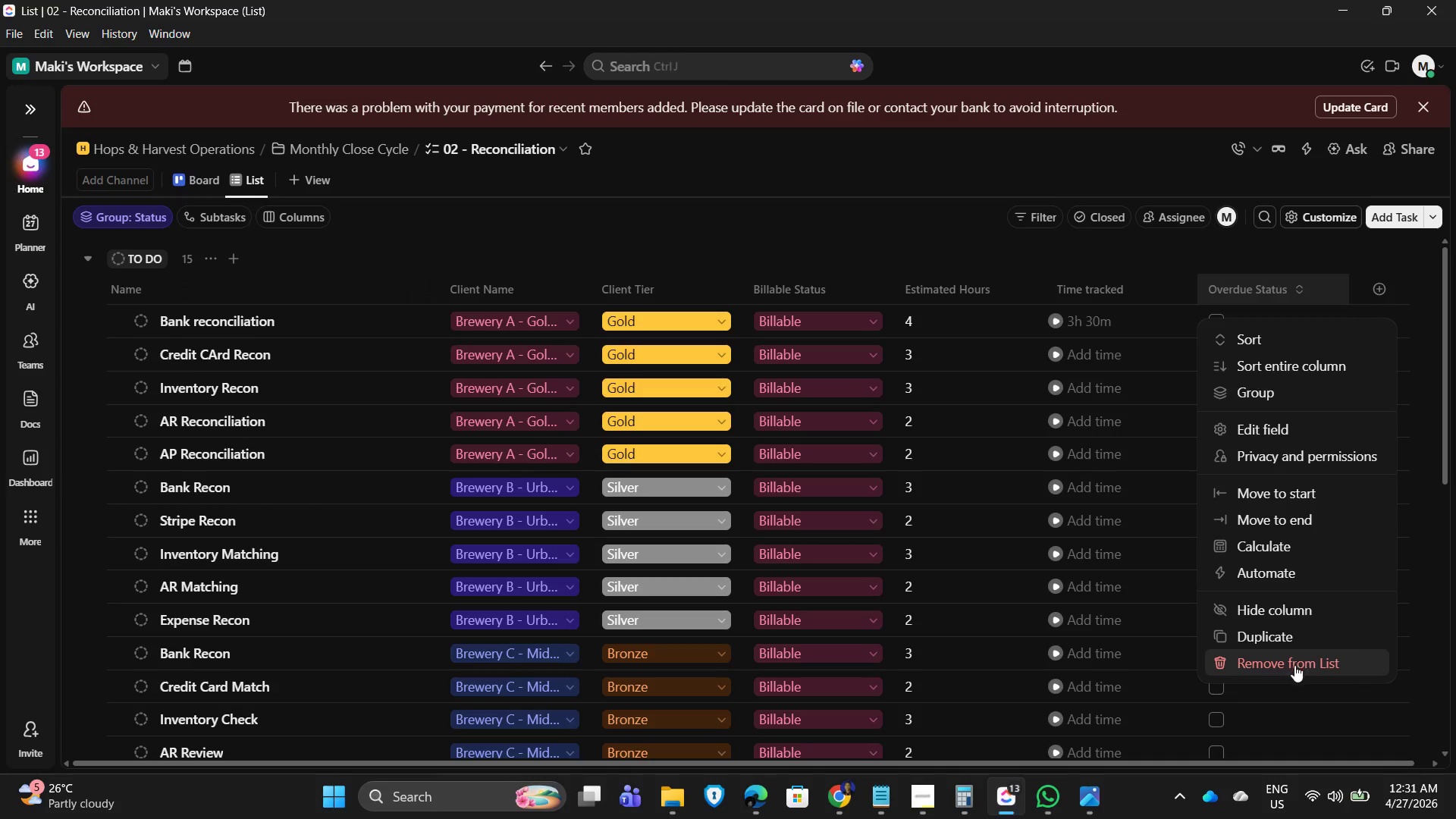 
left_click([1293, 667])
 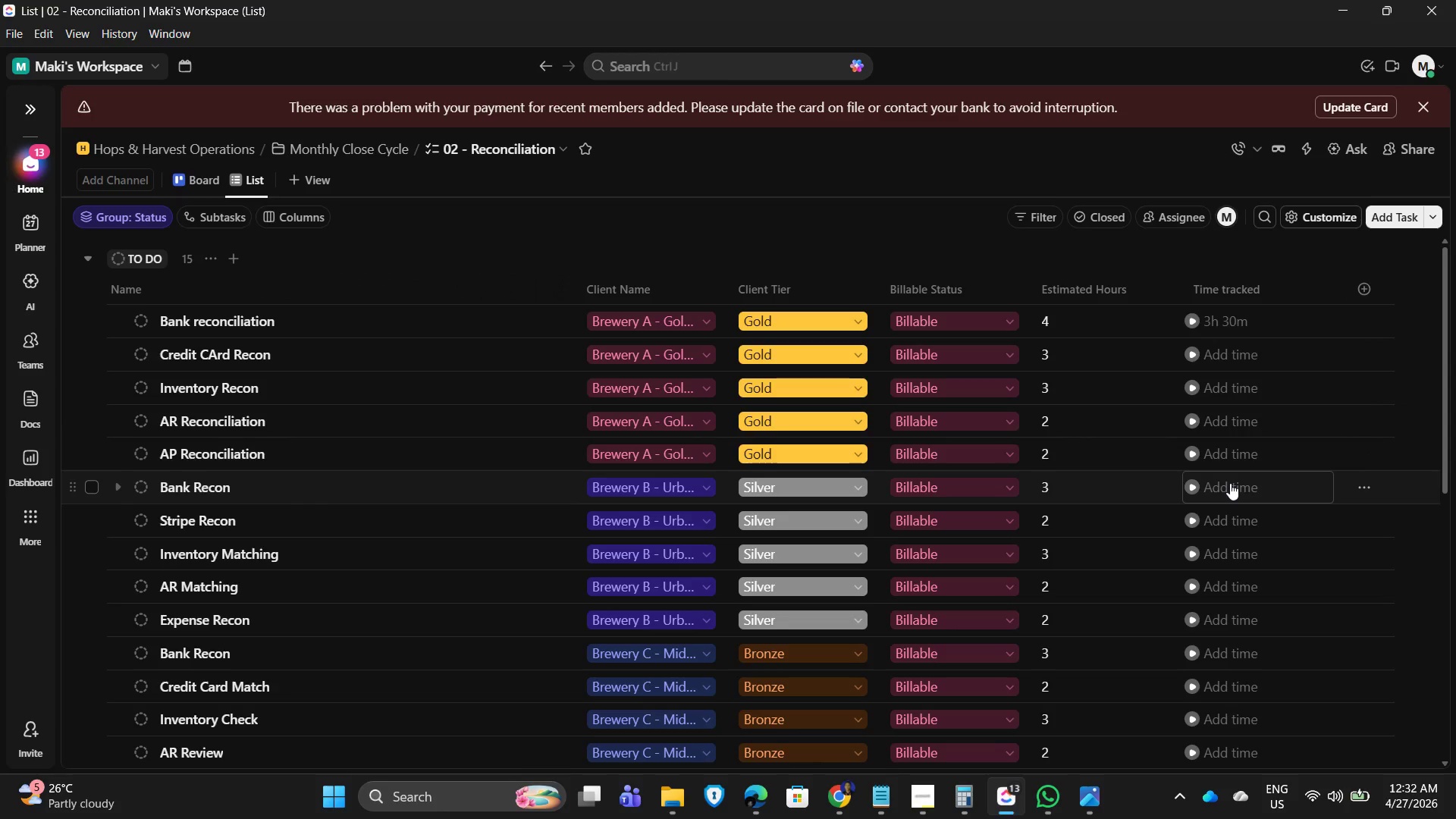 
wait(17.78)
 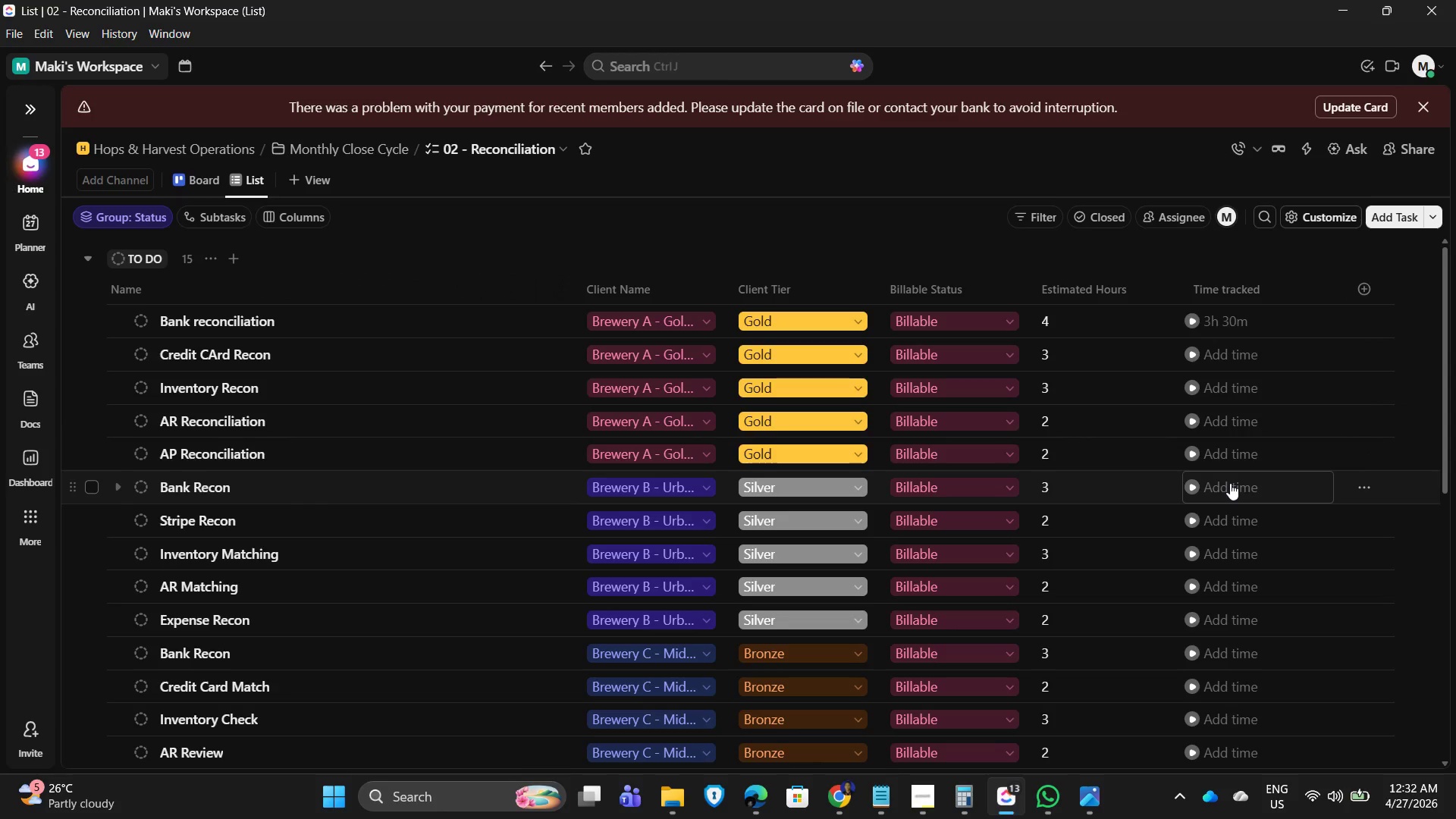 
left_click([1230, 482])
 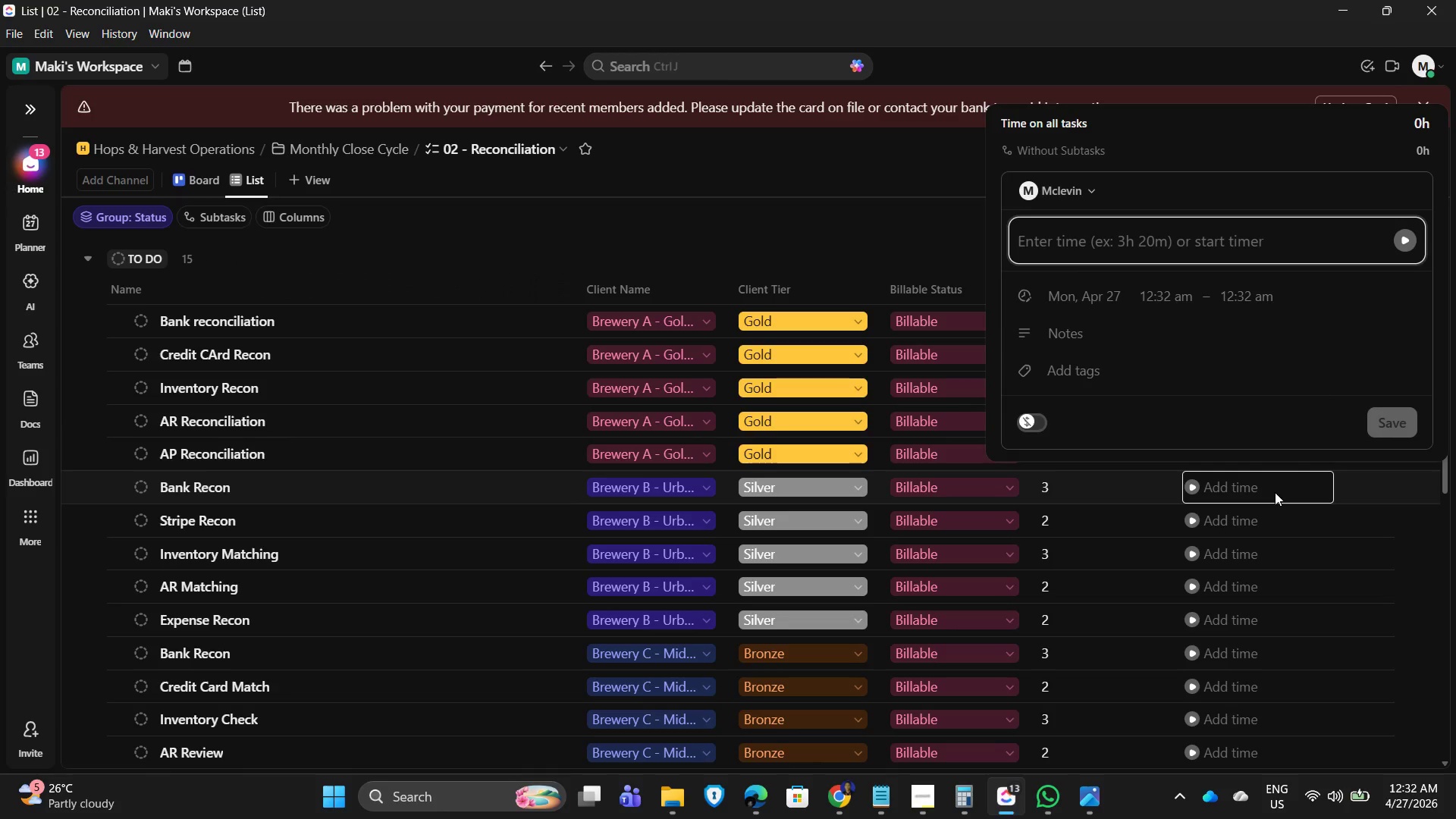 
key(Numpad2)
 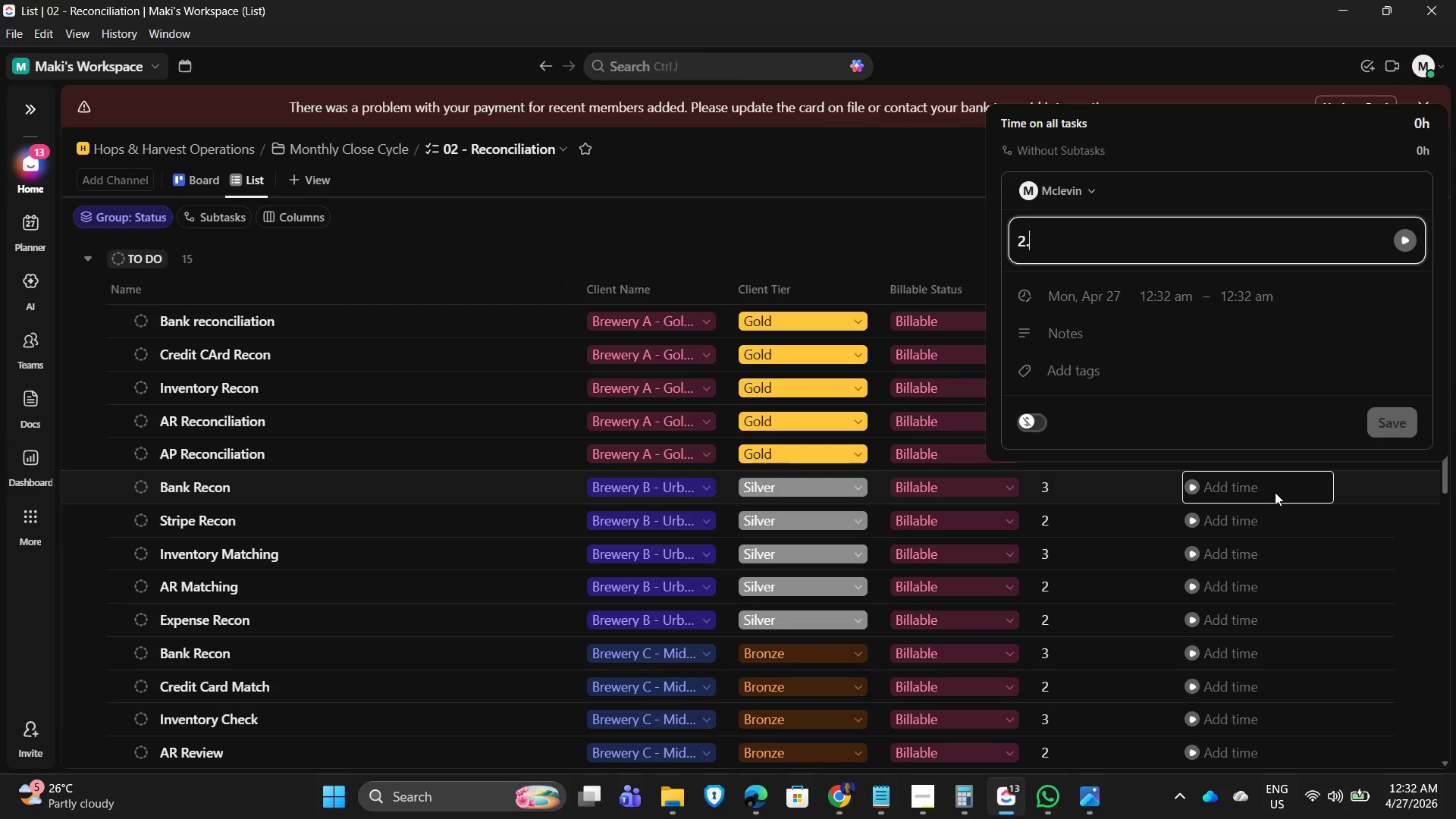 
key(NumpadDecimal)
 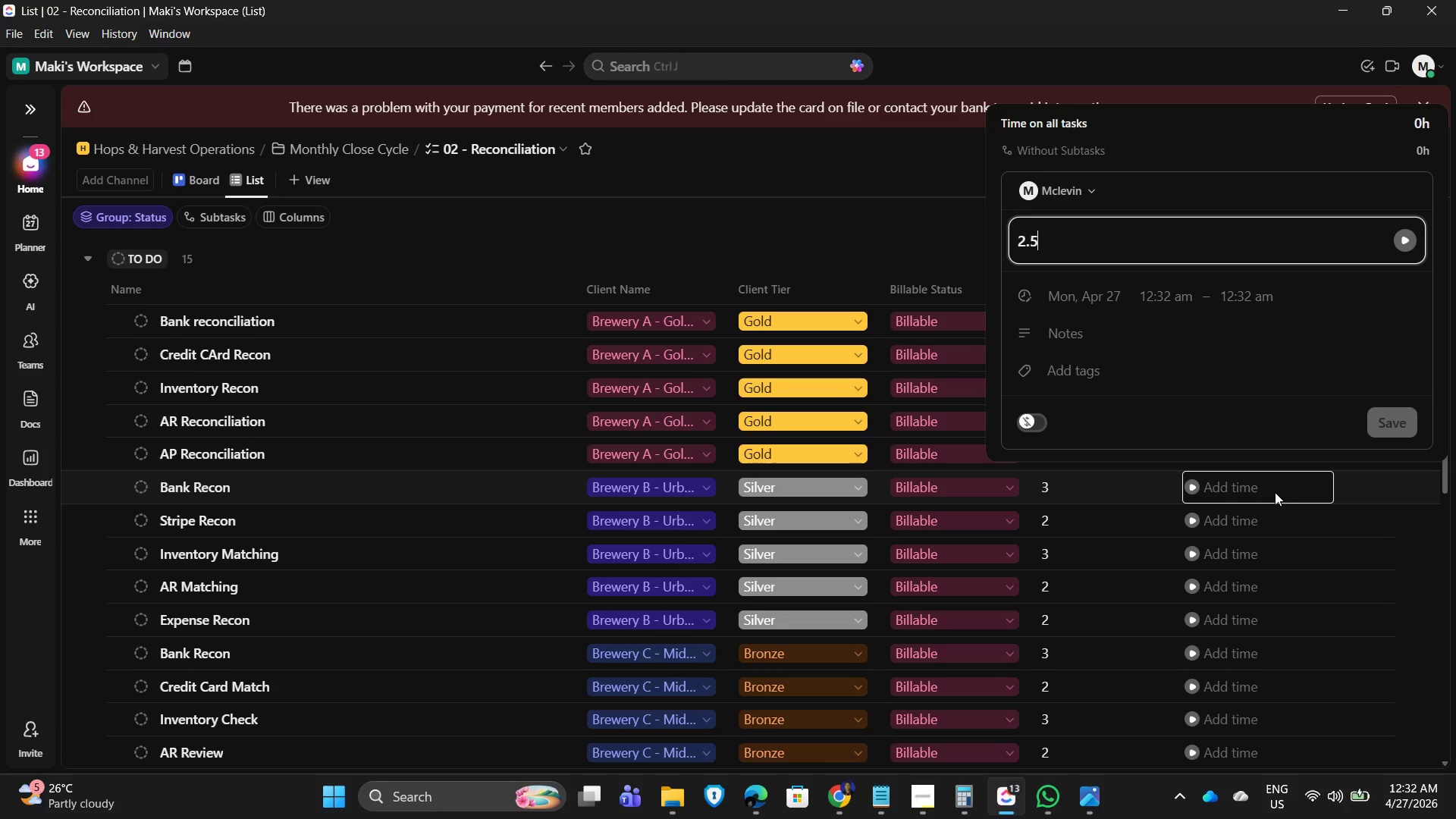 
key(Numpad5)
 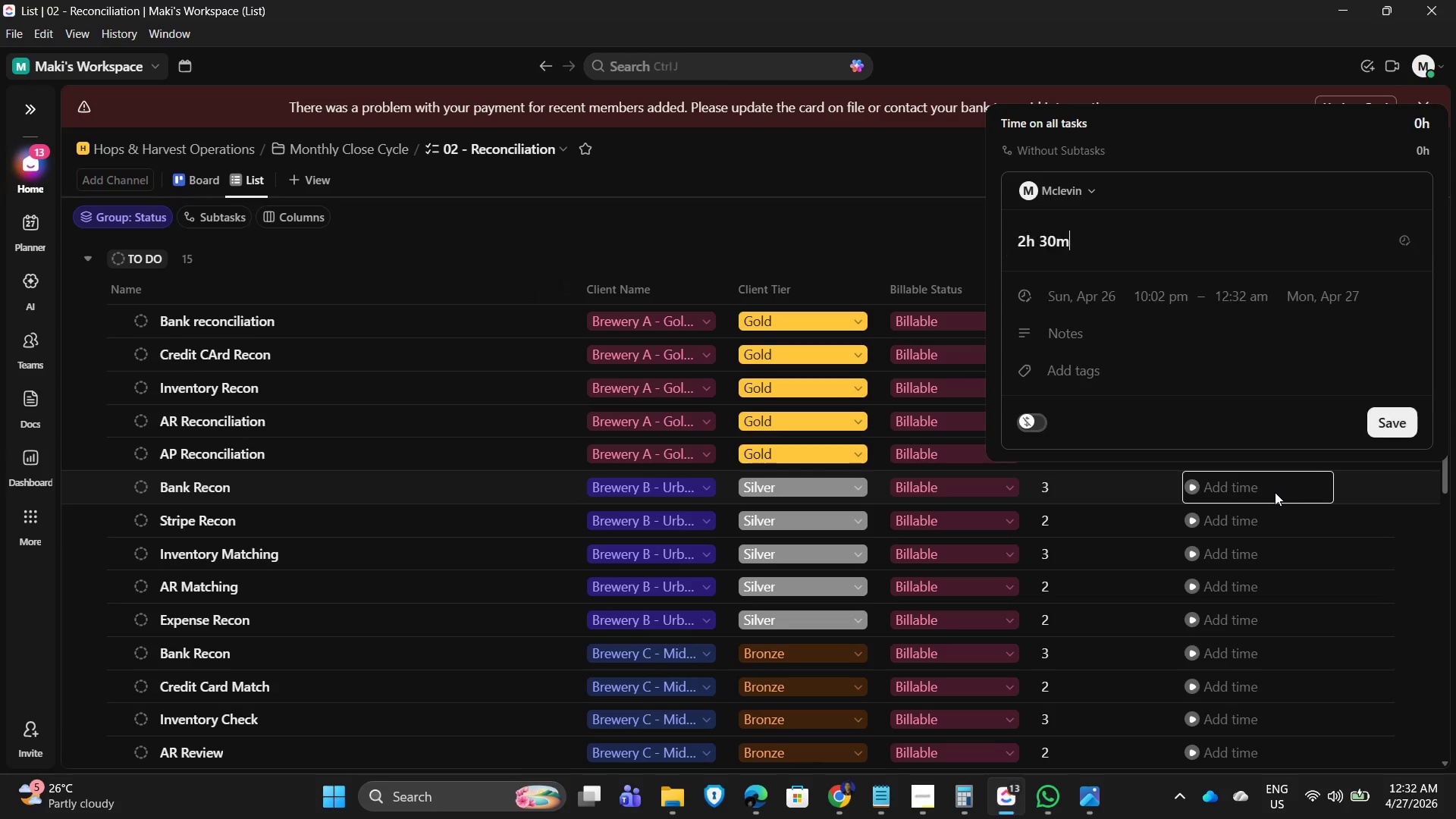 
key(NumpadEnter)
 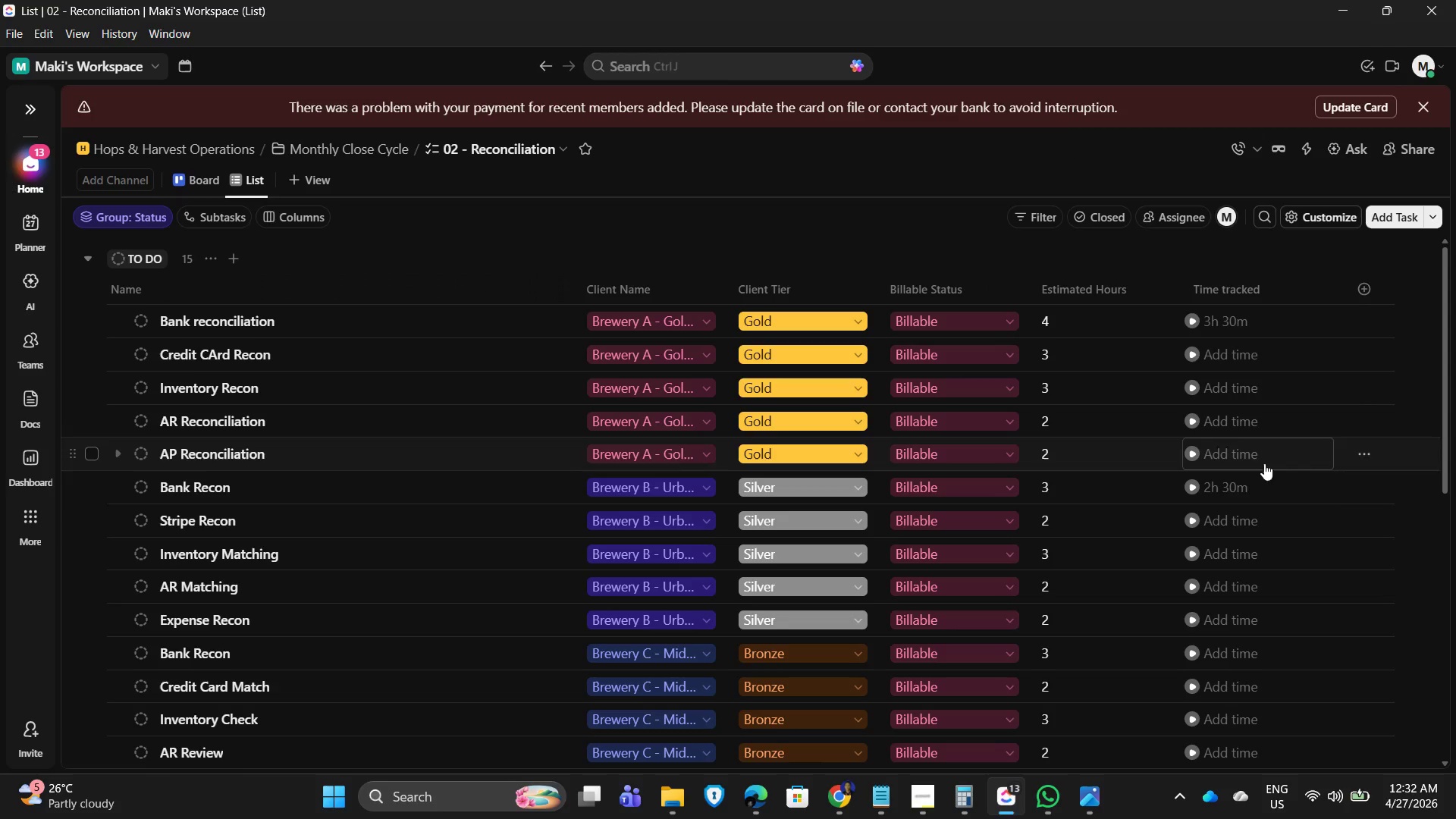 
scroll: coordinate [1241, 519], scroll_direction: down, amount: 5.0
 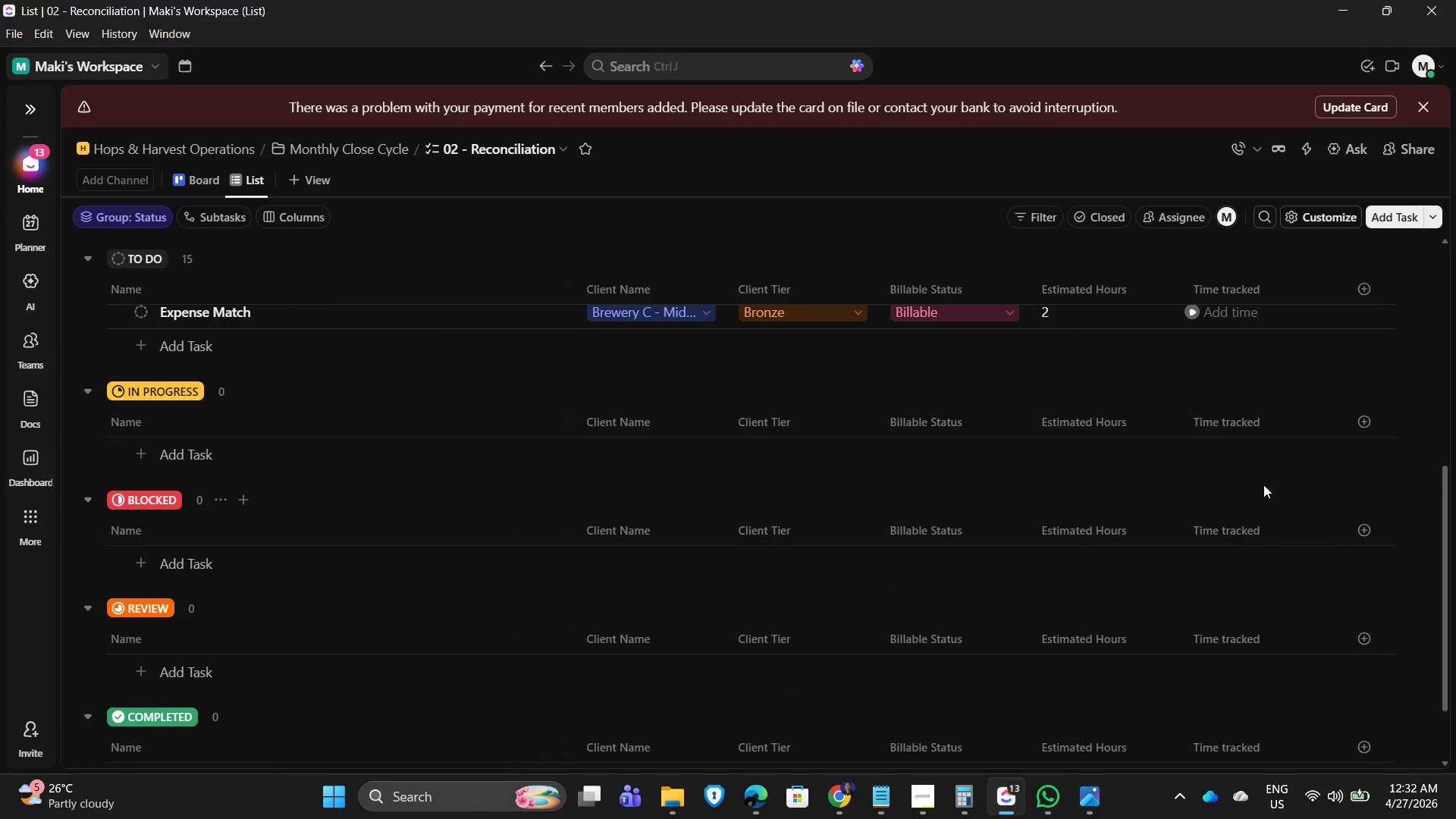 
wait(5.6)
 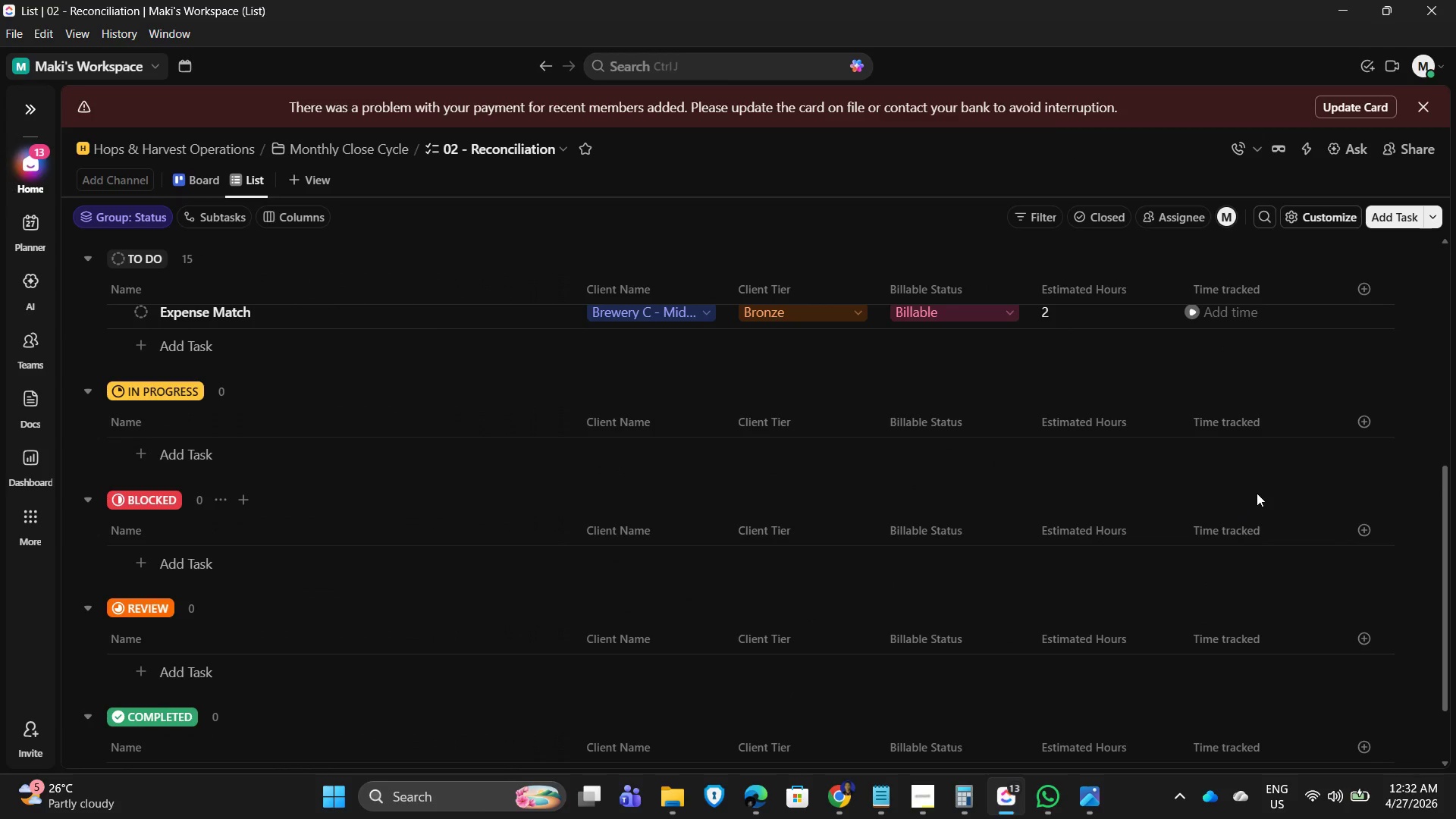 
scroll: coordinate [300, 506], scroll_direction: up, amount: 2.0
 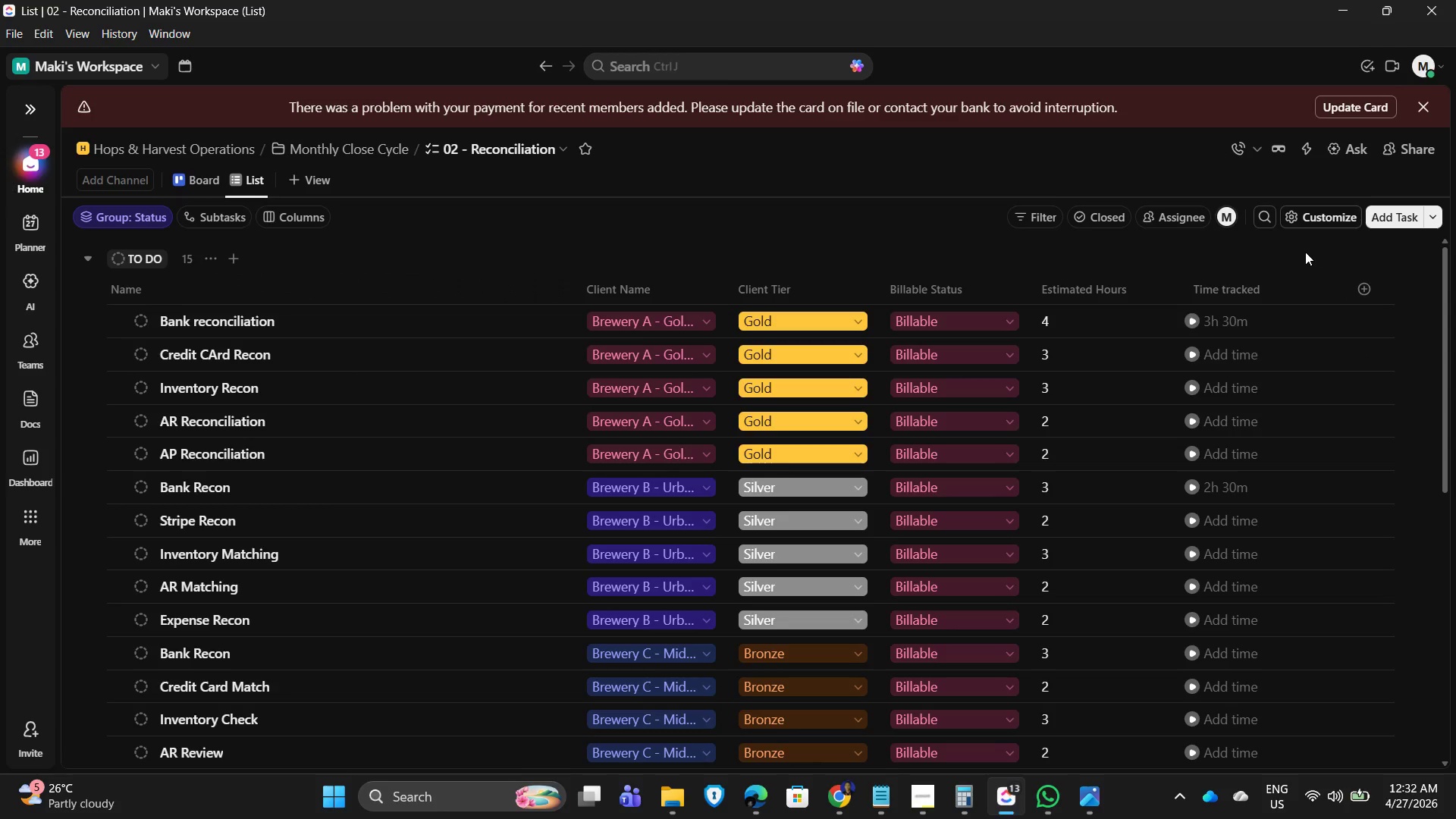 
wait(5.87)
 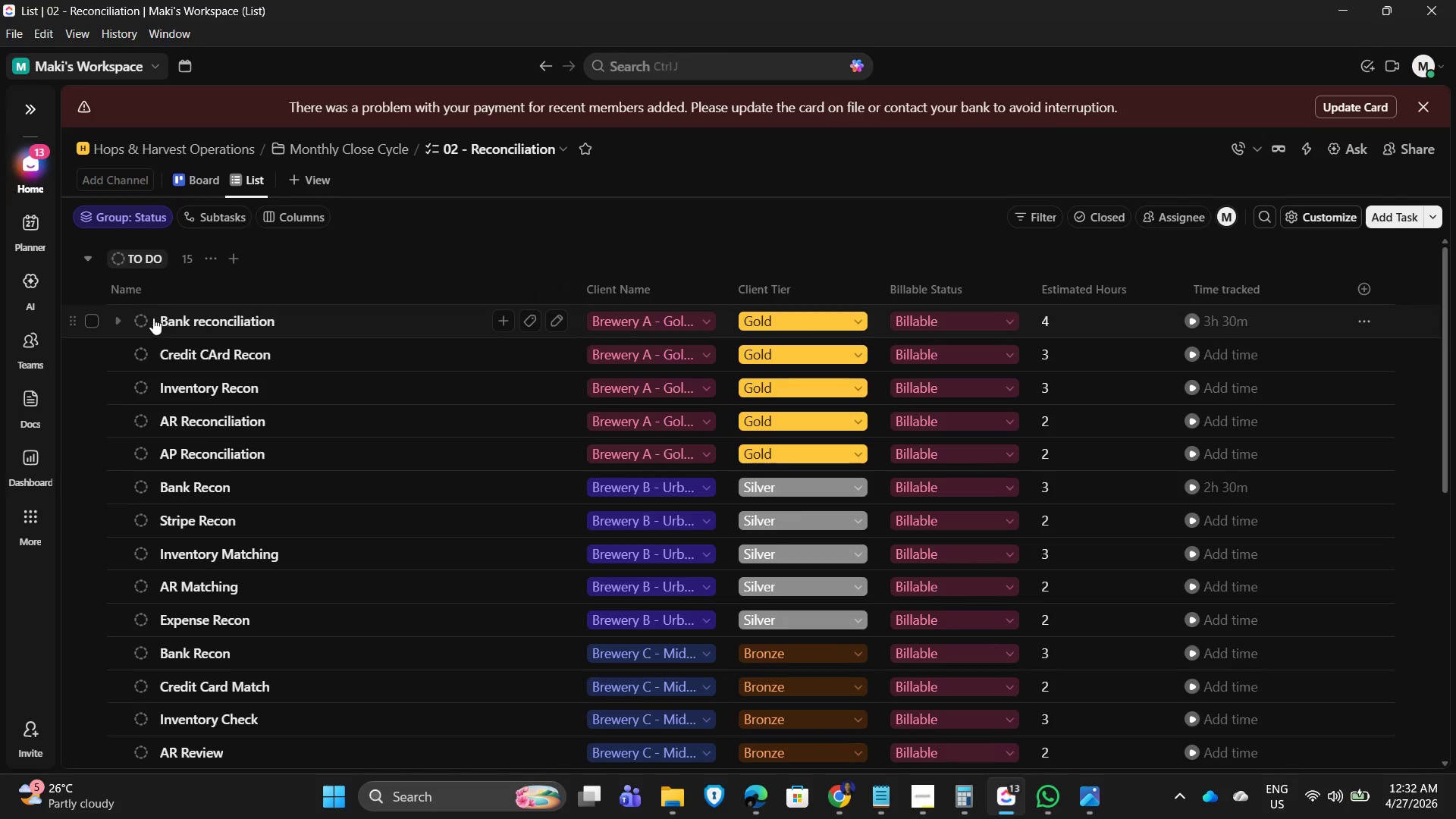 
scroll: coordinate [421, 511], scroll_direction: up, amount: 2.0
 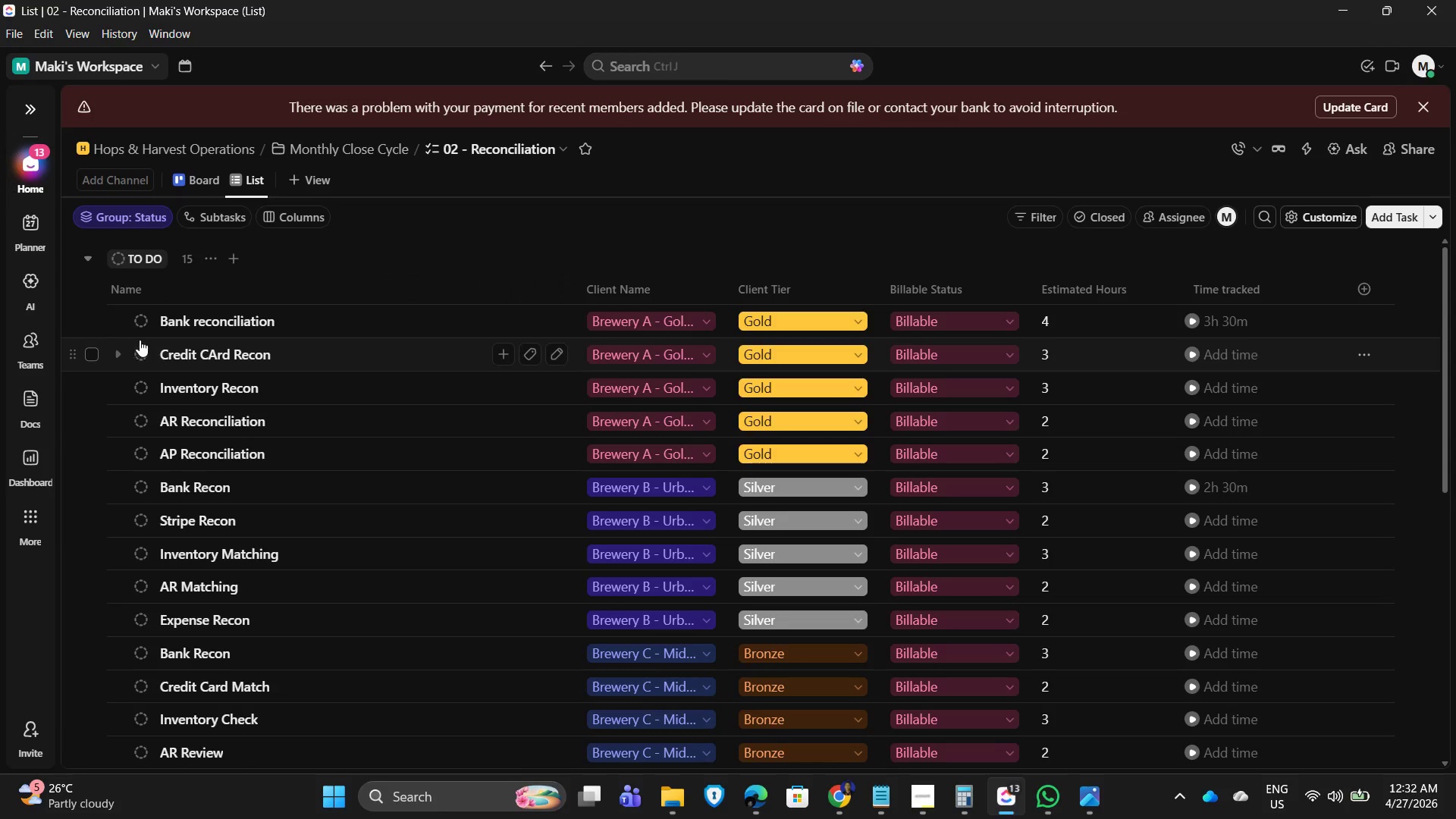 
mouse_move([162, 315])
 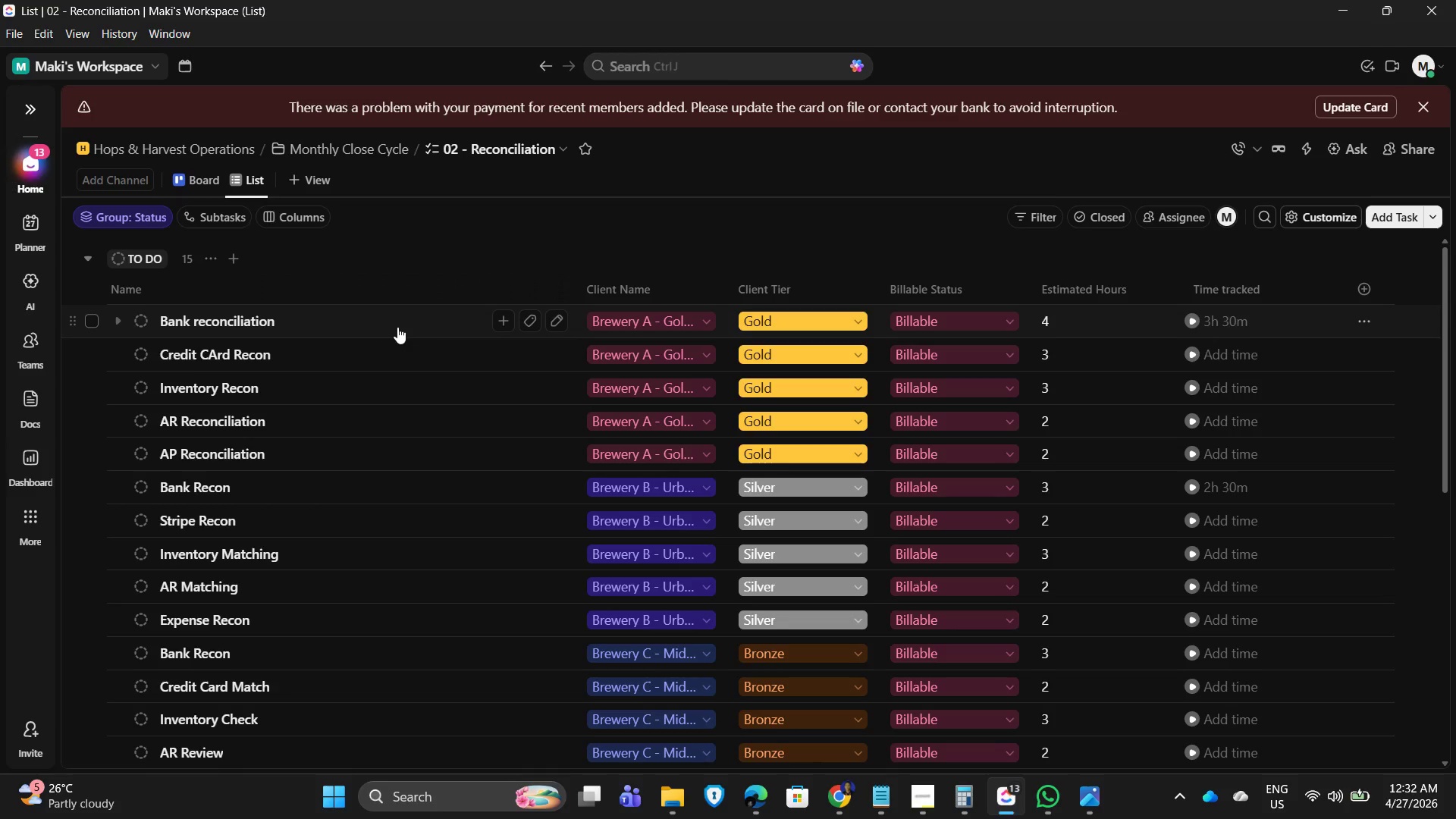 
wait(24.58)
 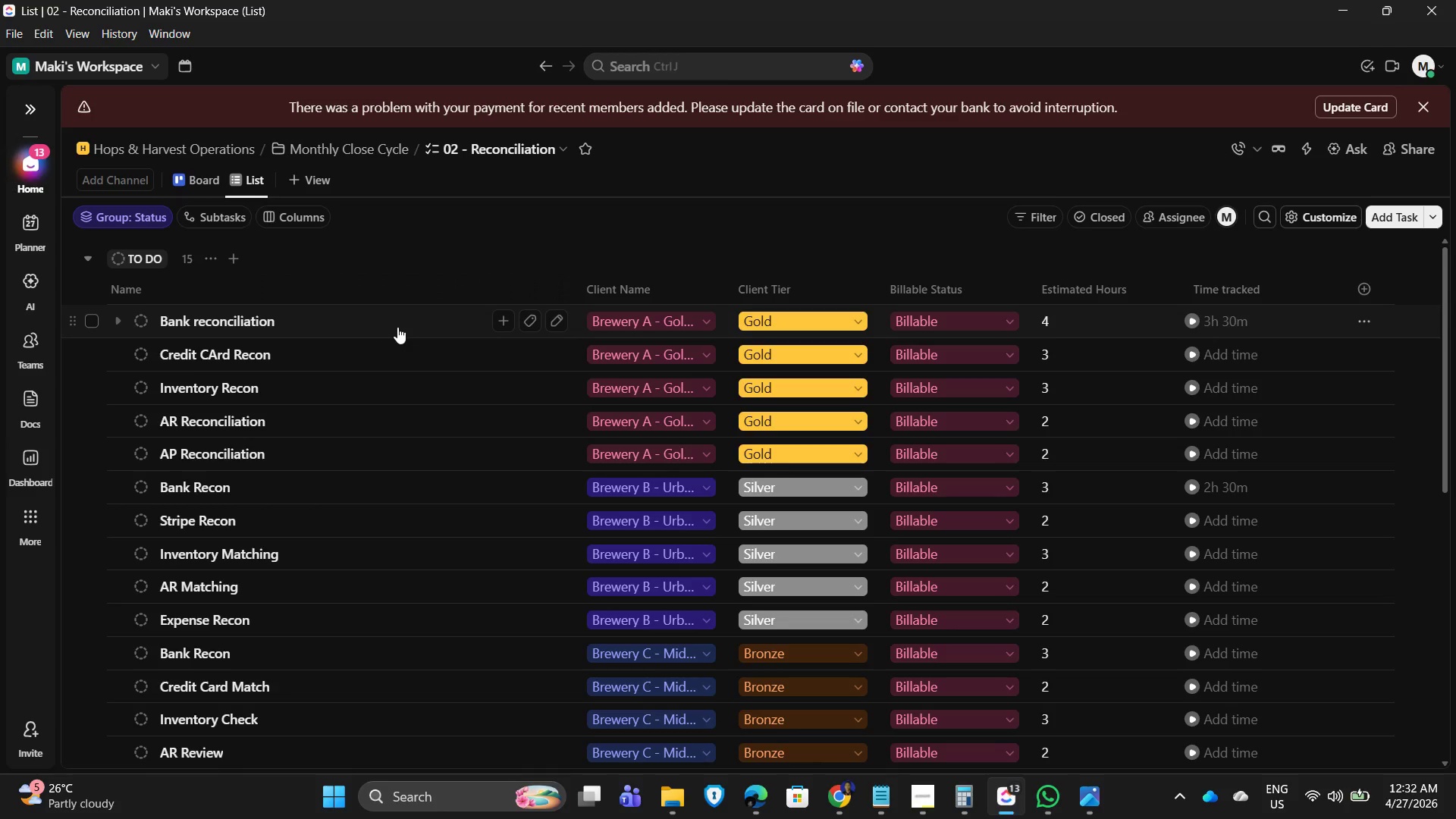 
scroll: coordinate [400, 419], scroll_direction: down, amount: 2.0
 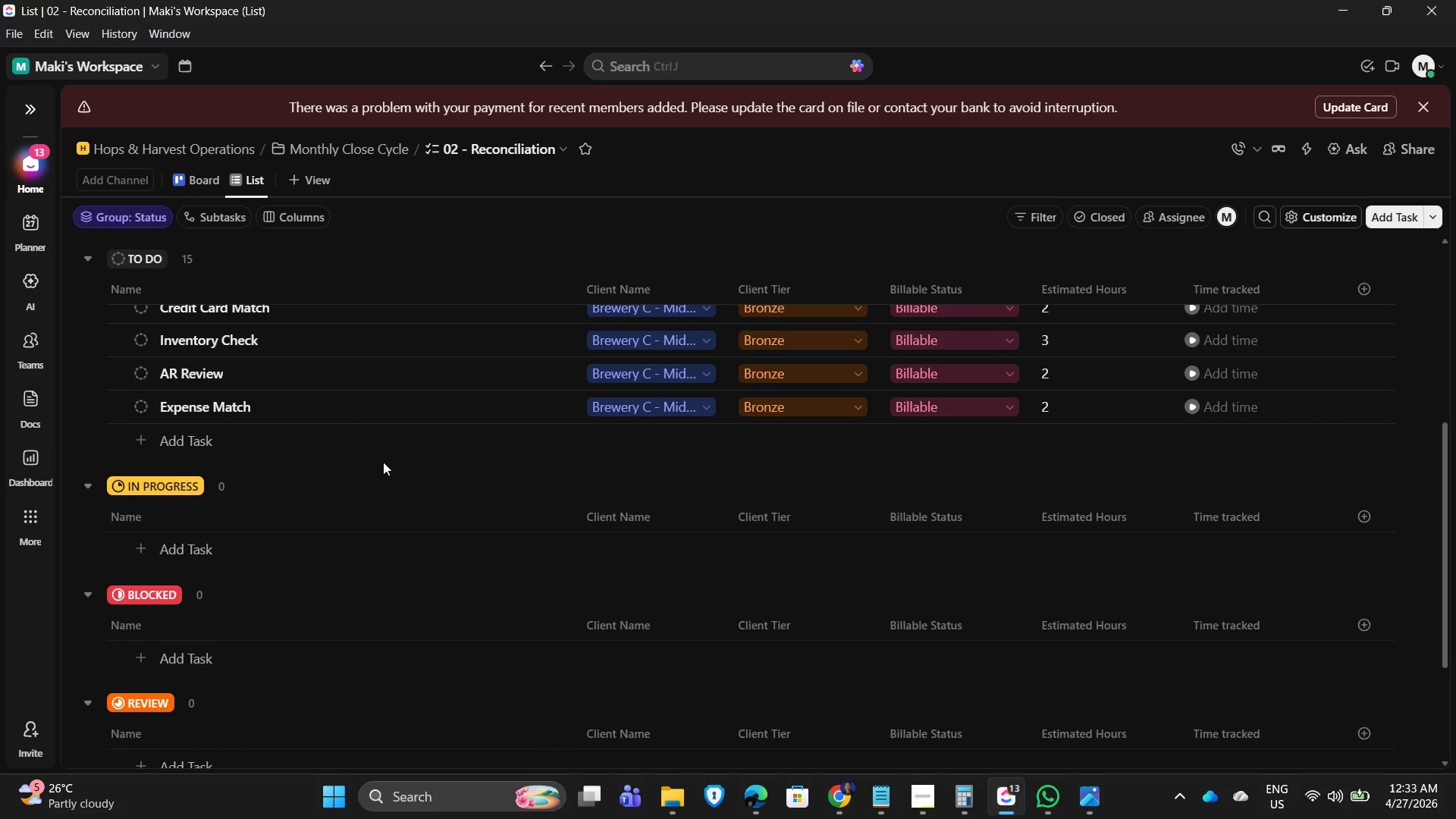 
scroll: coordinate [303, 485], scroll_direction: up, amount: 8.0
 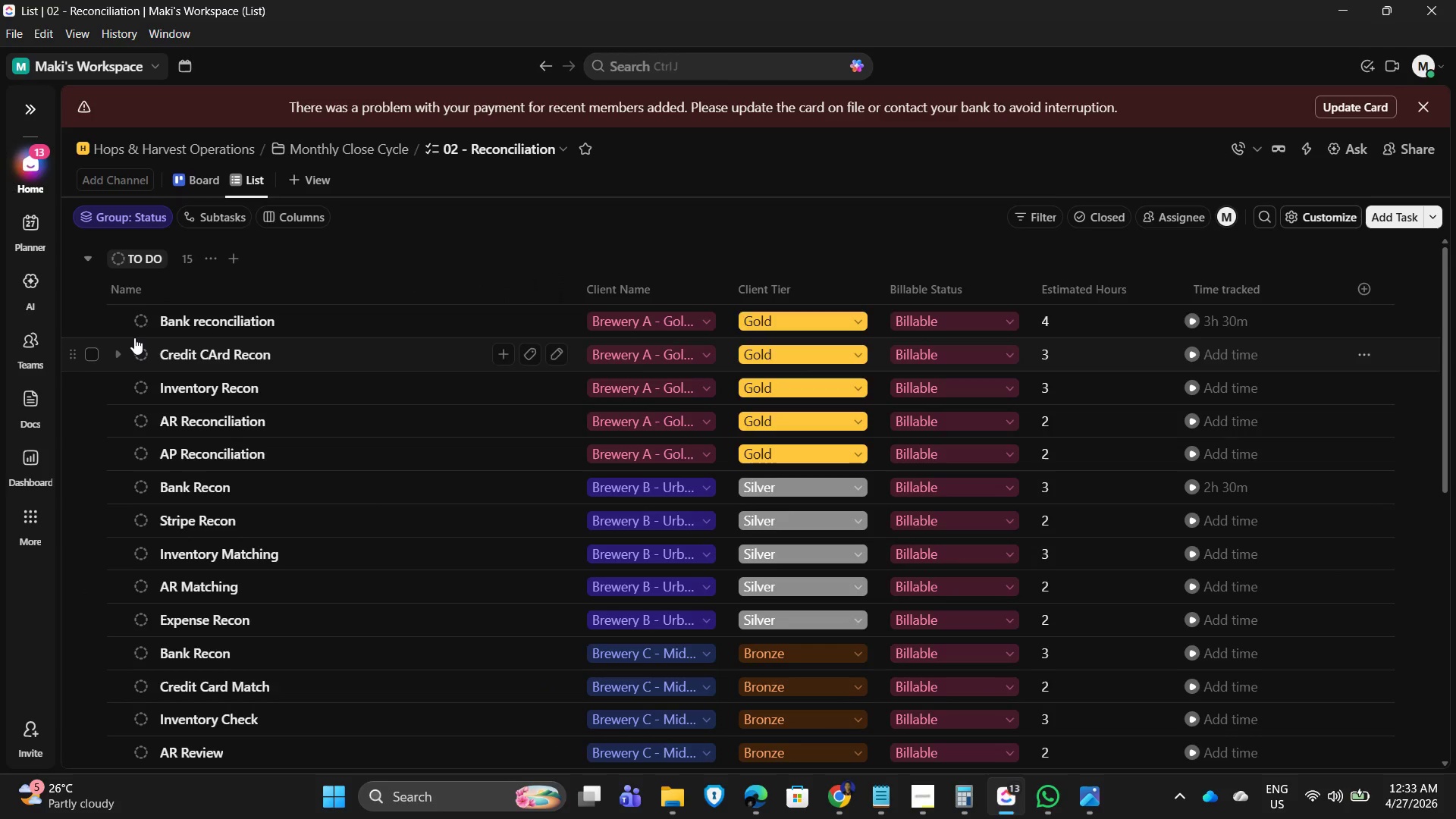 
left_click([140, 324])
 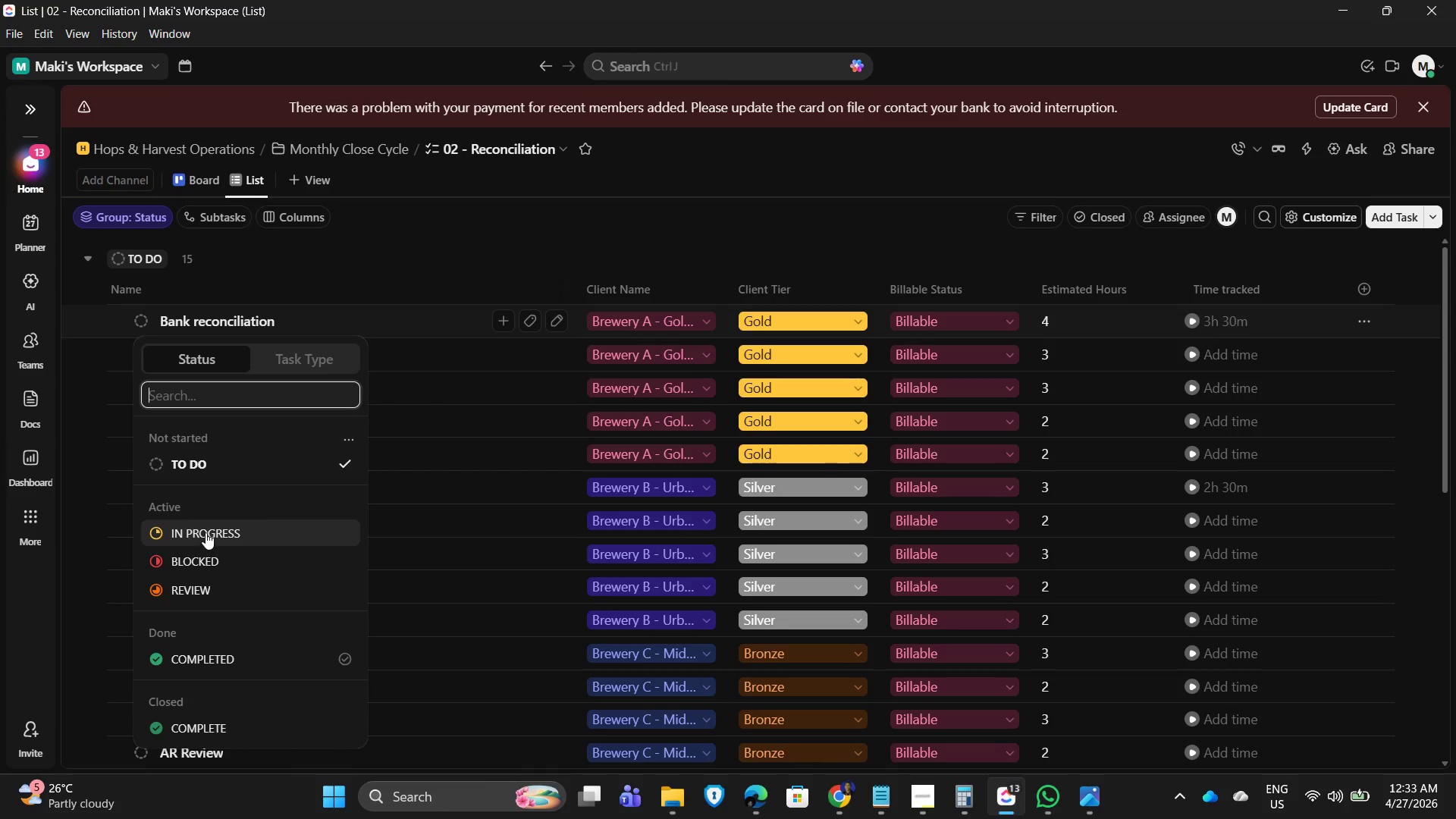 
left_click([206, 532])
 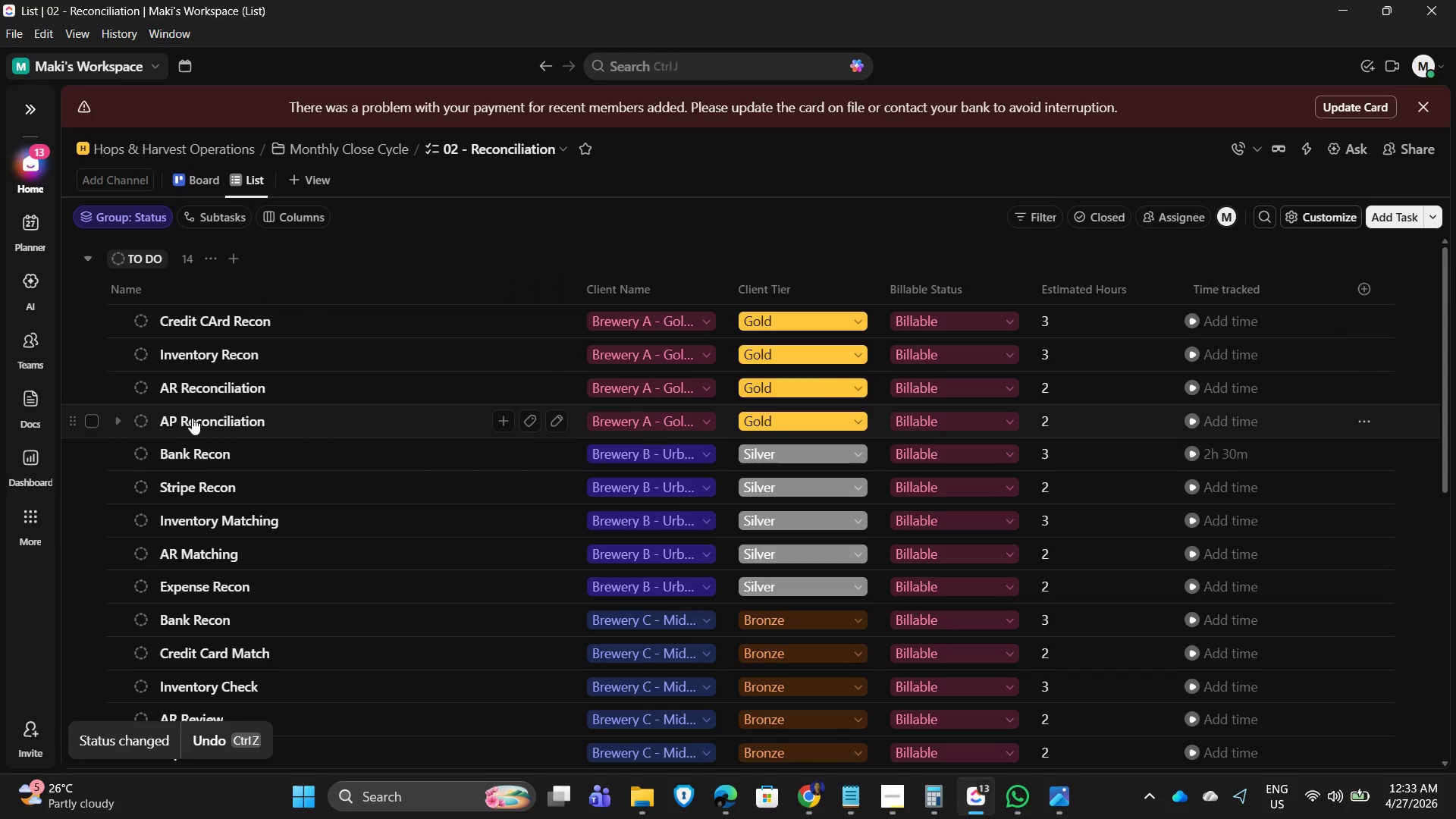 
wait(7.28)
 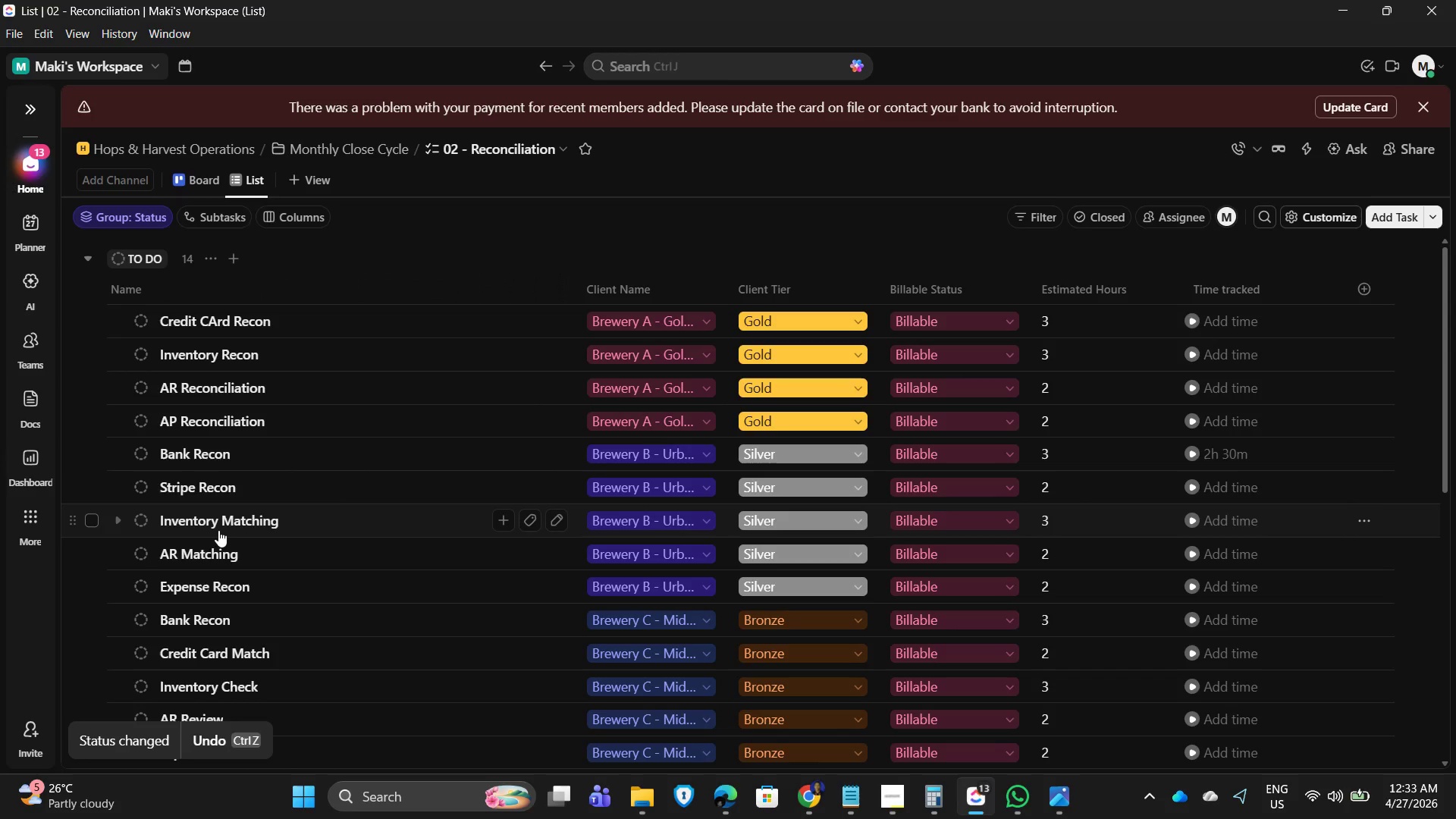 
left_click([145, 457])
 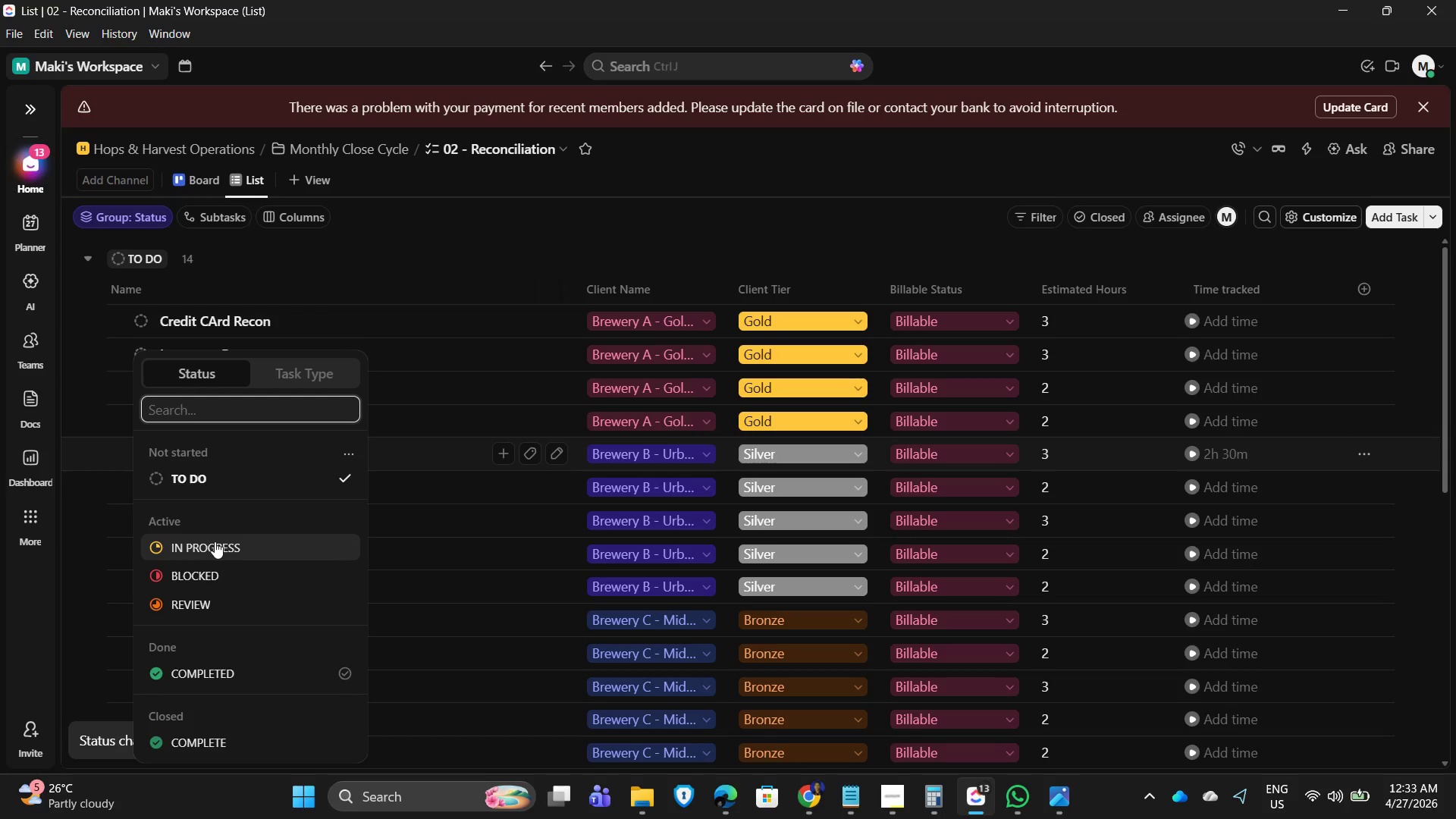 
left_click([215, 541])
 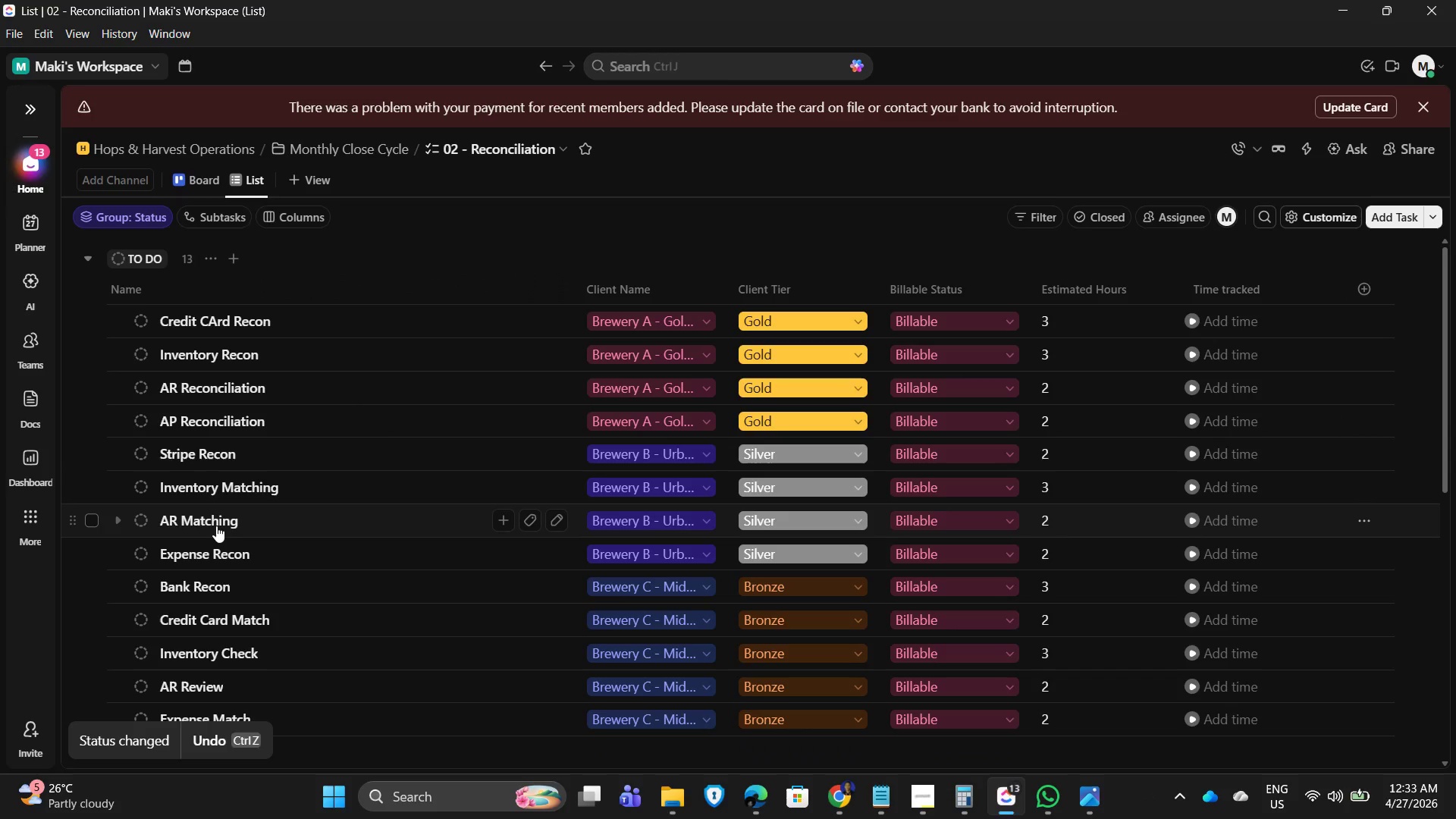 
wait(5.98)
 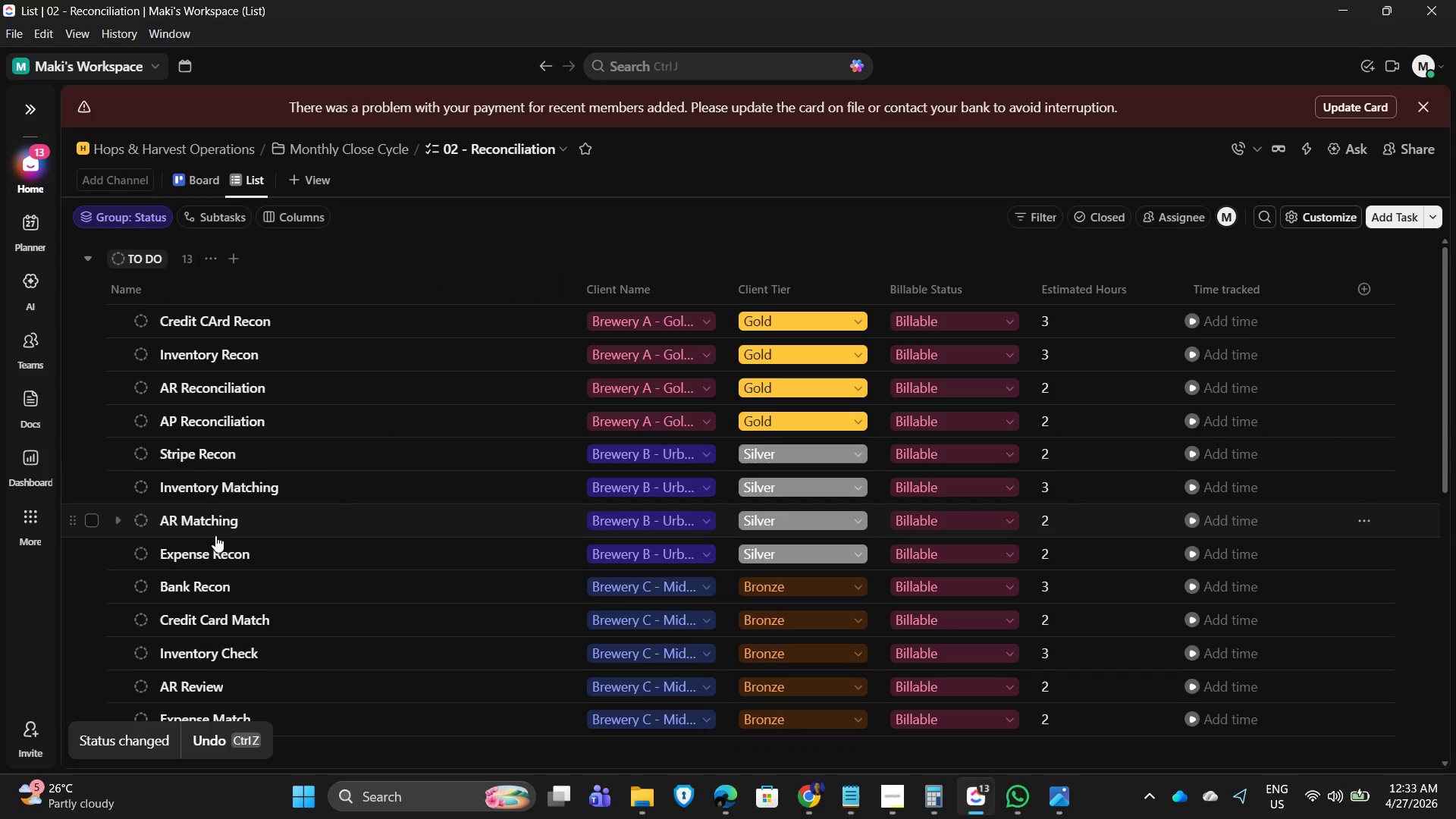 
scroll: coordinate [461, 617], scroll_direction: down, amount: 6.0
 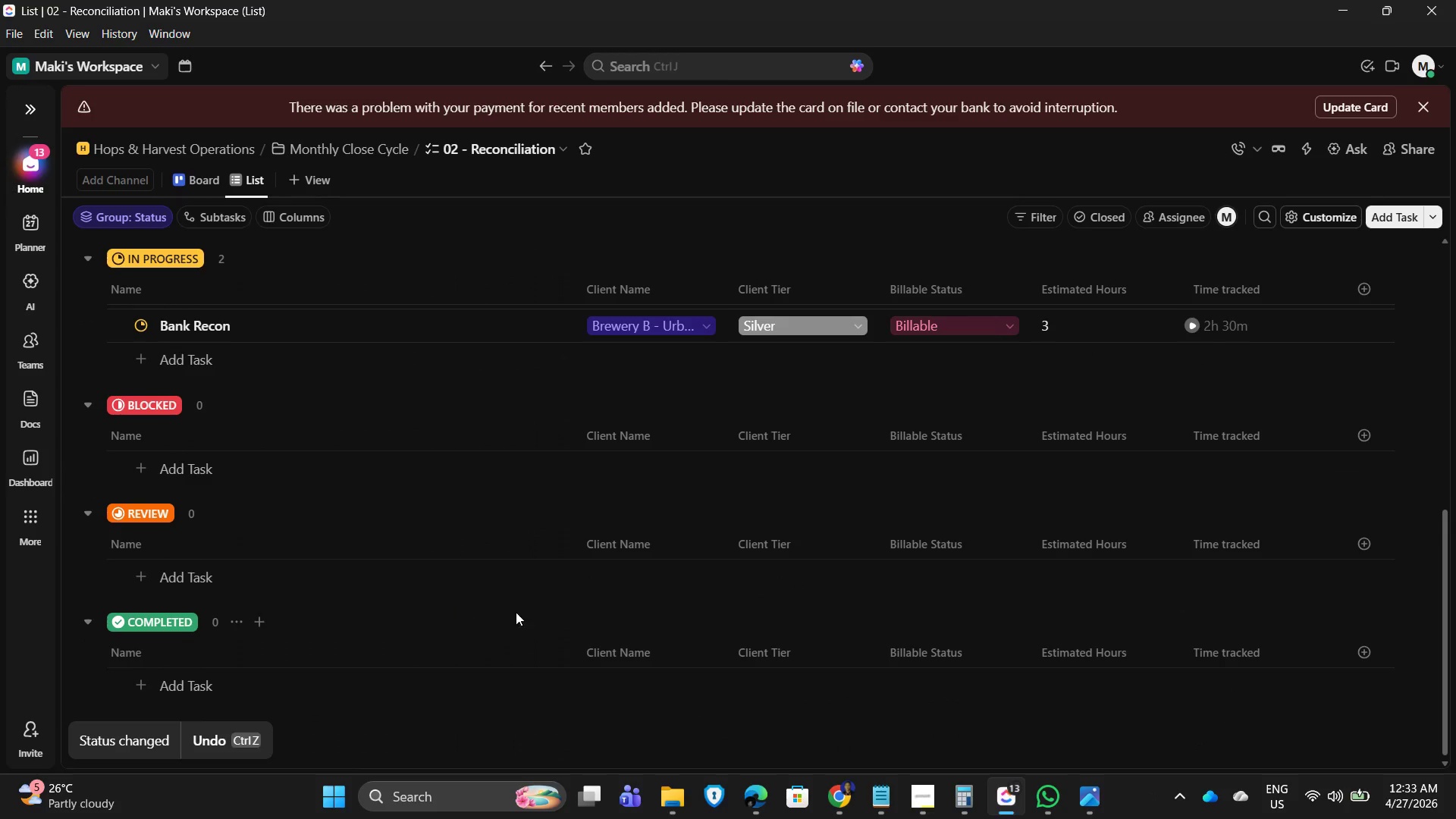 
scroll: coordinate [526, 612], scroll_direction: up, amount: 3.0
 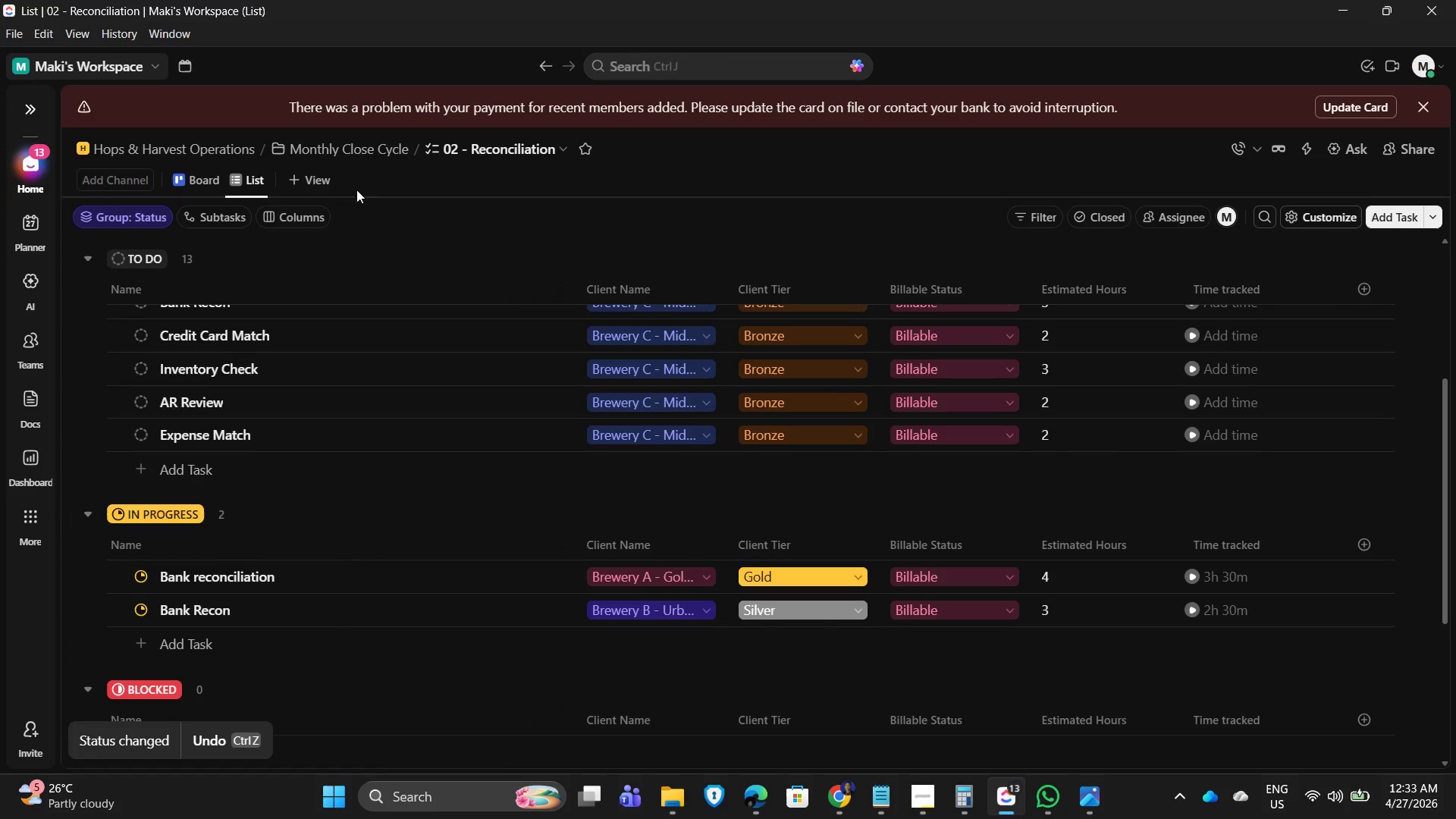 
left_click([532, 142])
 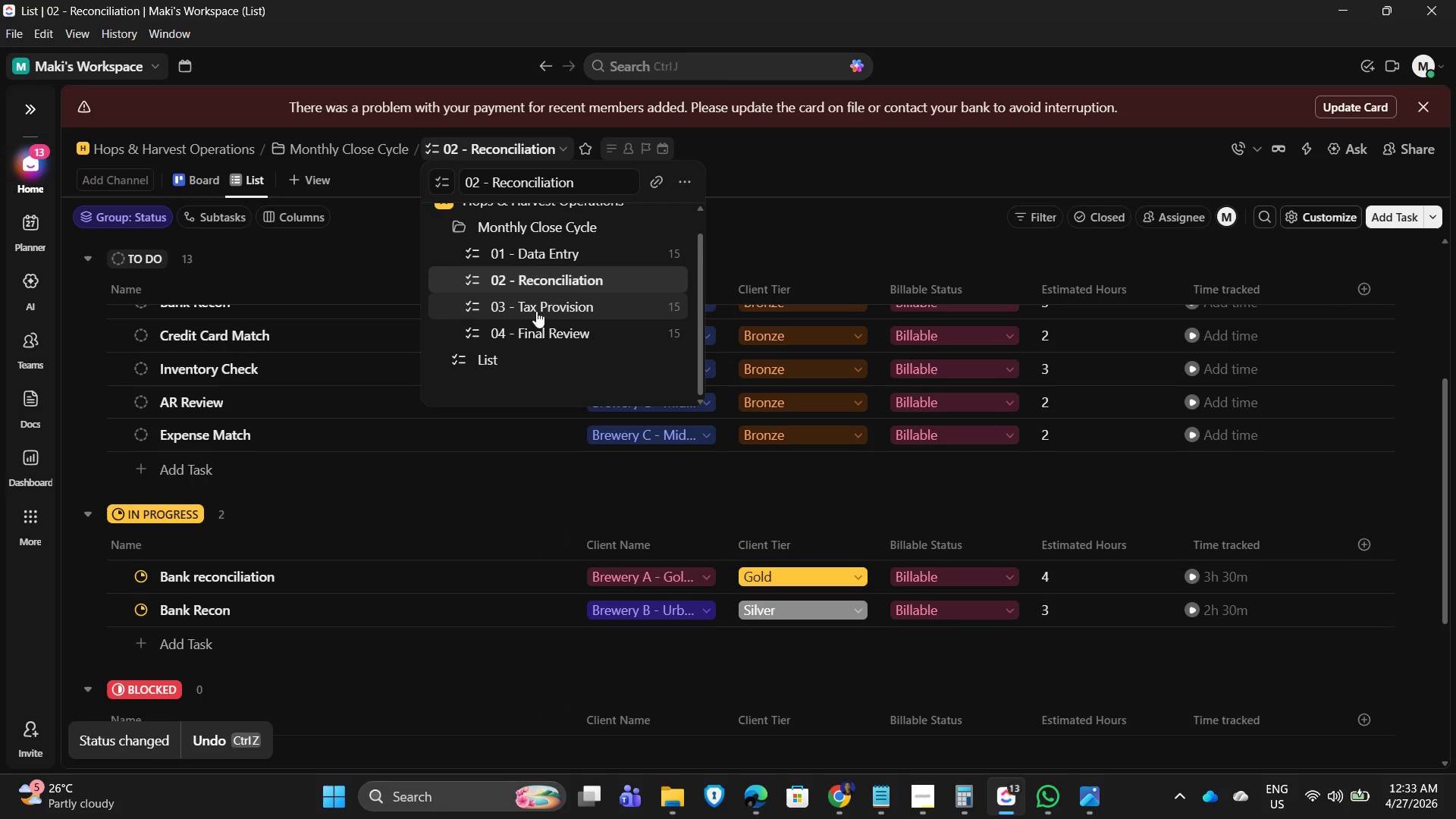 
left_click([543, 300])
 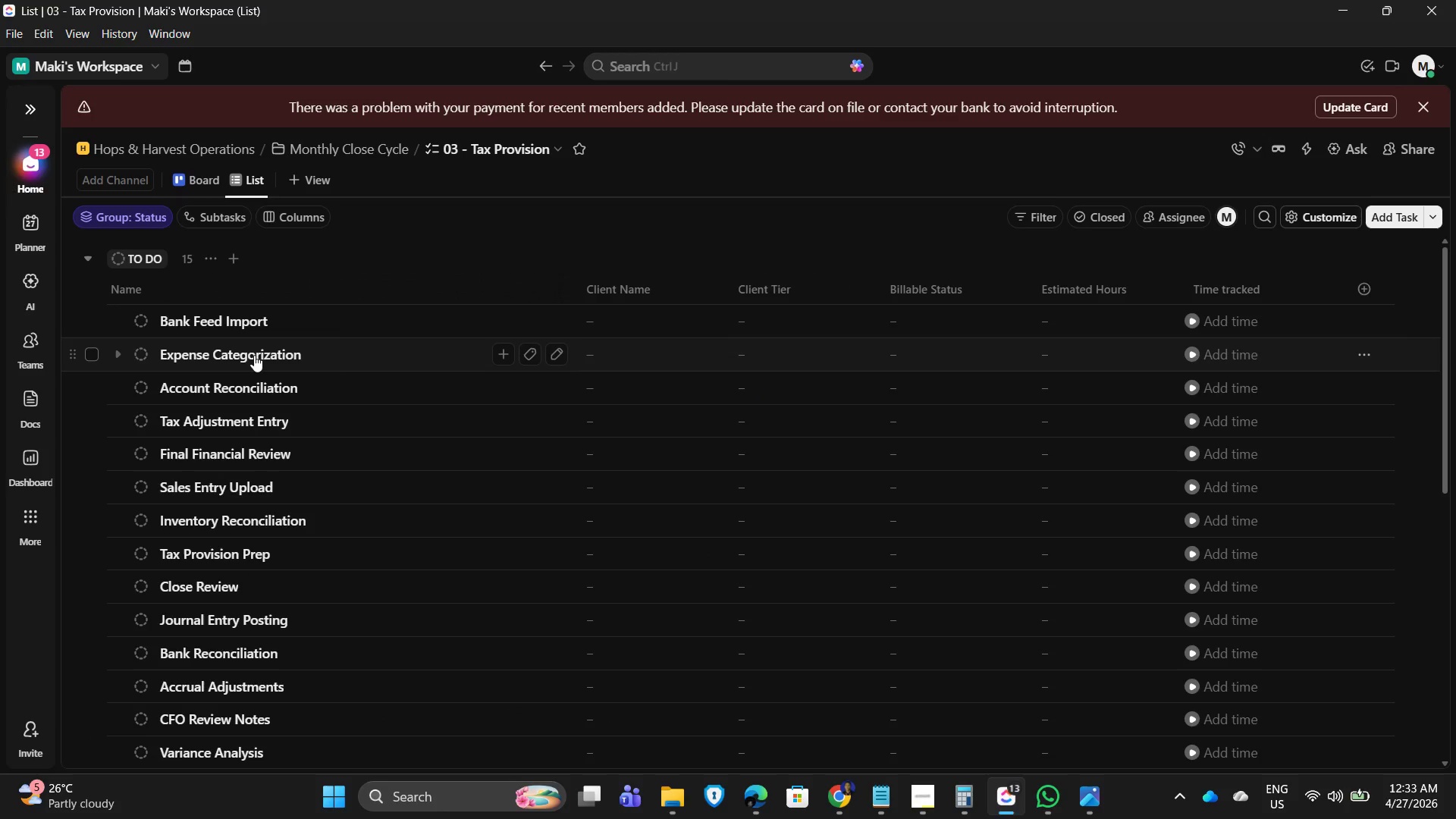 
left_click([93, 289])
 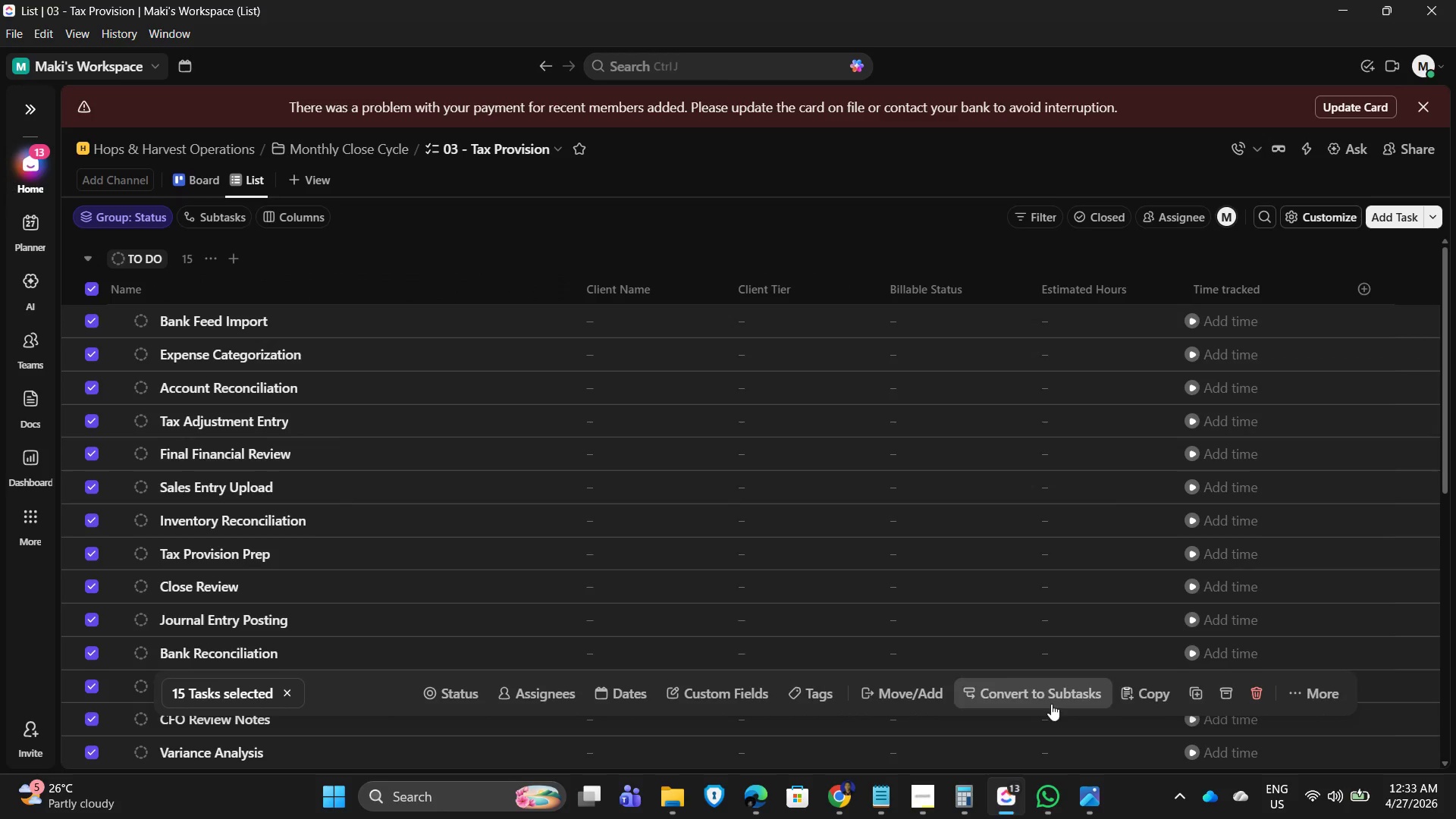 
left_click([1257, 700])
 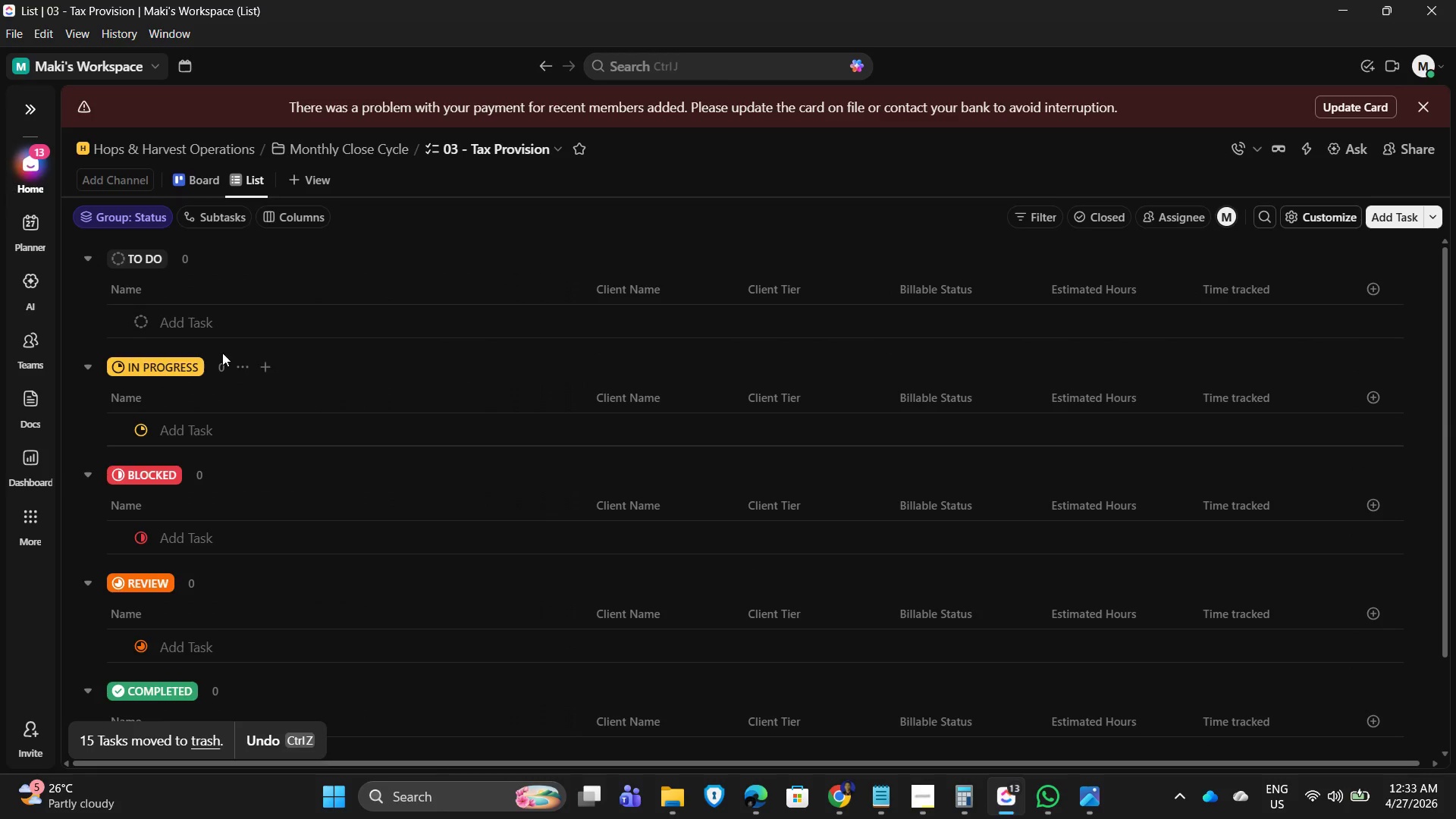 
left_click([184, 325])
 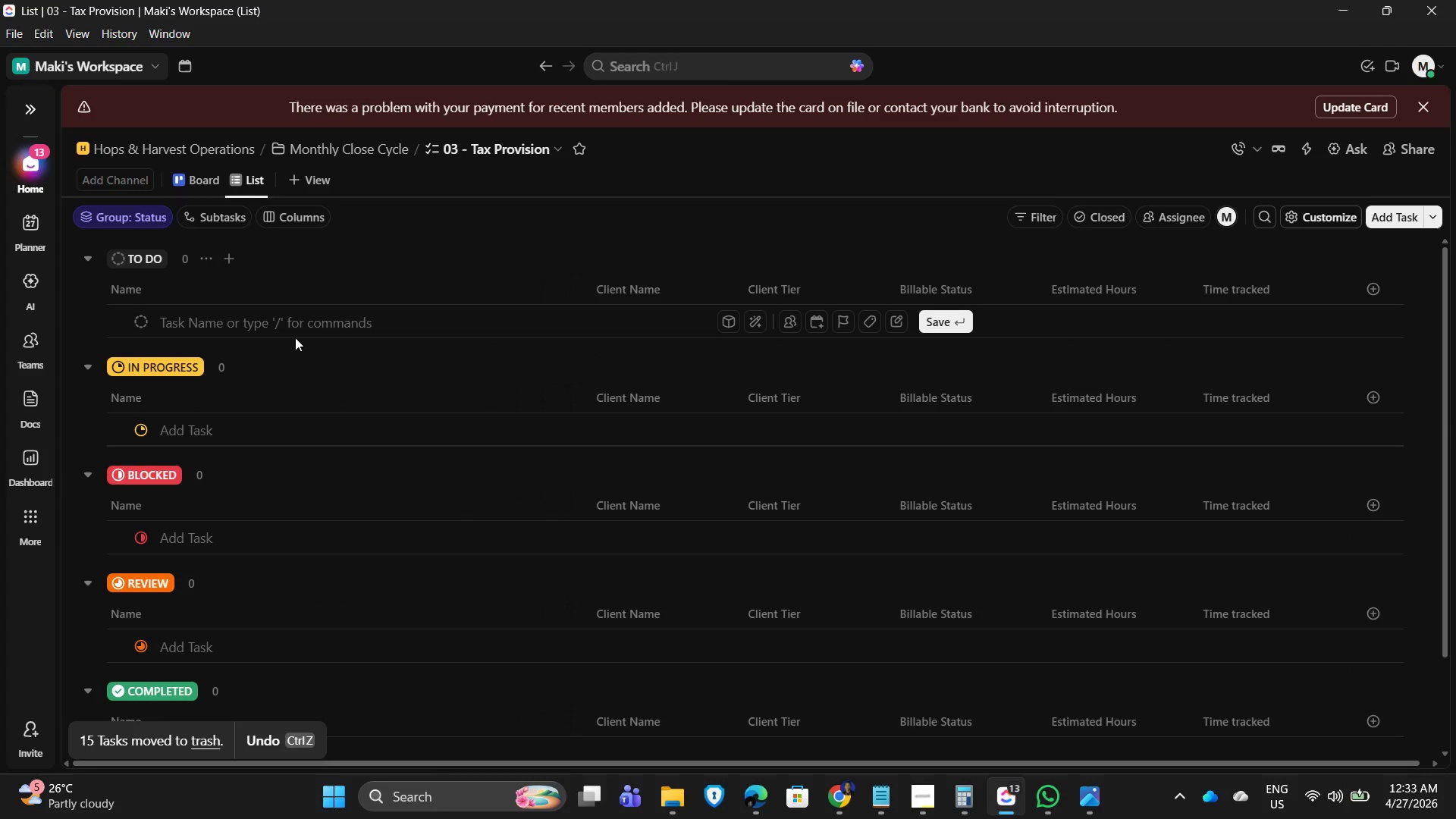 
type(Task Adjustment)
 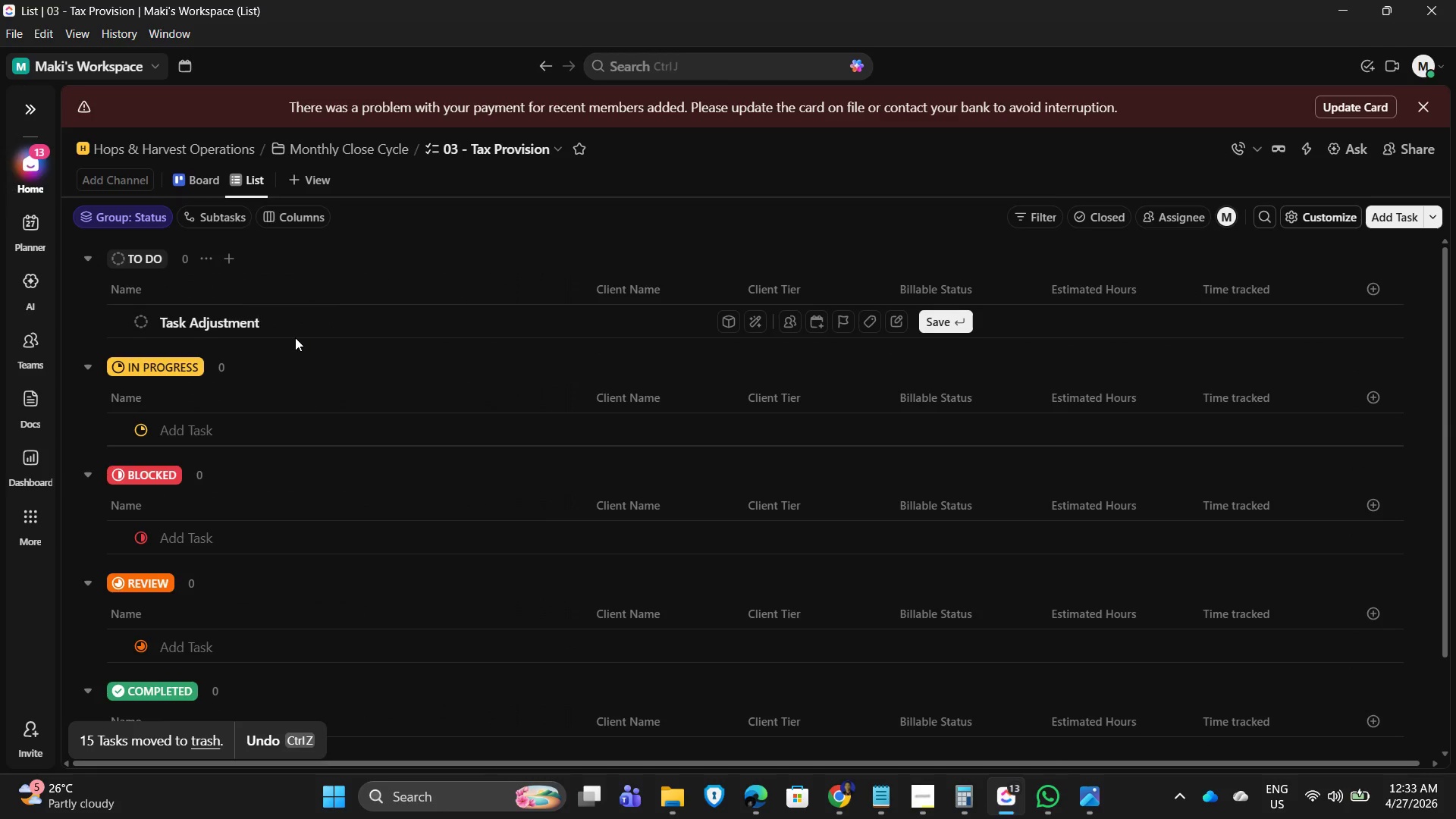 
key(ArrowLeft)
 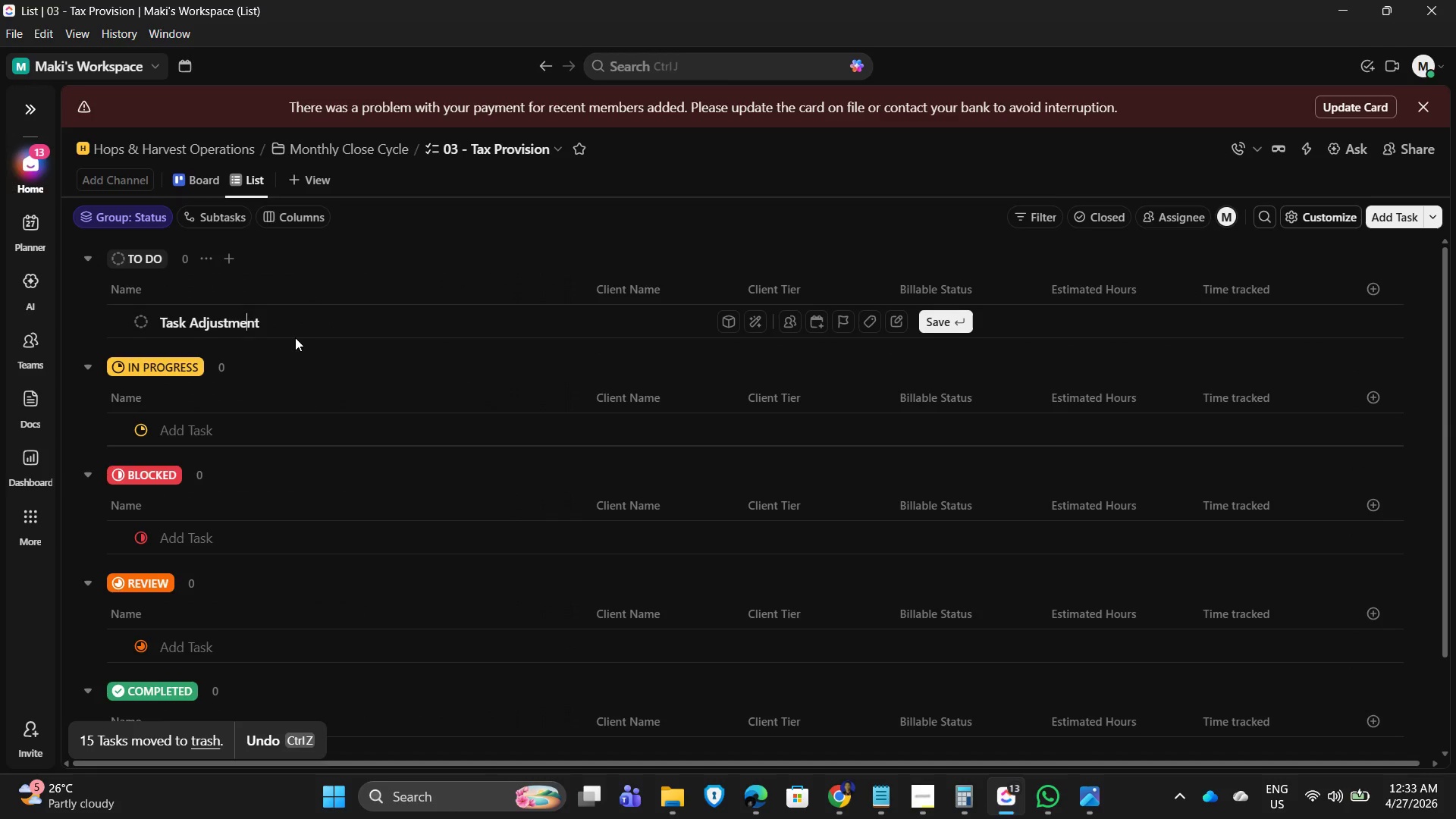 
key(ArrowLeft)
 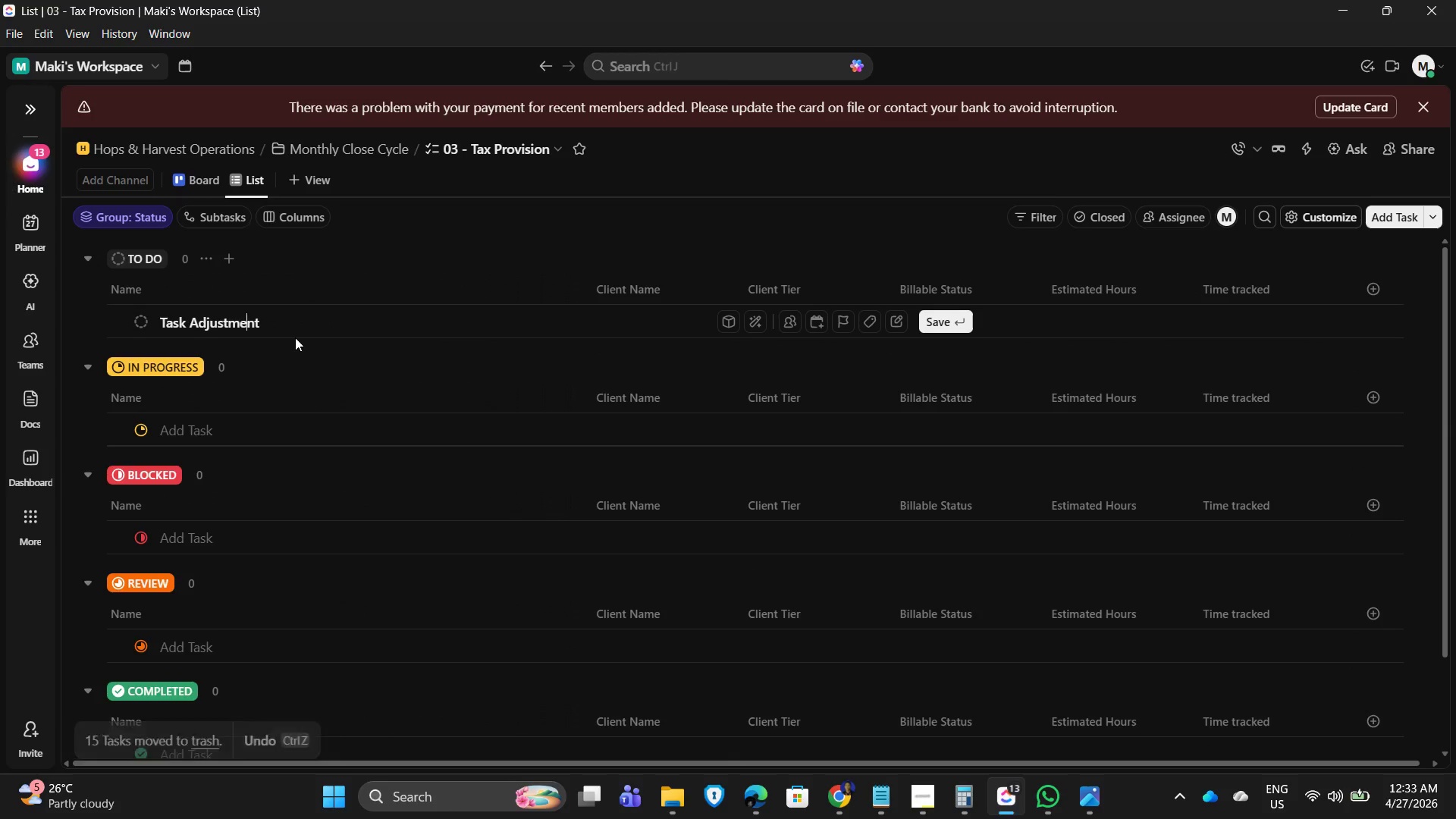 
key(ArrowLeft)
 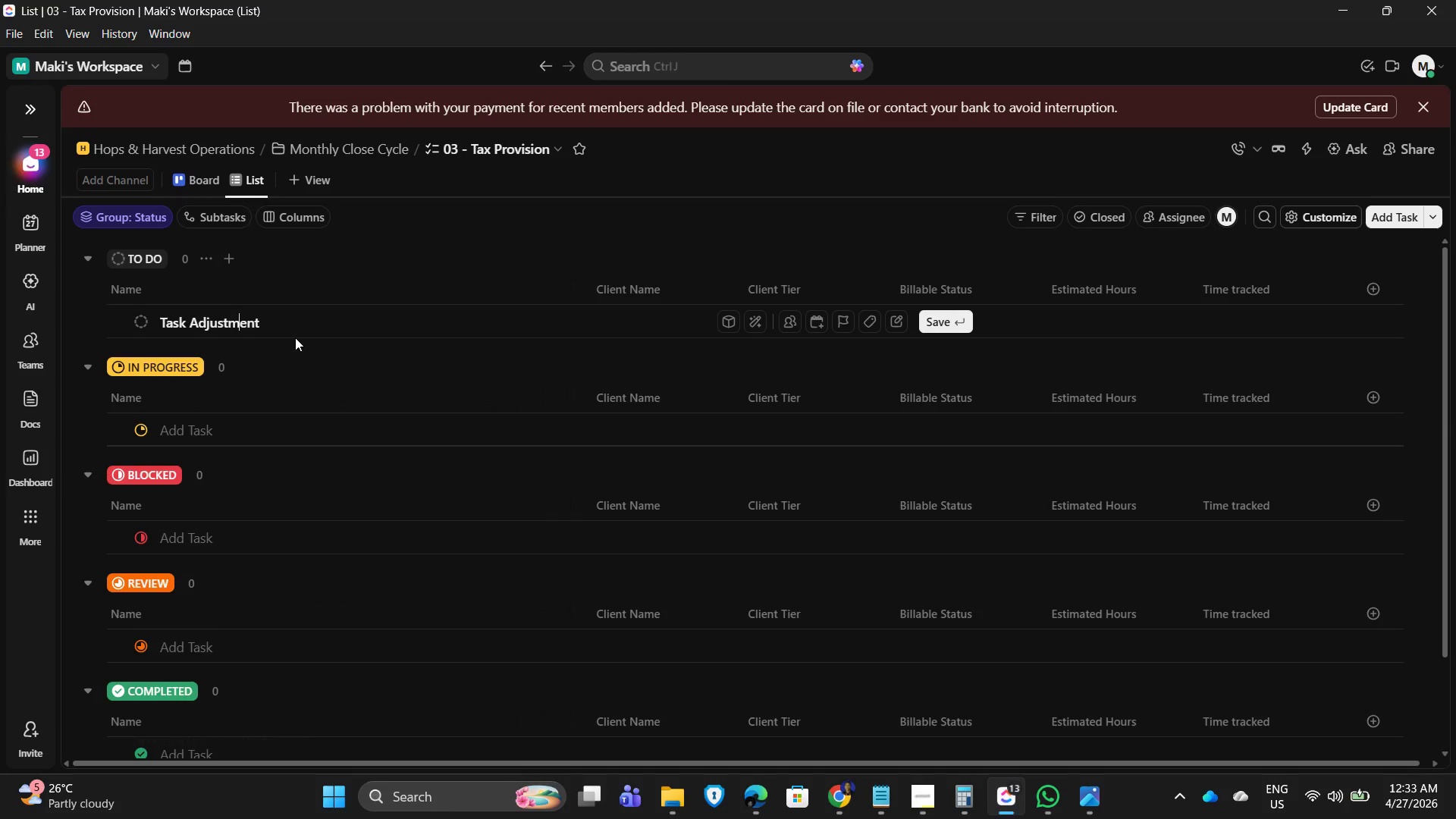 
key(ArrowLeft)
 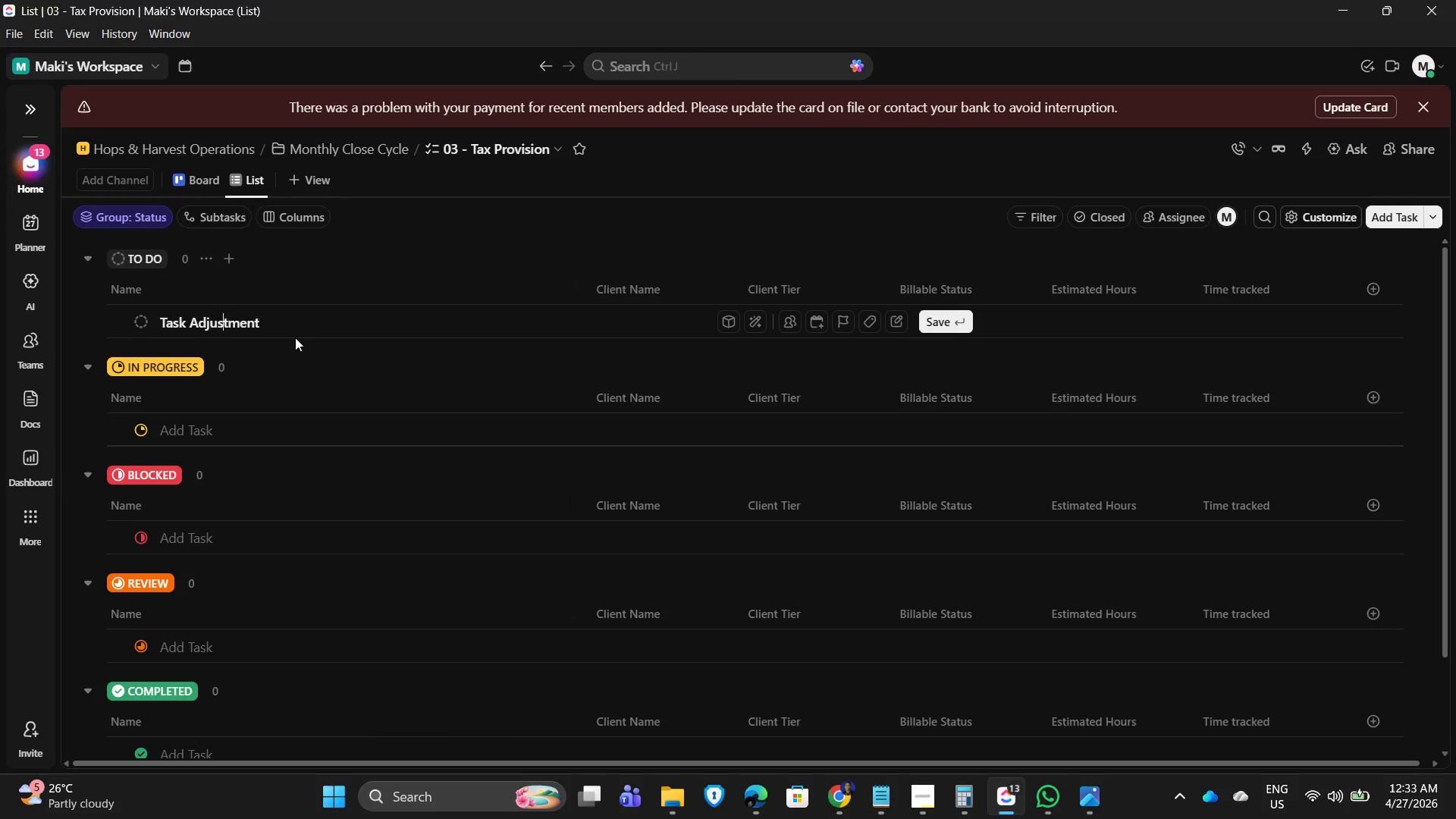 
key(ArrowLeft)
 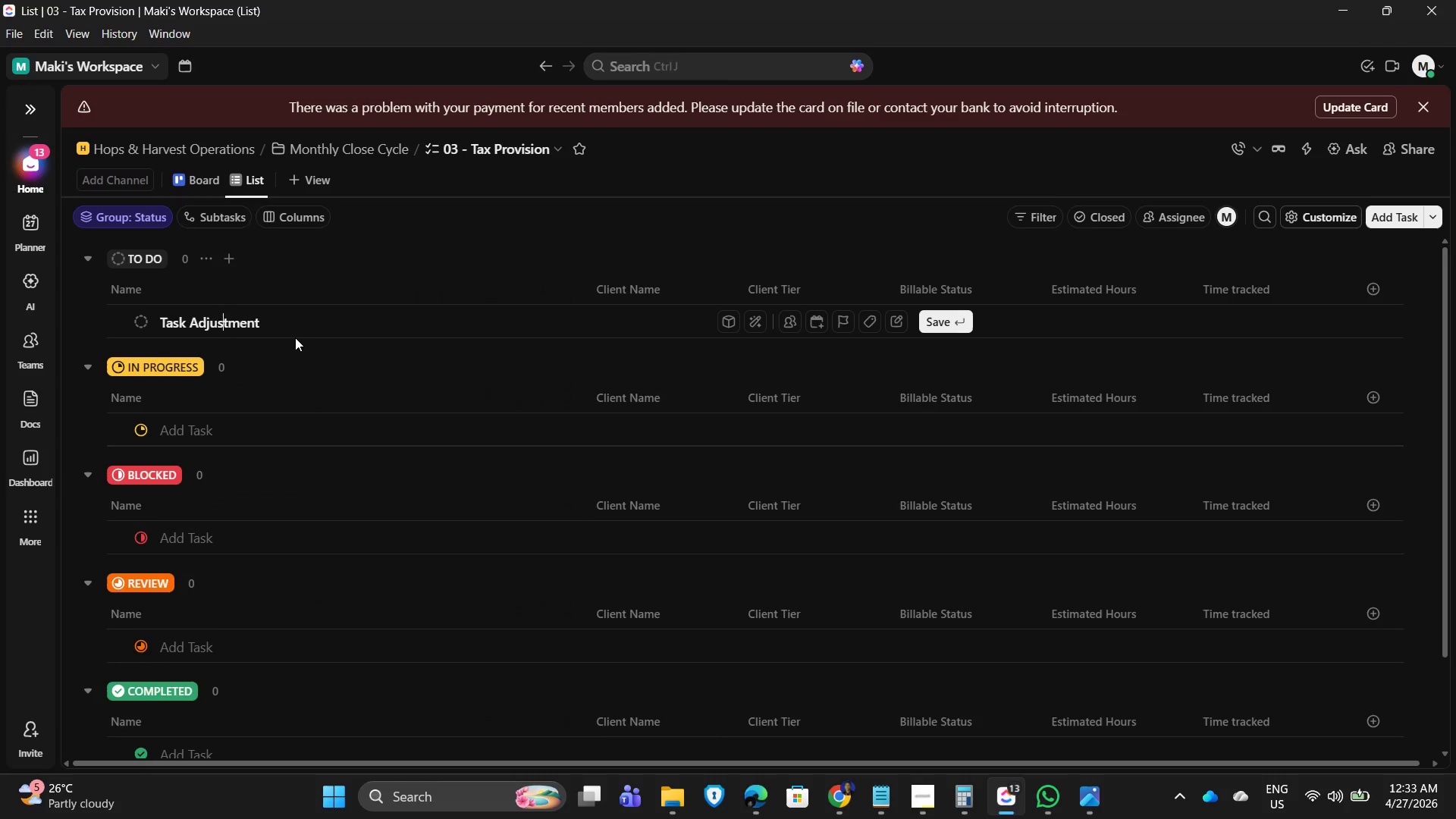 
key(ArrowLeft)
 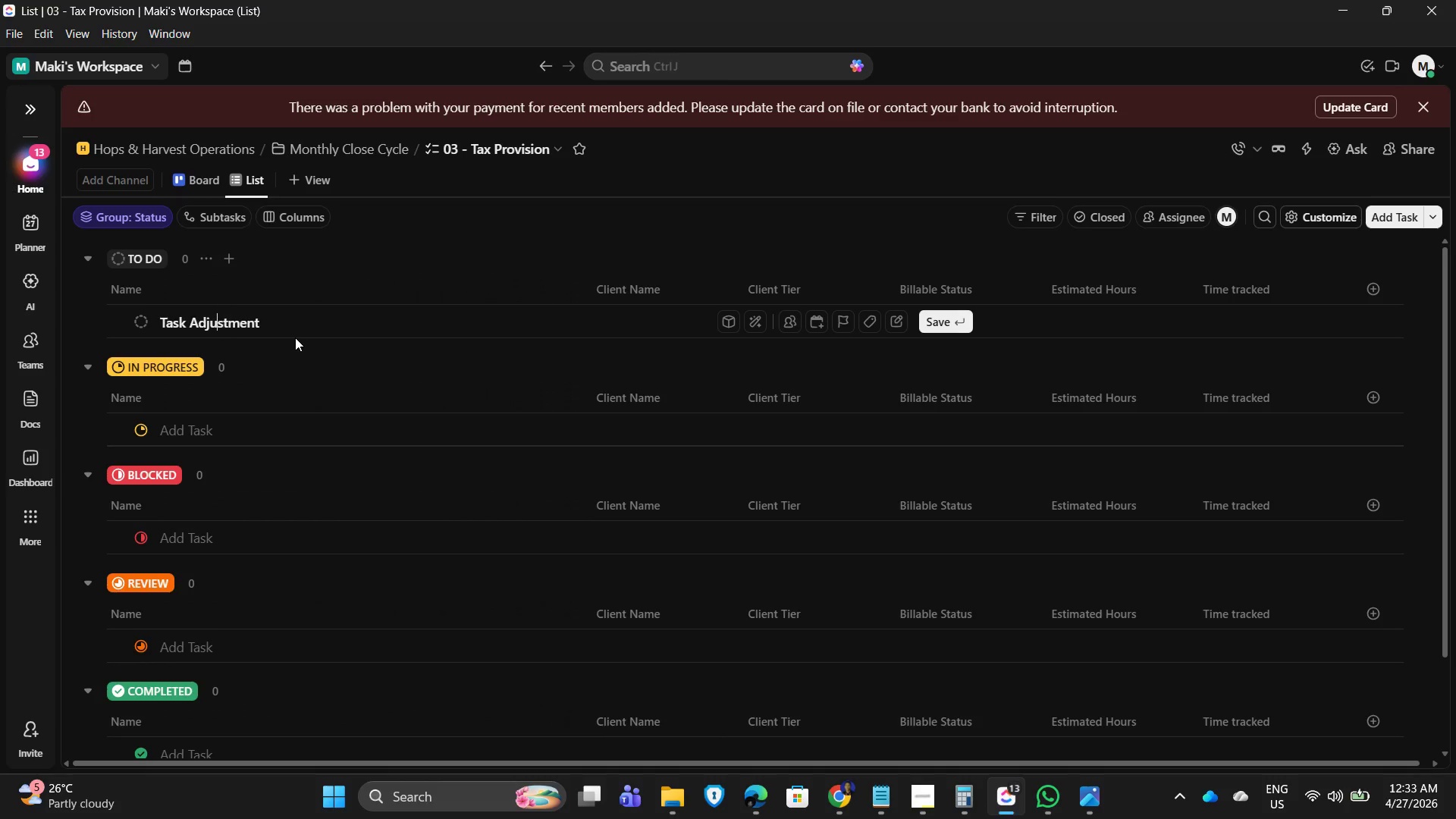 
key(ArrowLeft)
 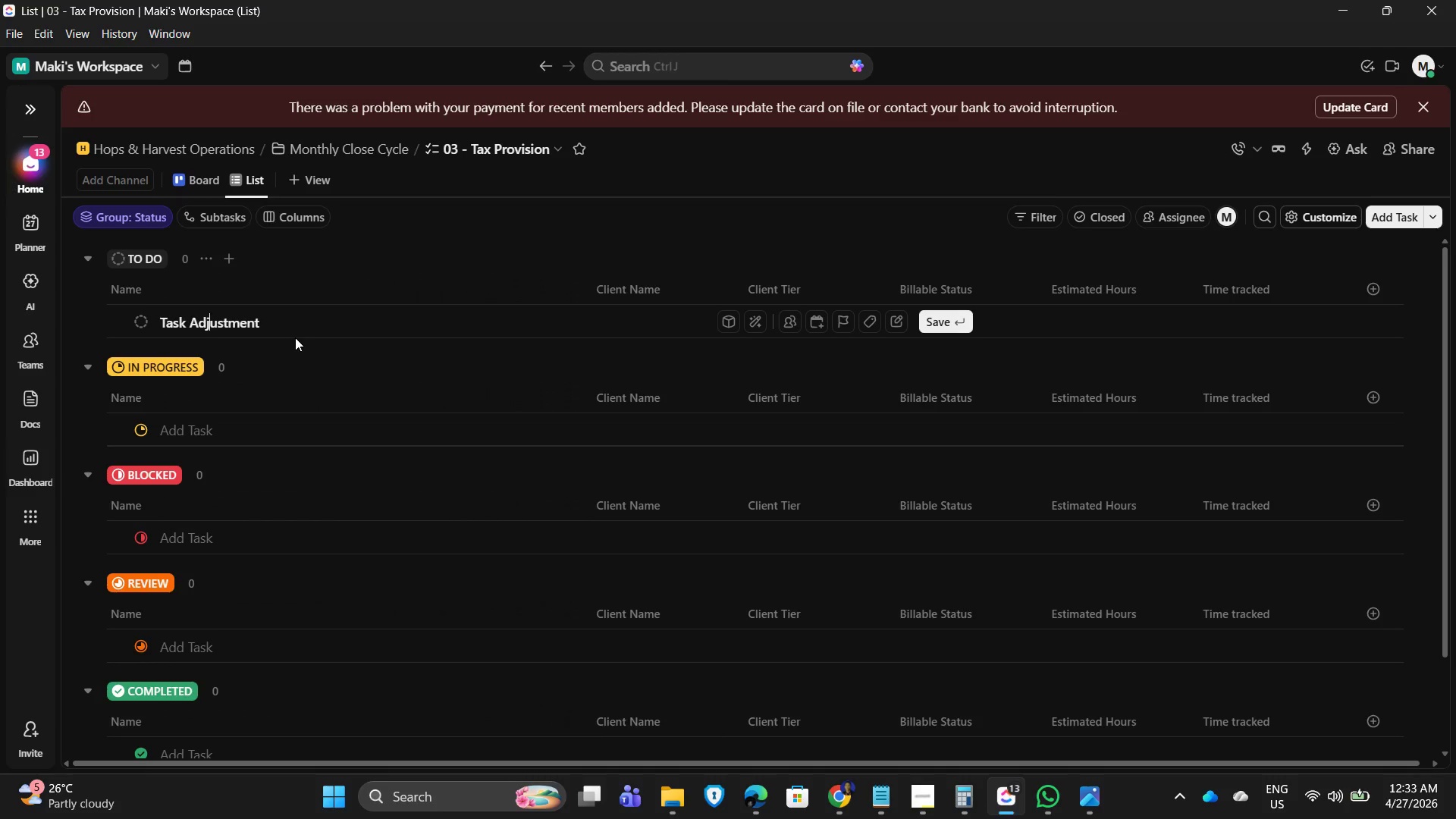 
key(ArrowLeft)
 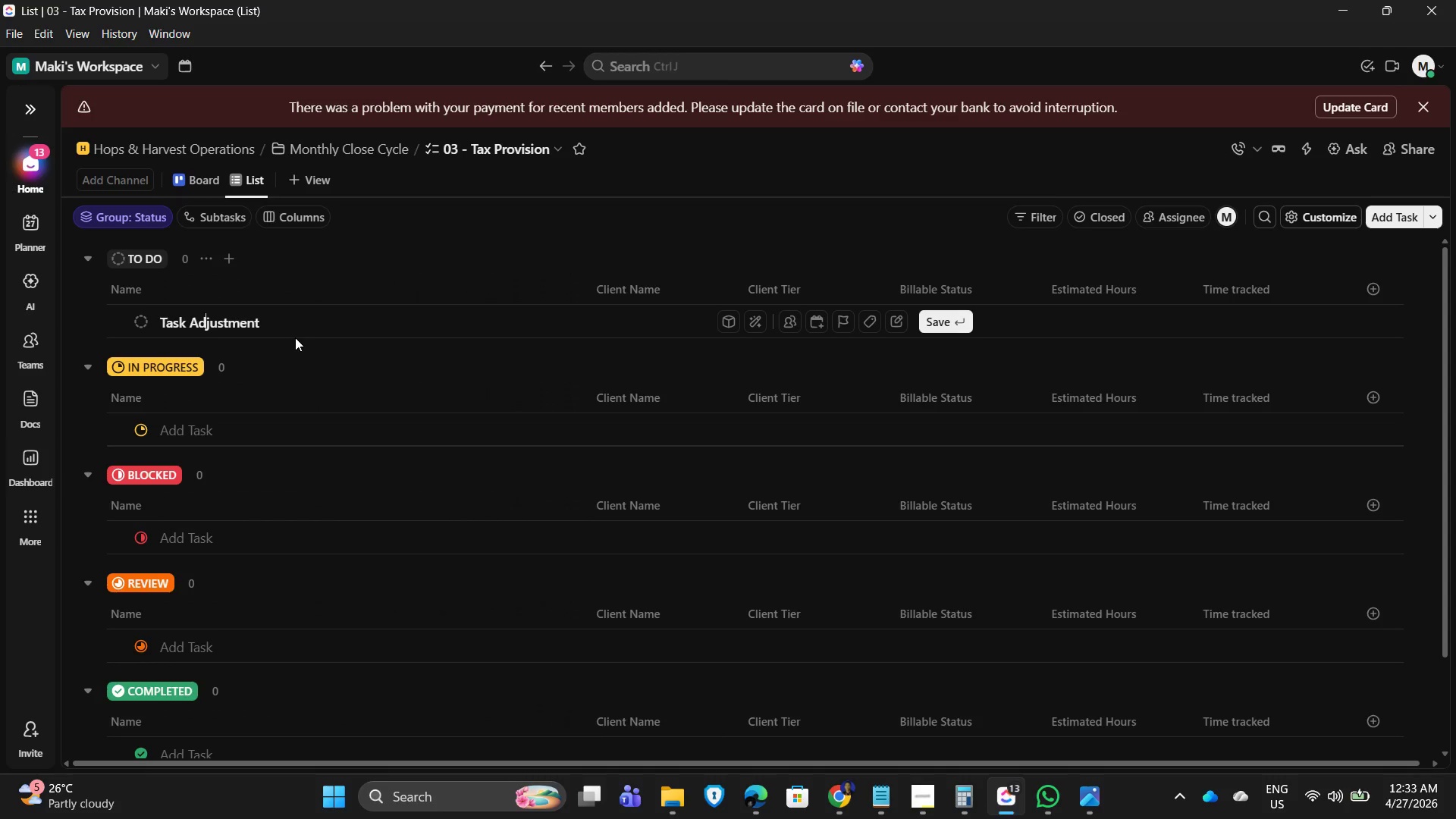 
key(ArrowLeft)
 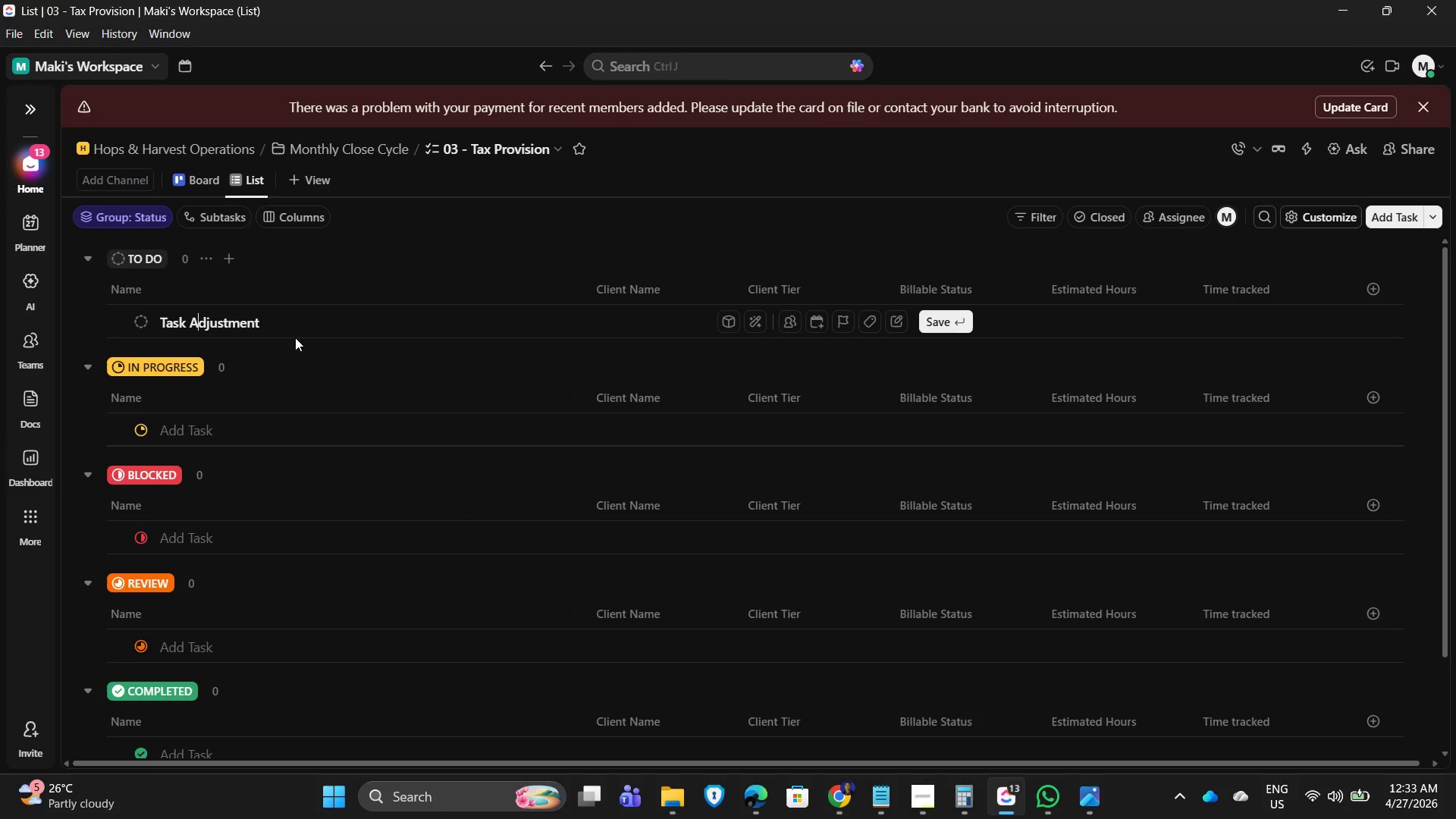 
key(ArrowLeft)
 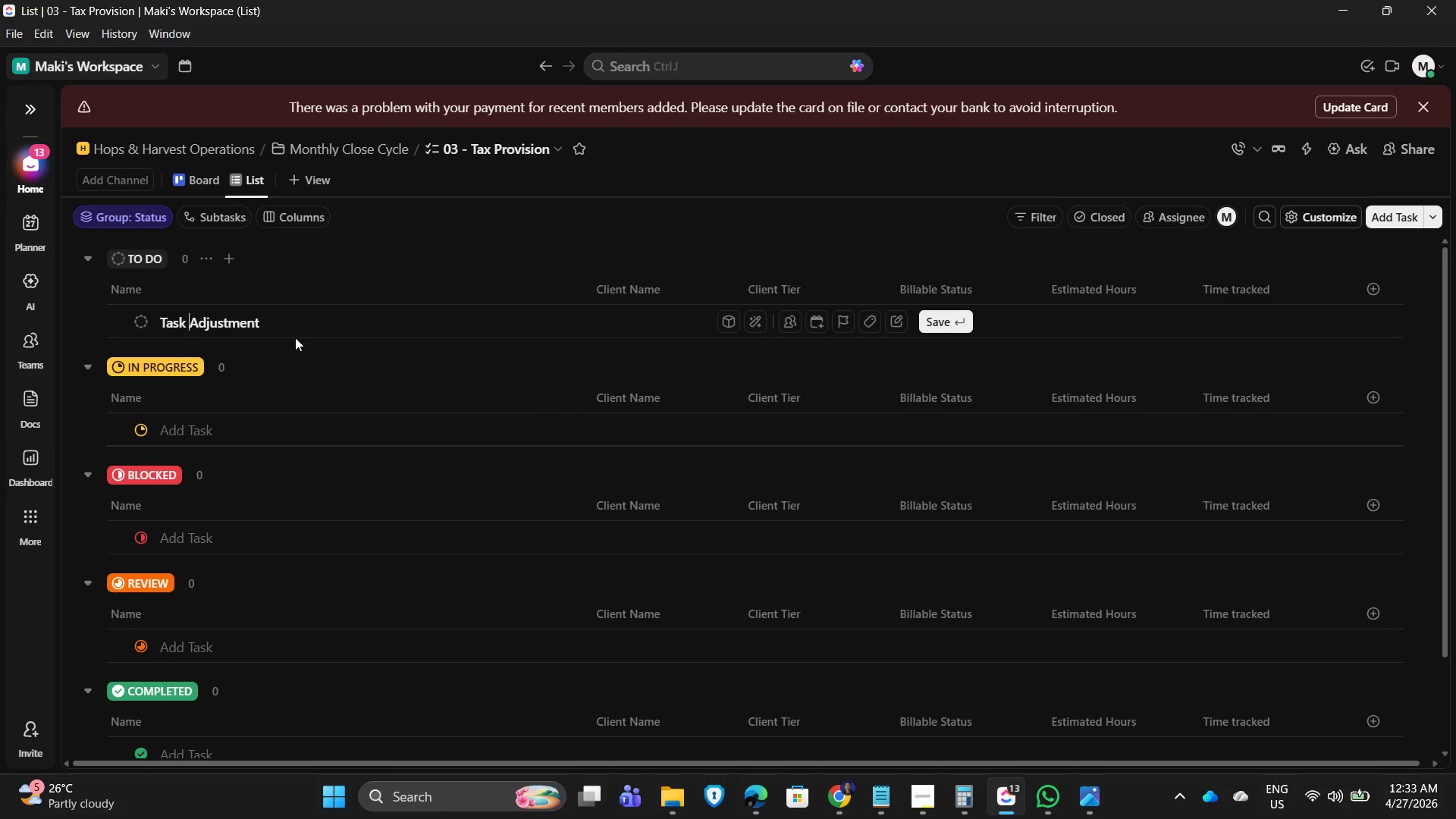 
key(ArrowLeft)
 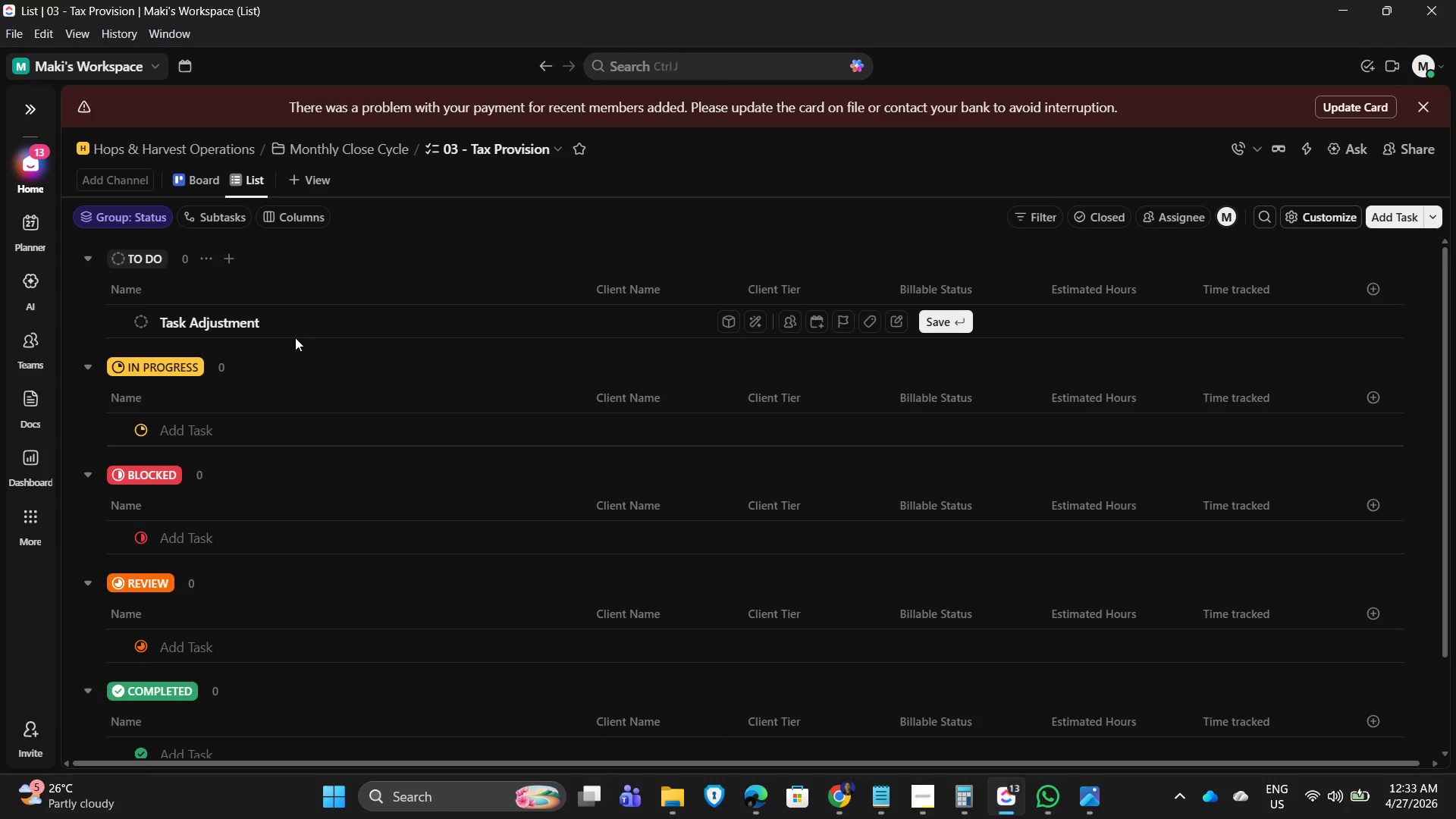 
key(Backspace)
 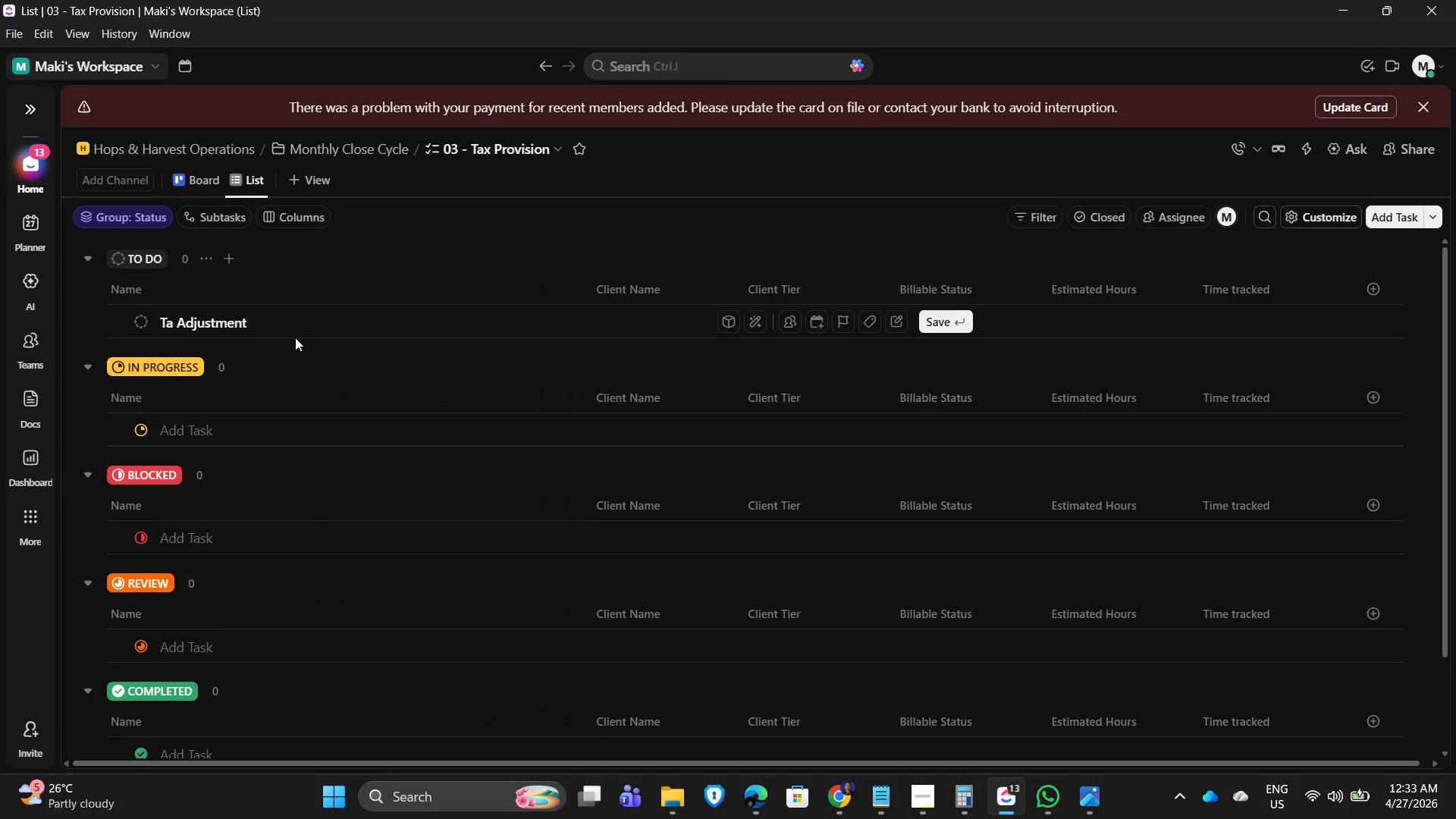 
key(Backspace)
 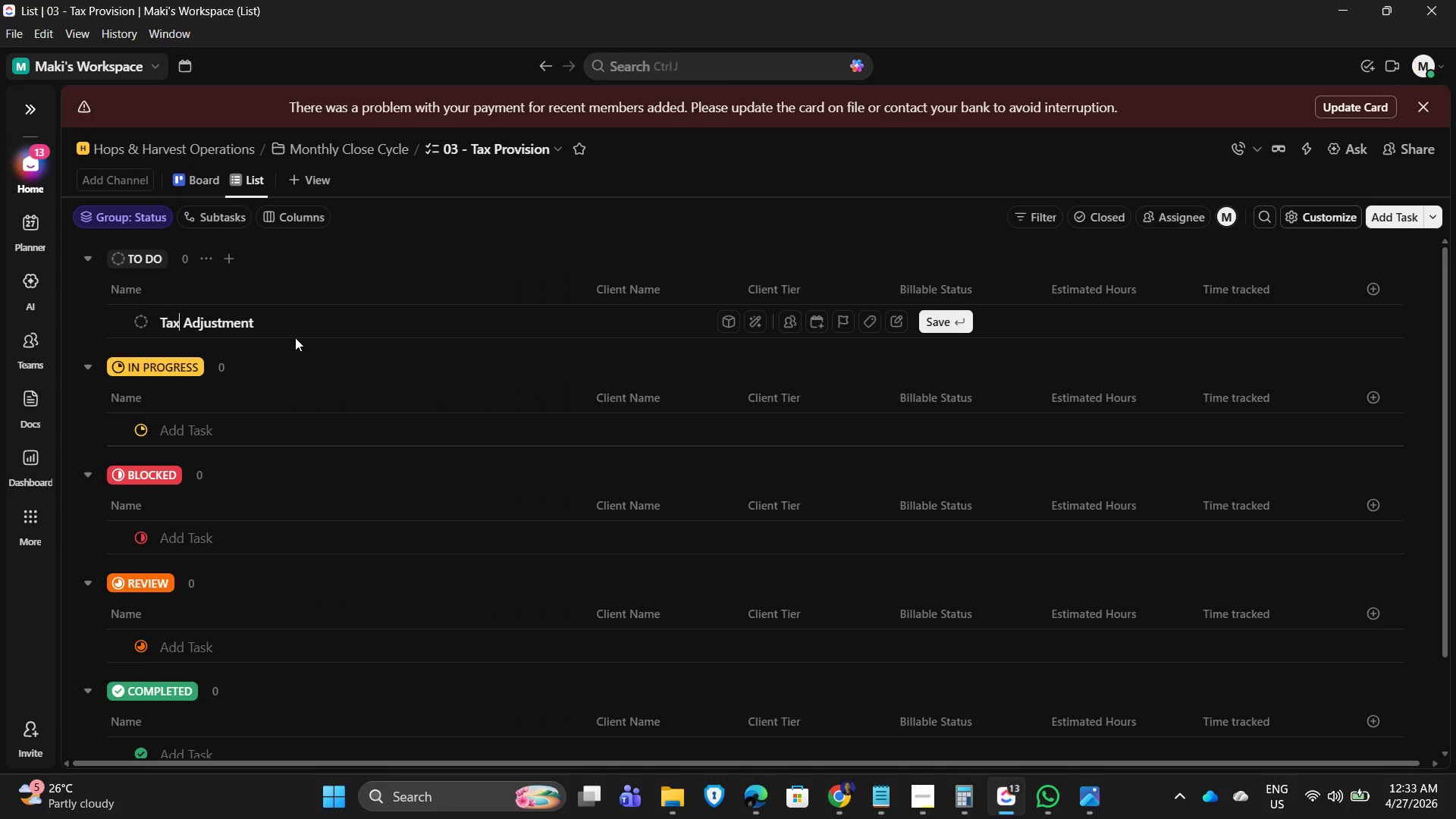 
key(X)
 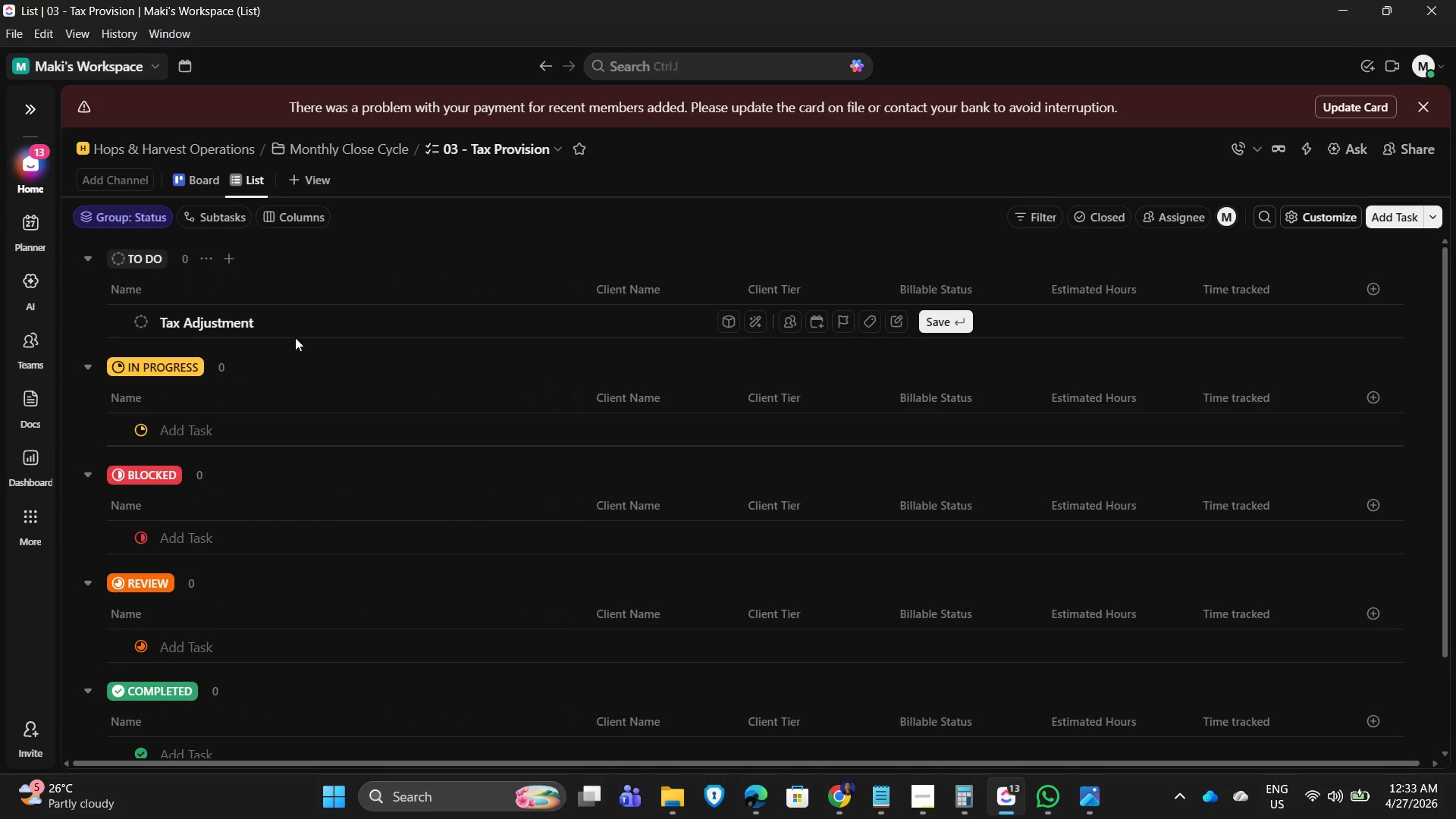 
hold_key(key=ArrowRight, duration=1.01)
 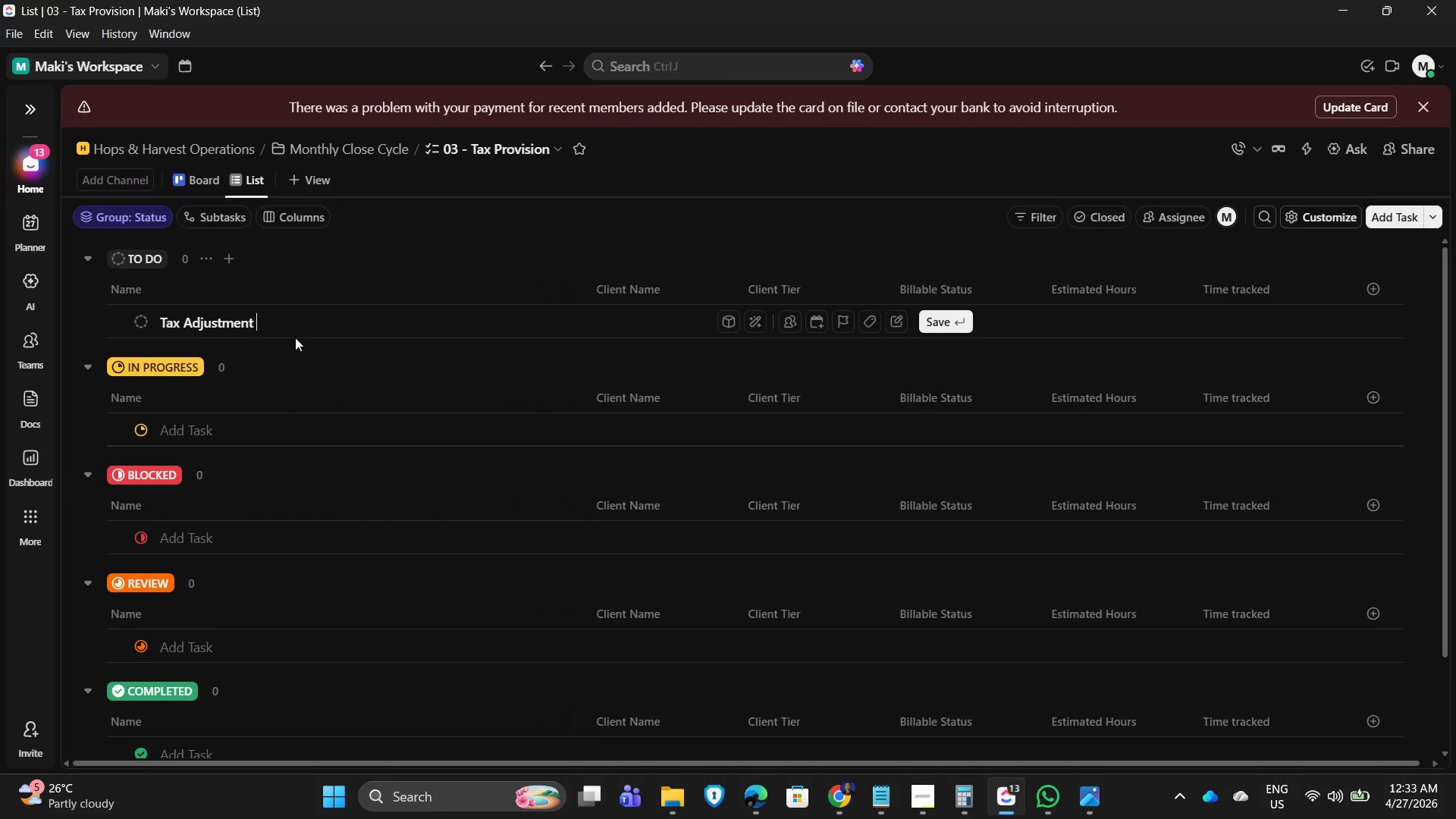 
type( Entry)
 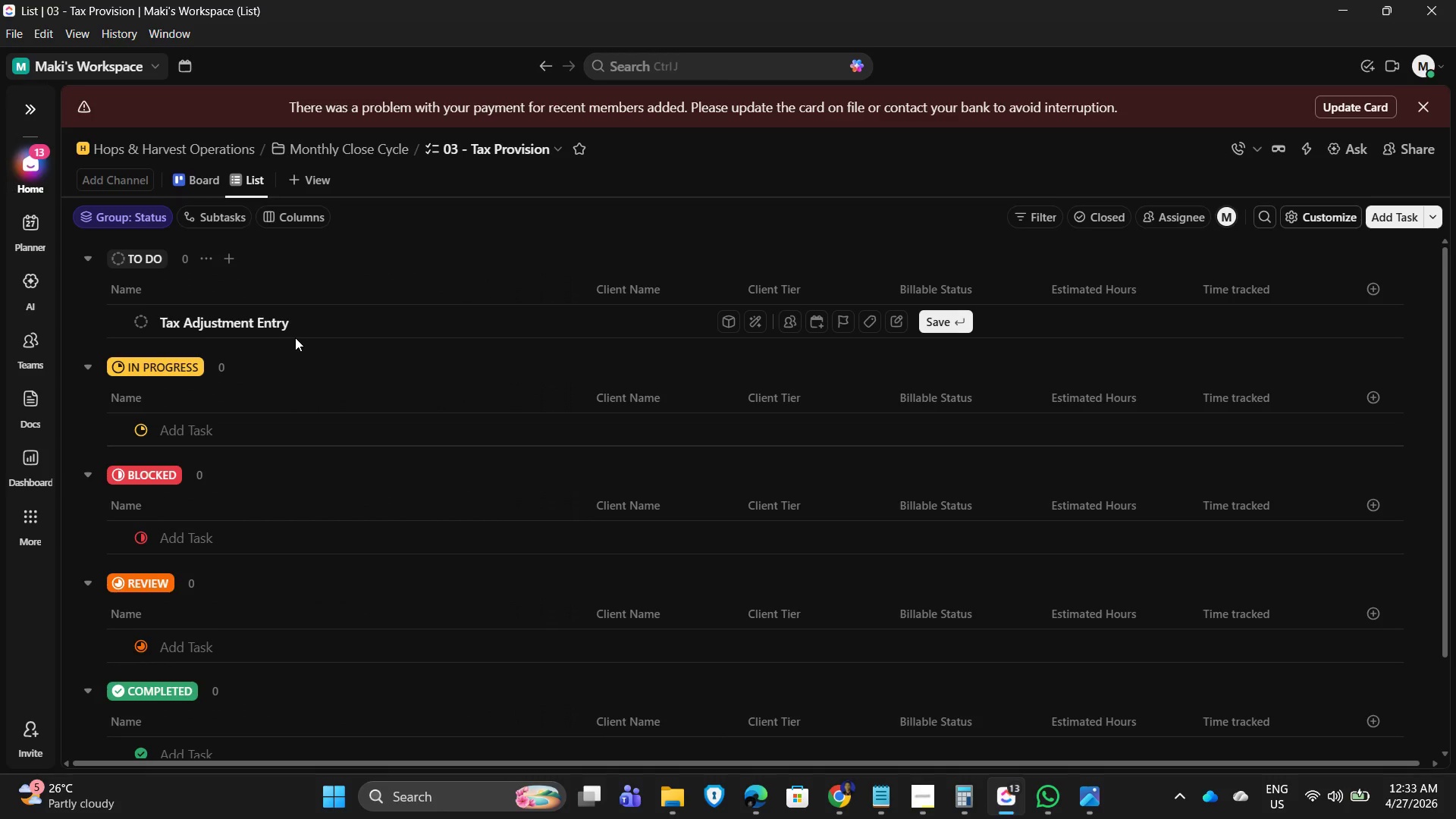 
key(Enter)
 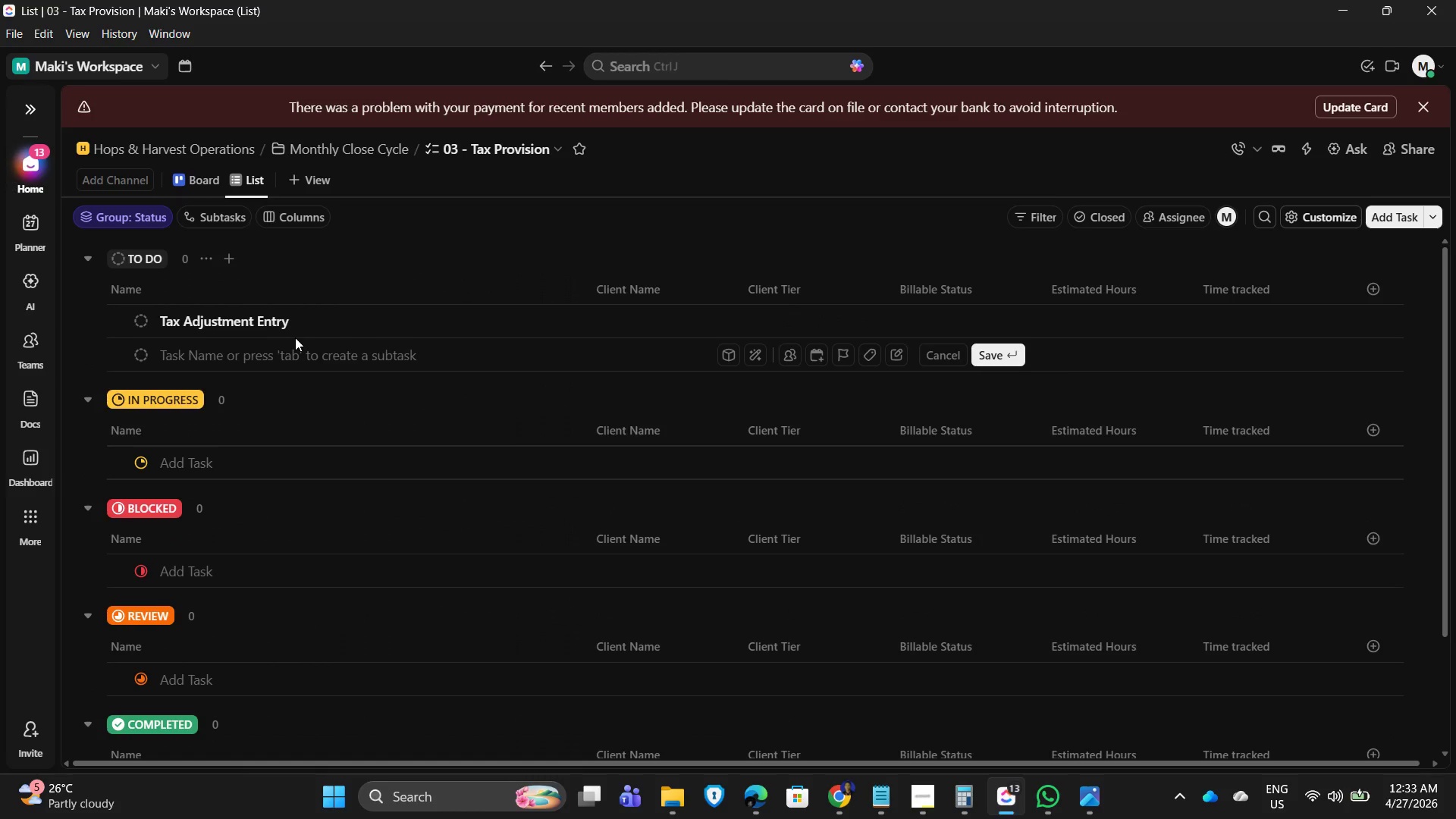 
type(Deferred Tax Calc)
 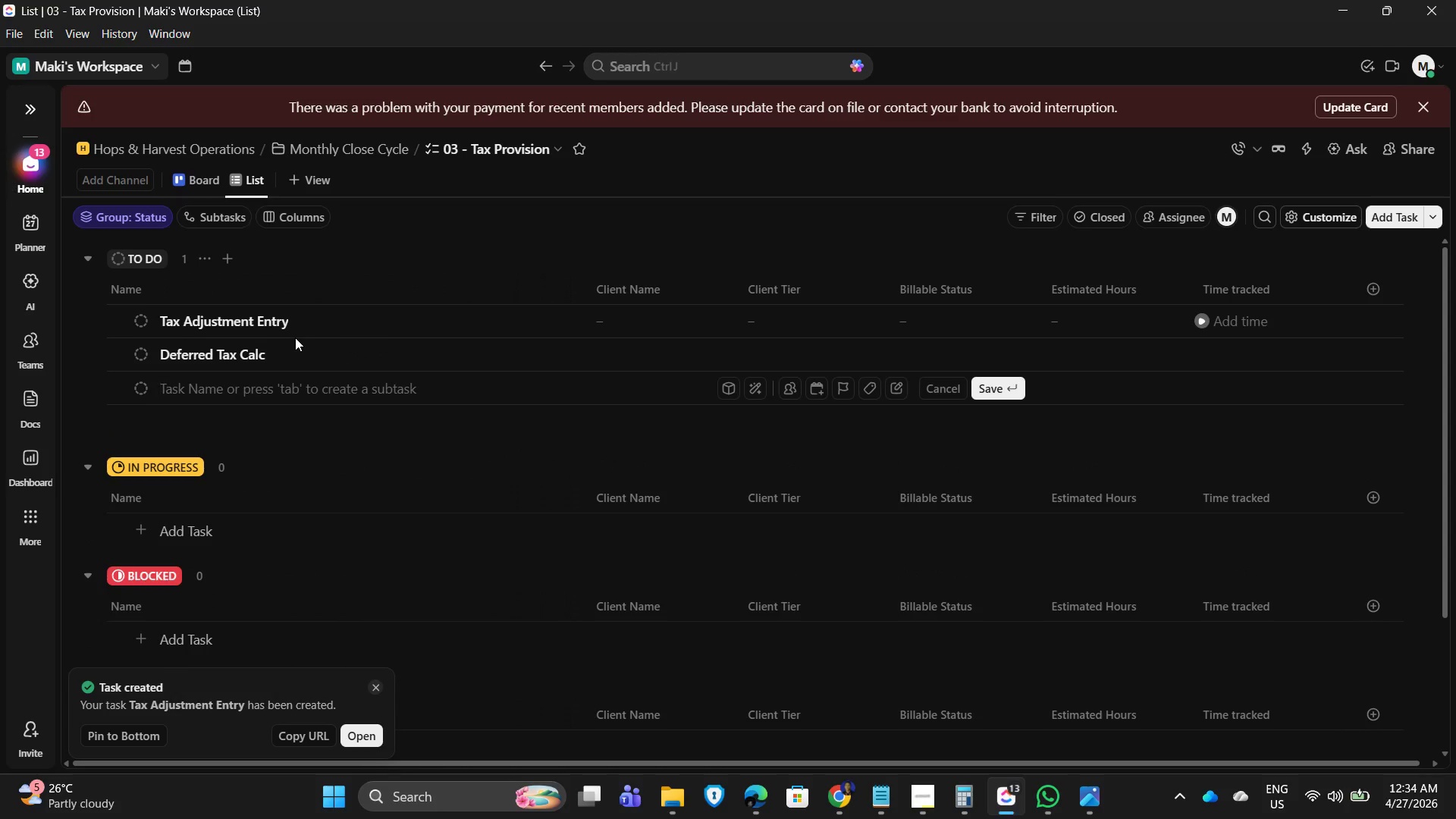 
 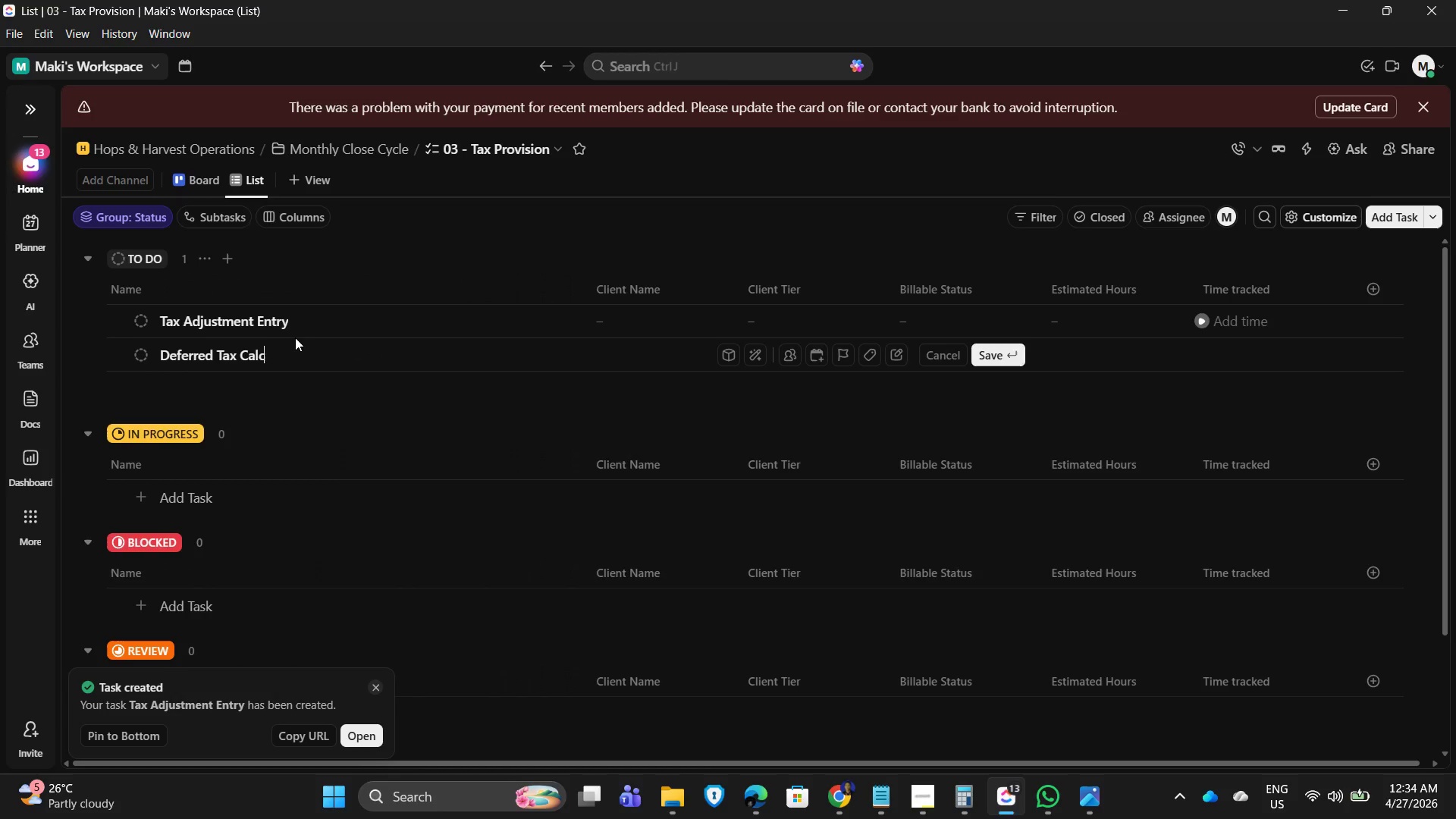 
key(Enter)
 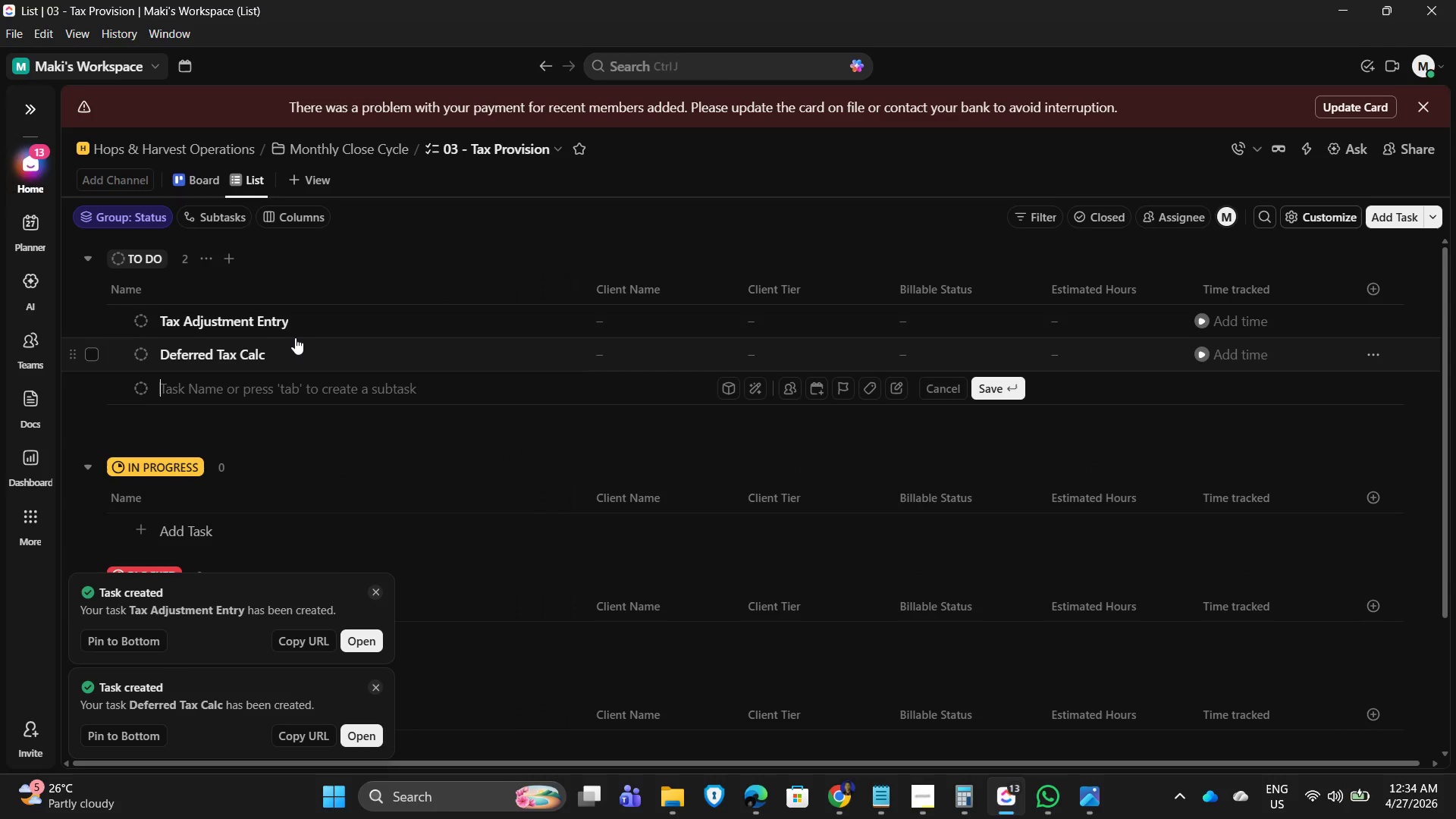 
type(Tax Review)
 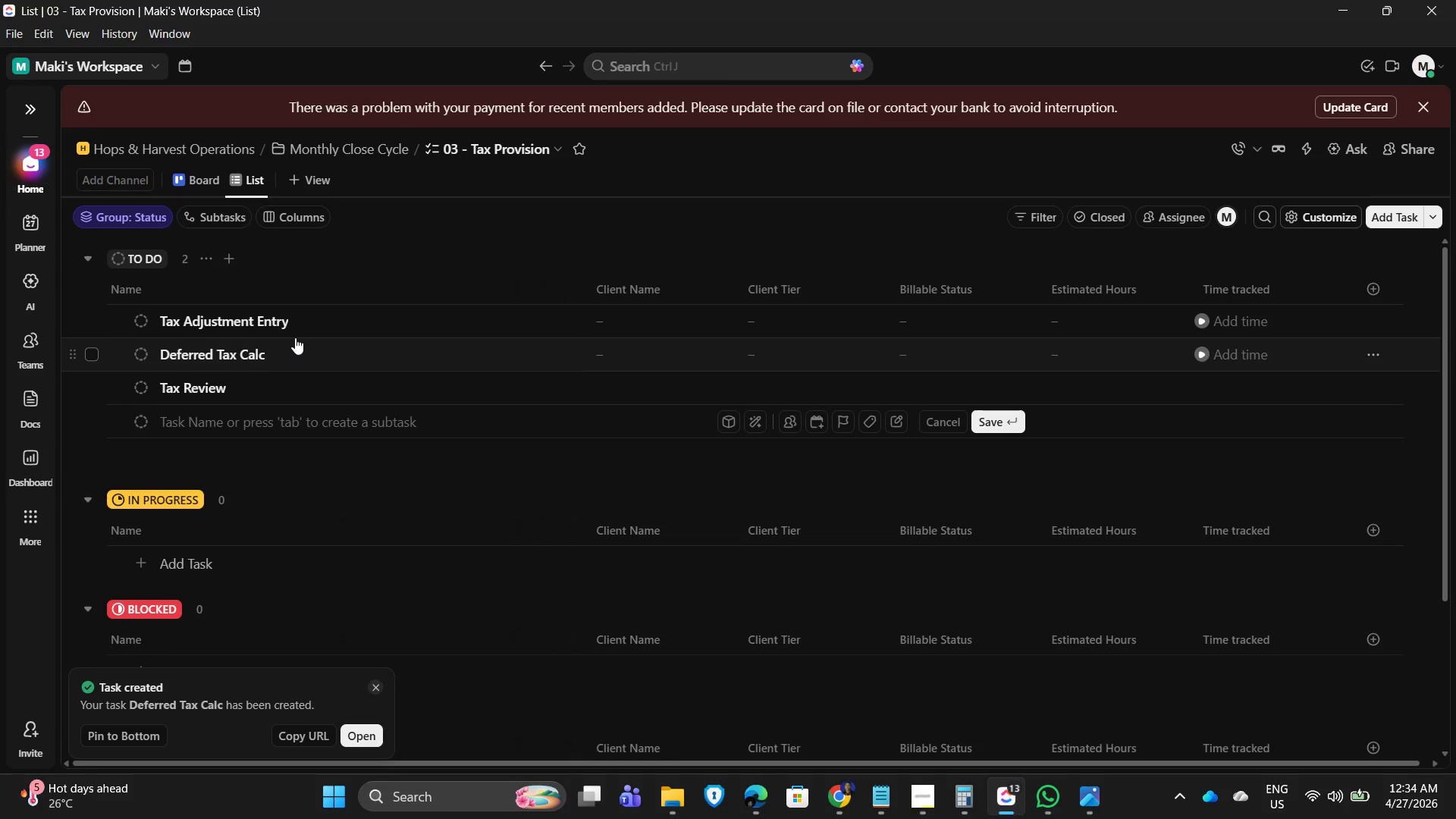 
 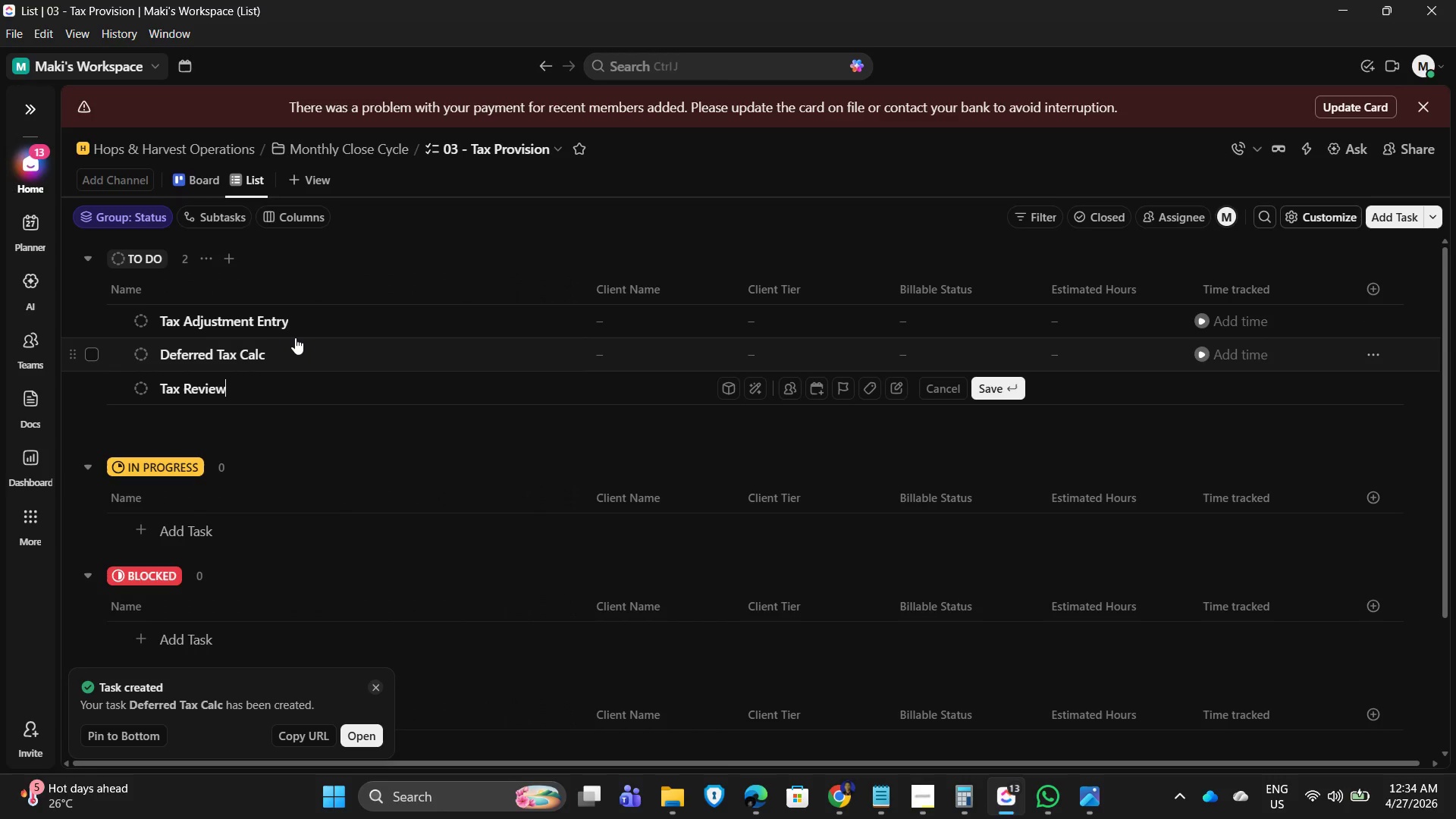 
key(Enter)
 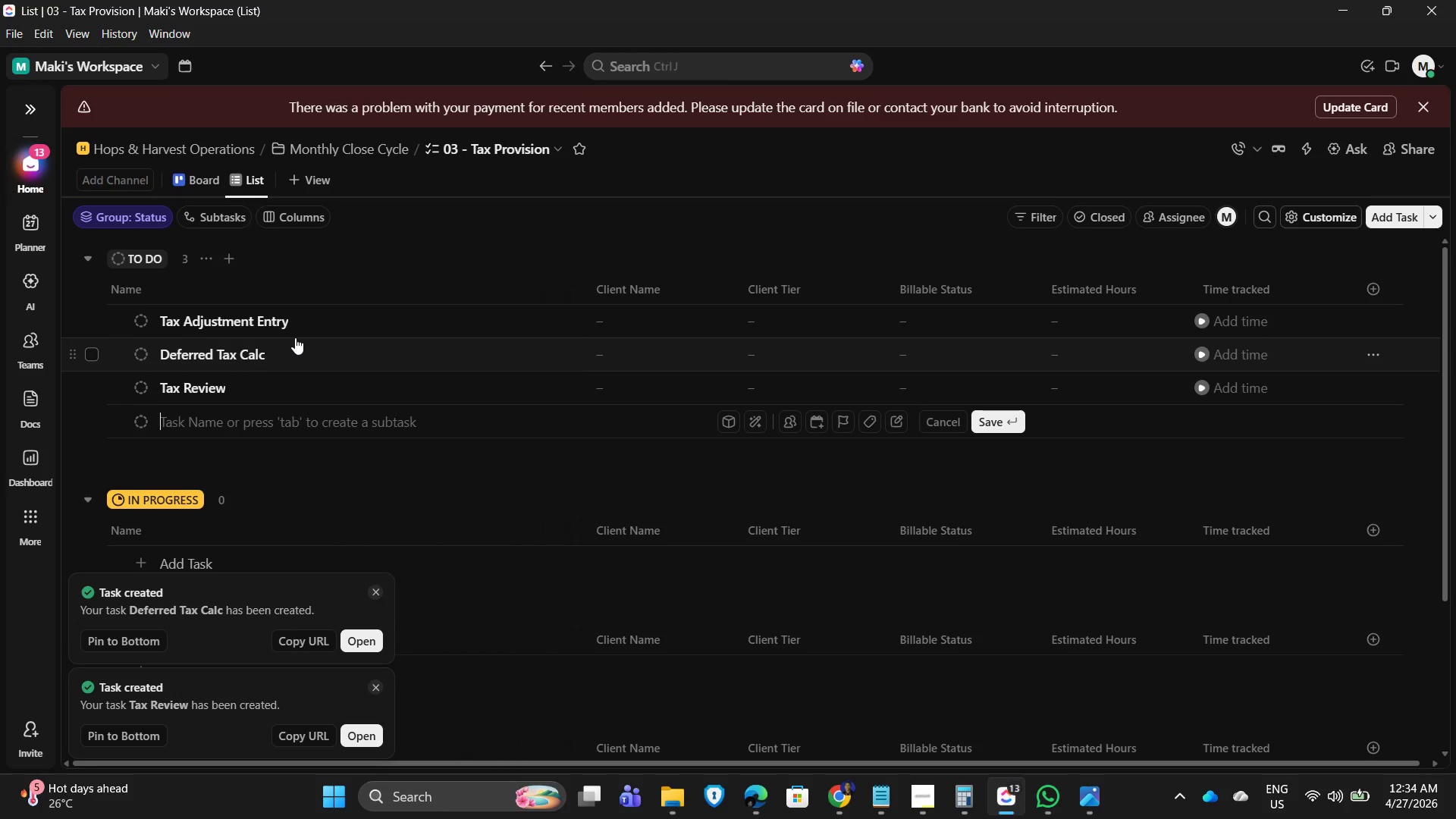 
type(Excix)
key(Backspace)
type(se Tax)
 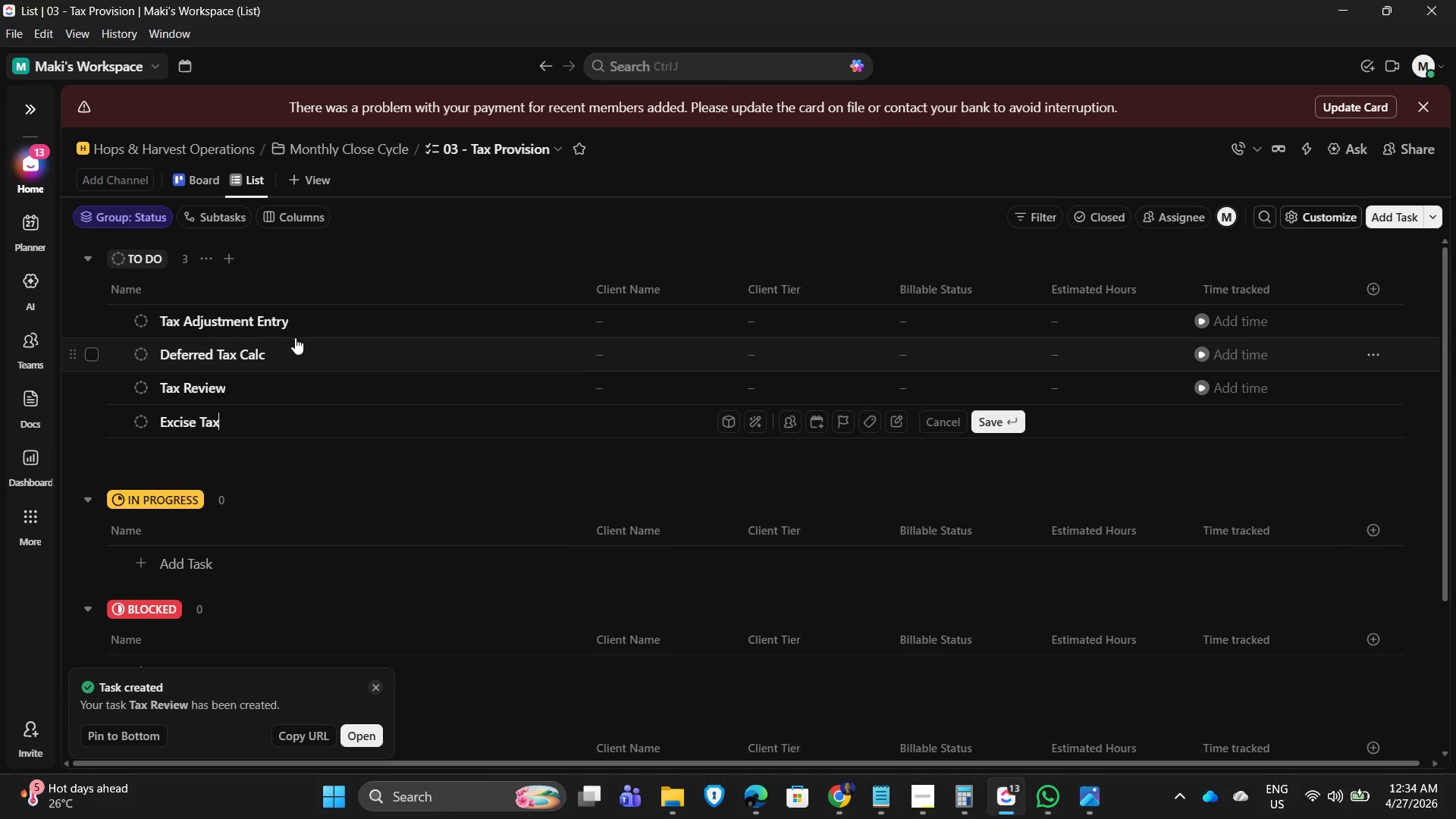 
type( Prep)
 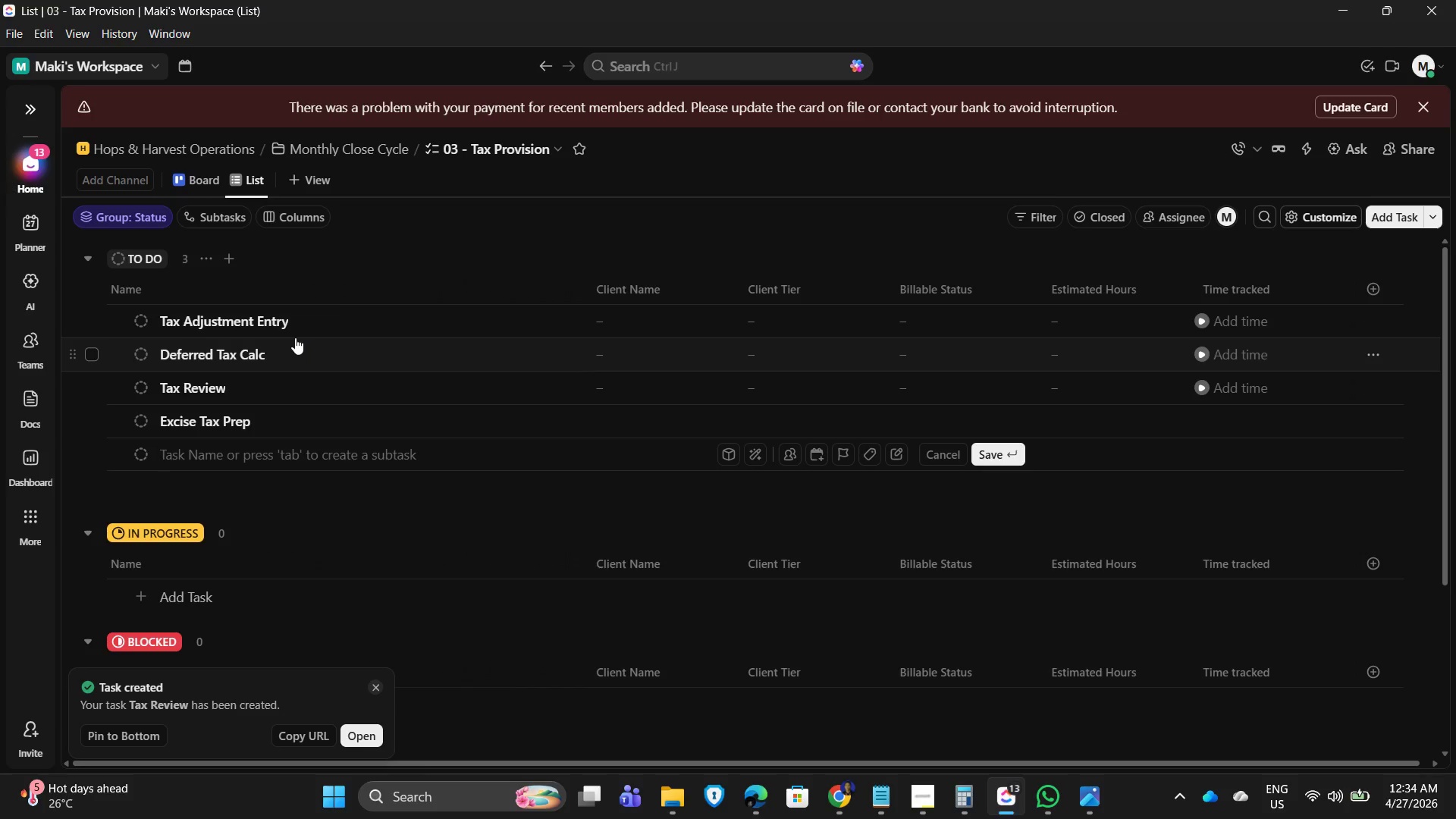 
 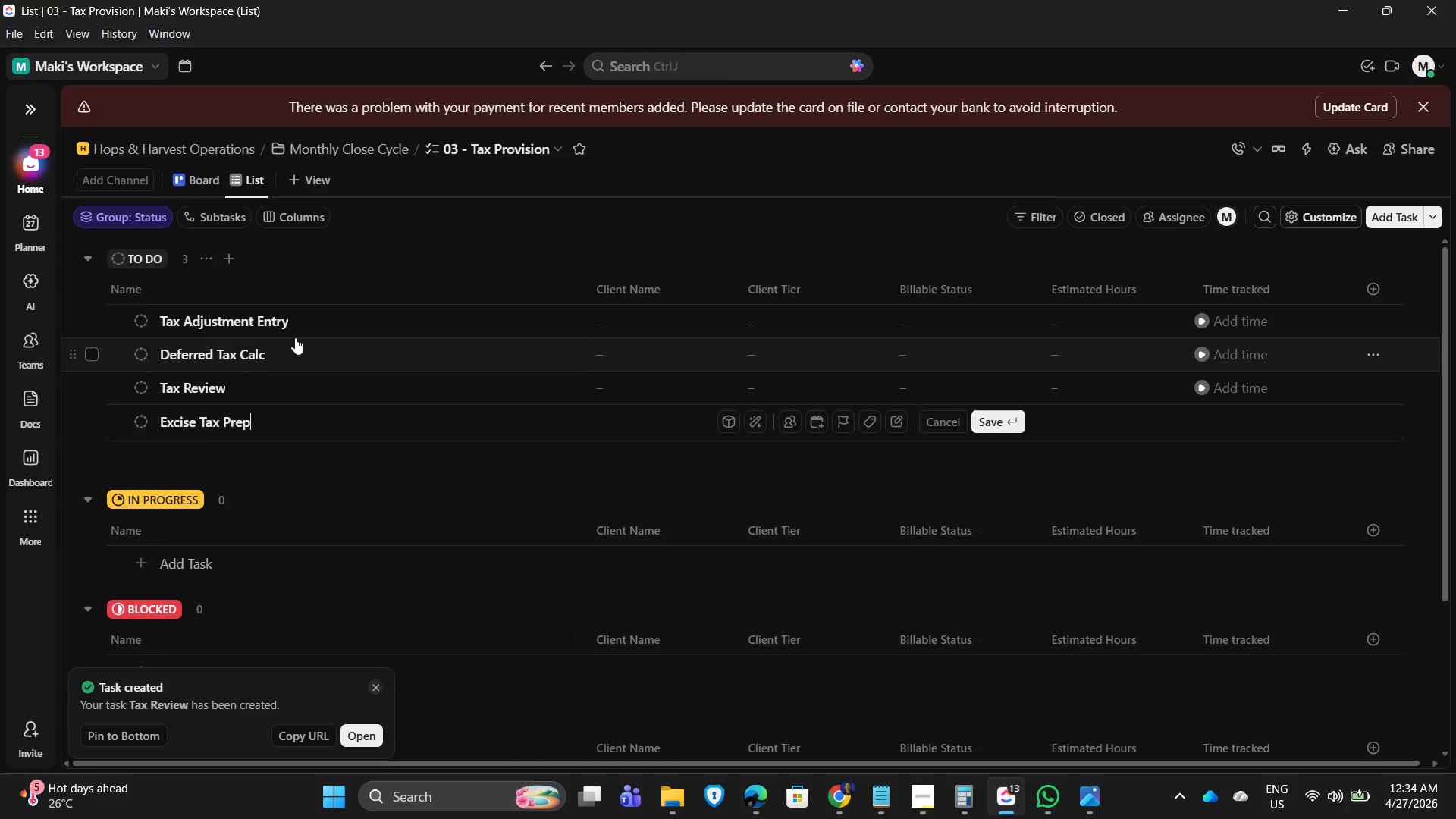 
key(Enter)
 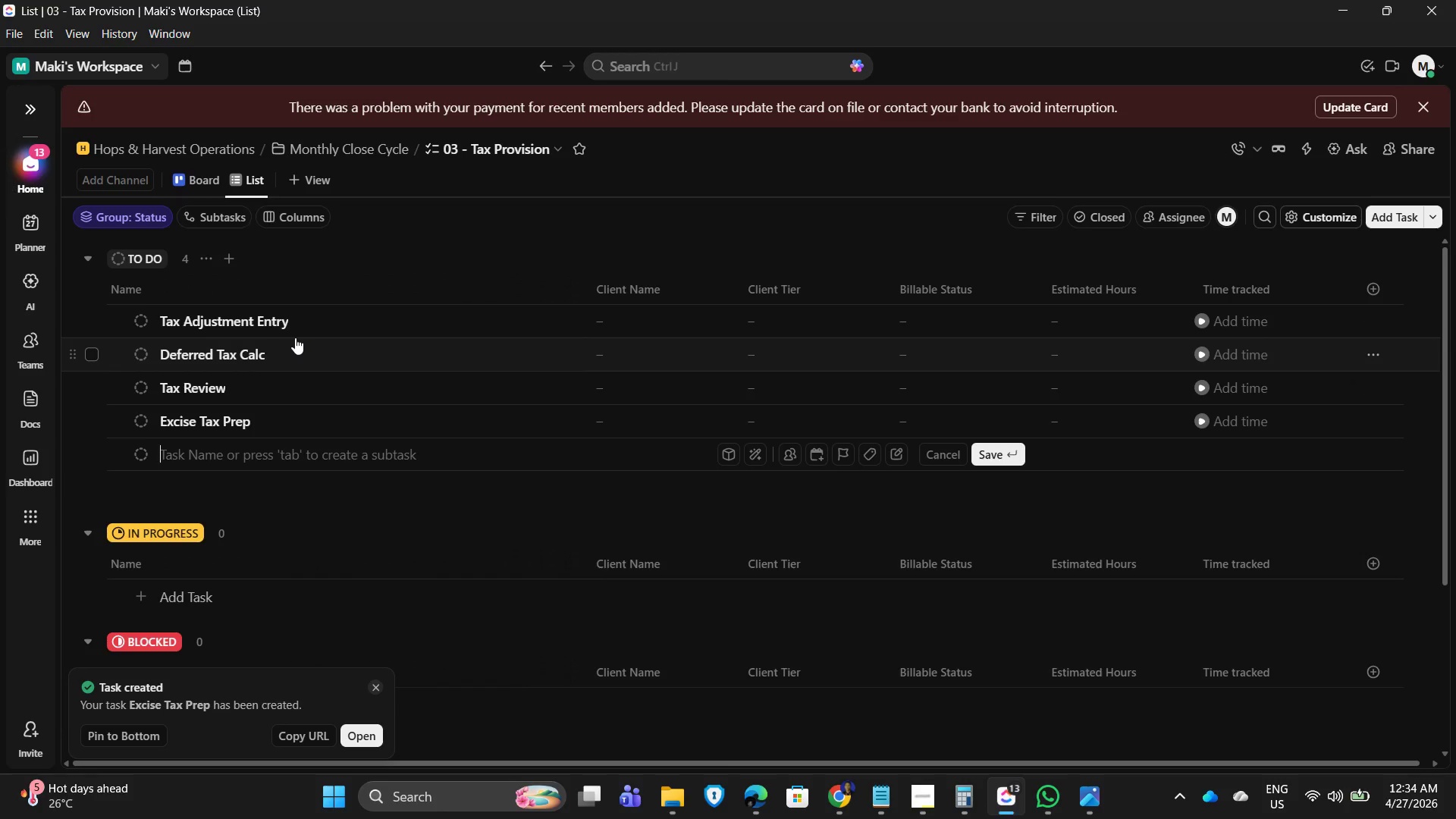 
type(Tax Notes)
 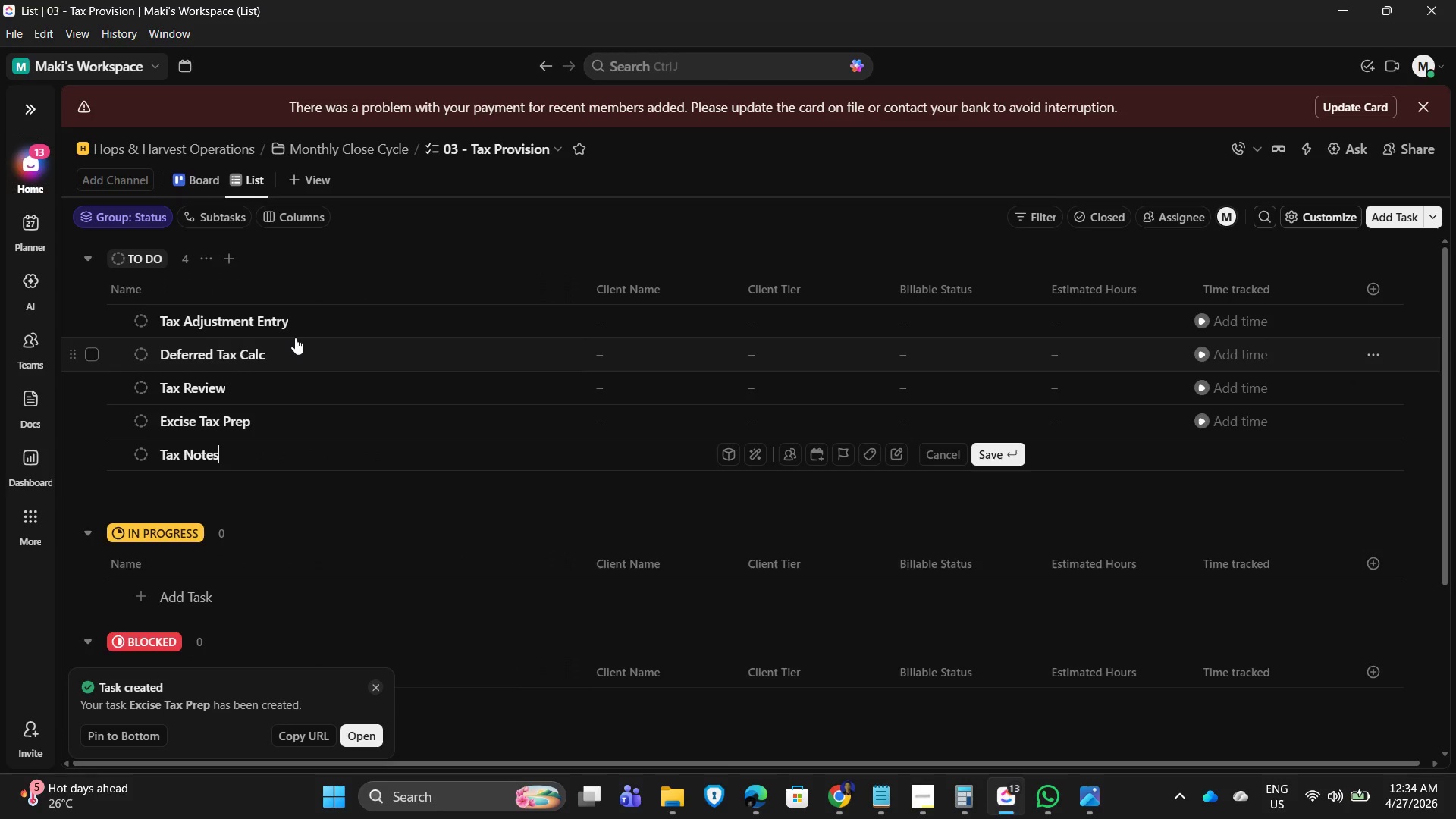 
key(Enter)
 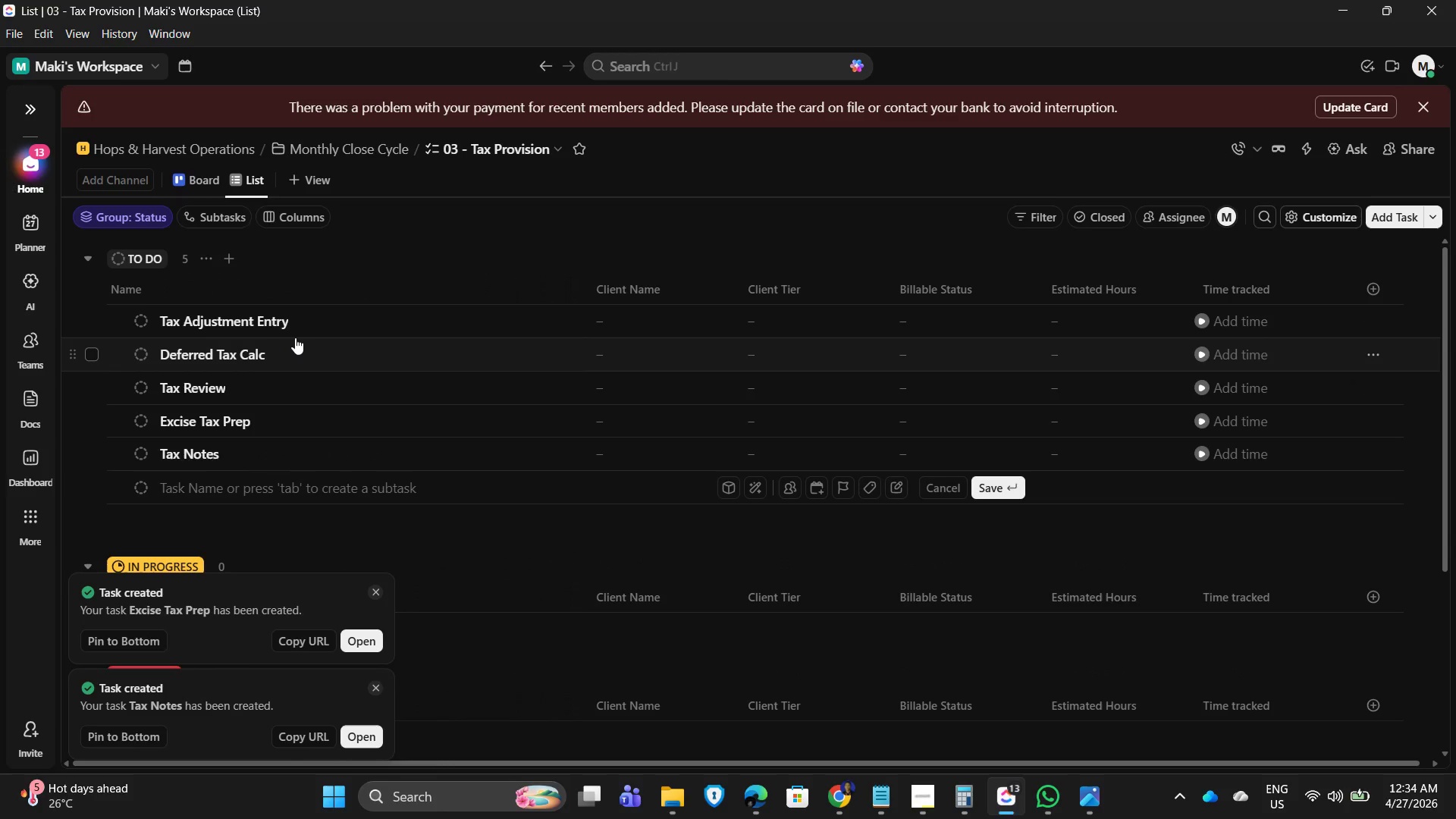 
type(Tax Entry)
 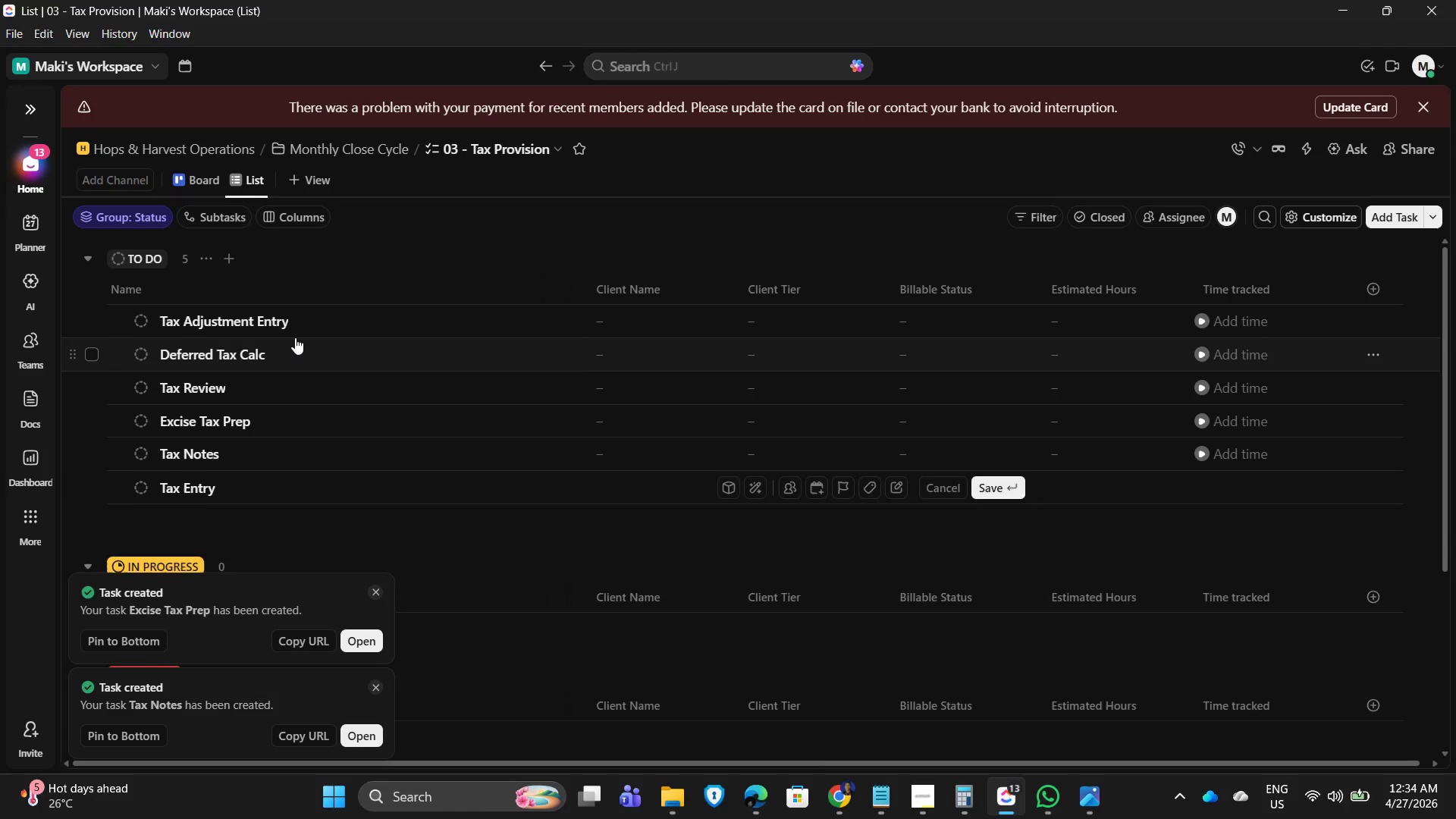 
key(Enter)
 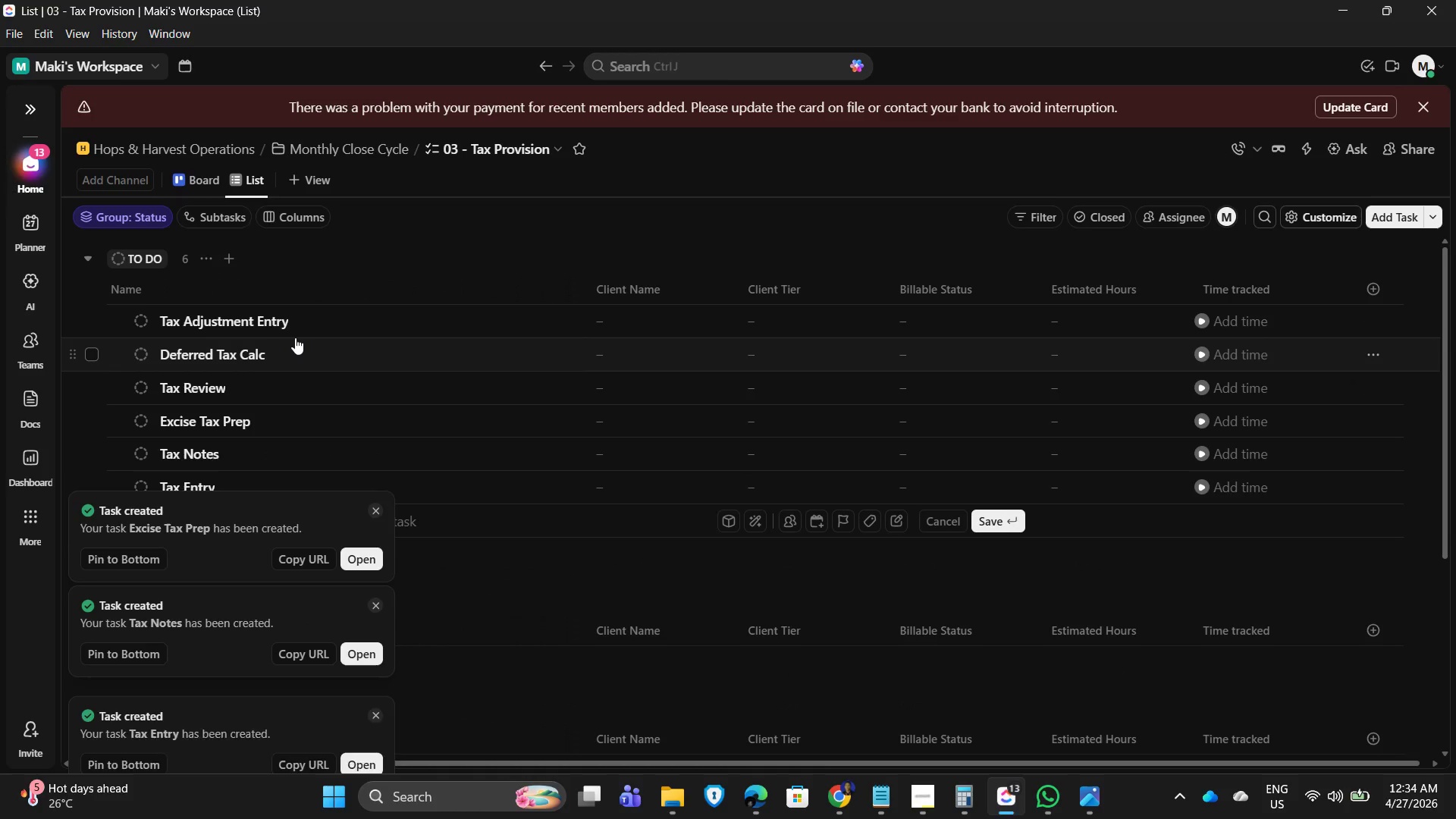 
hold_key(key=ShiftLeft, duration=2.41)
 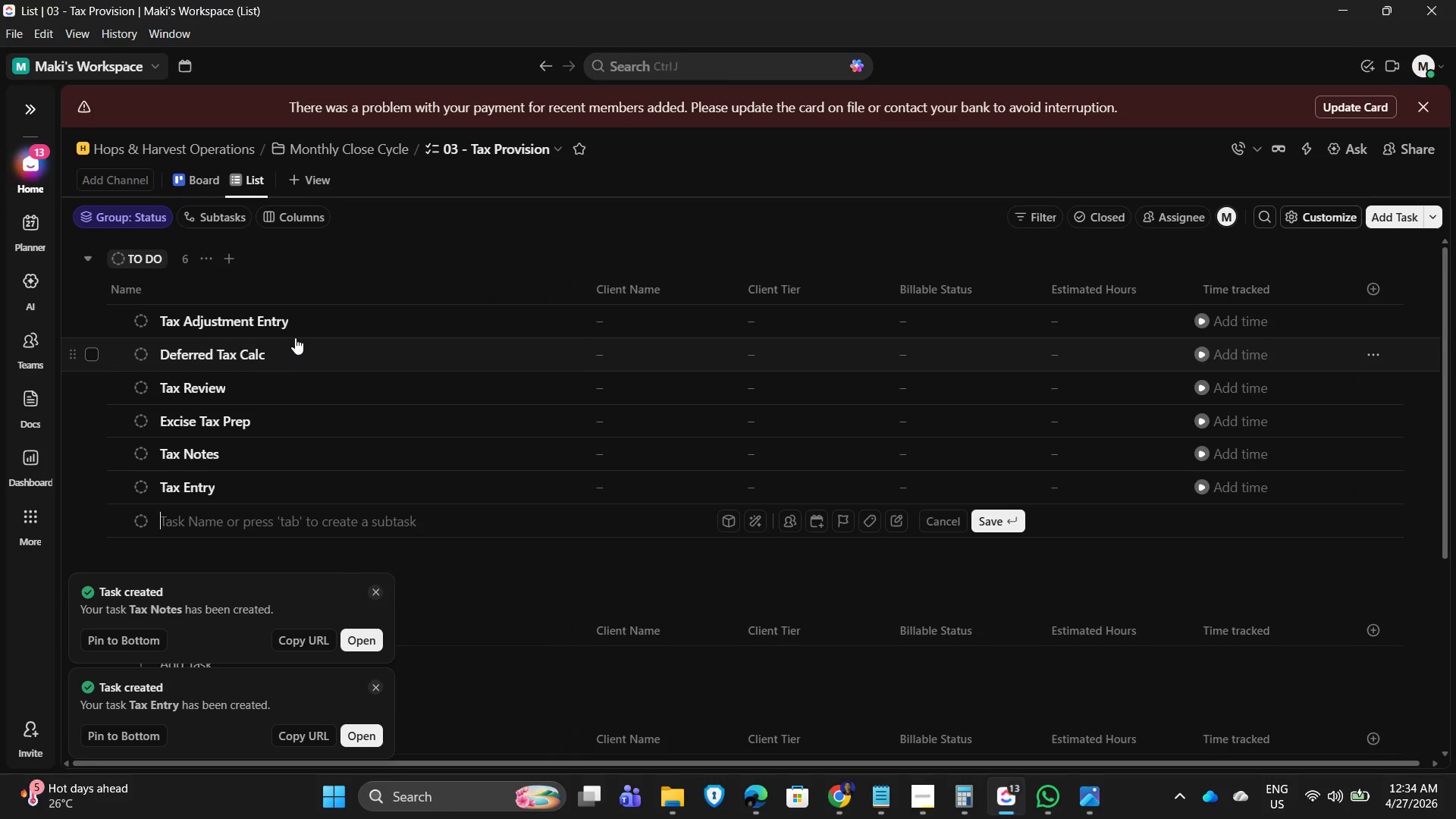 
type(Deferred Calc)
 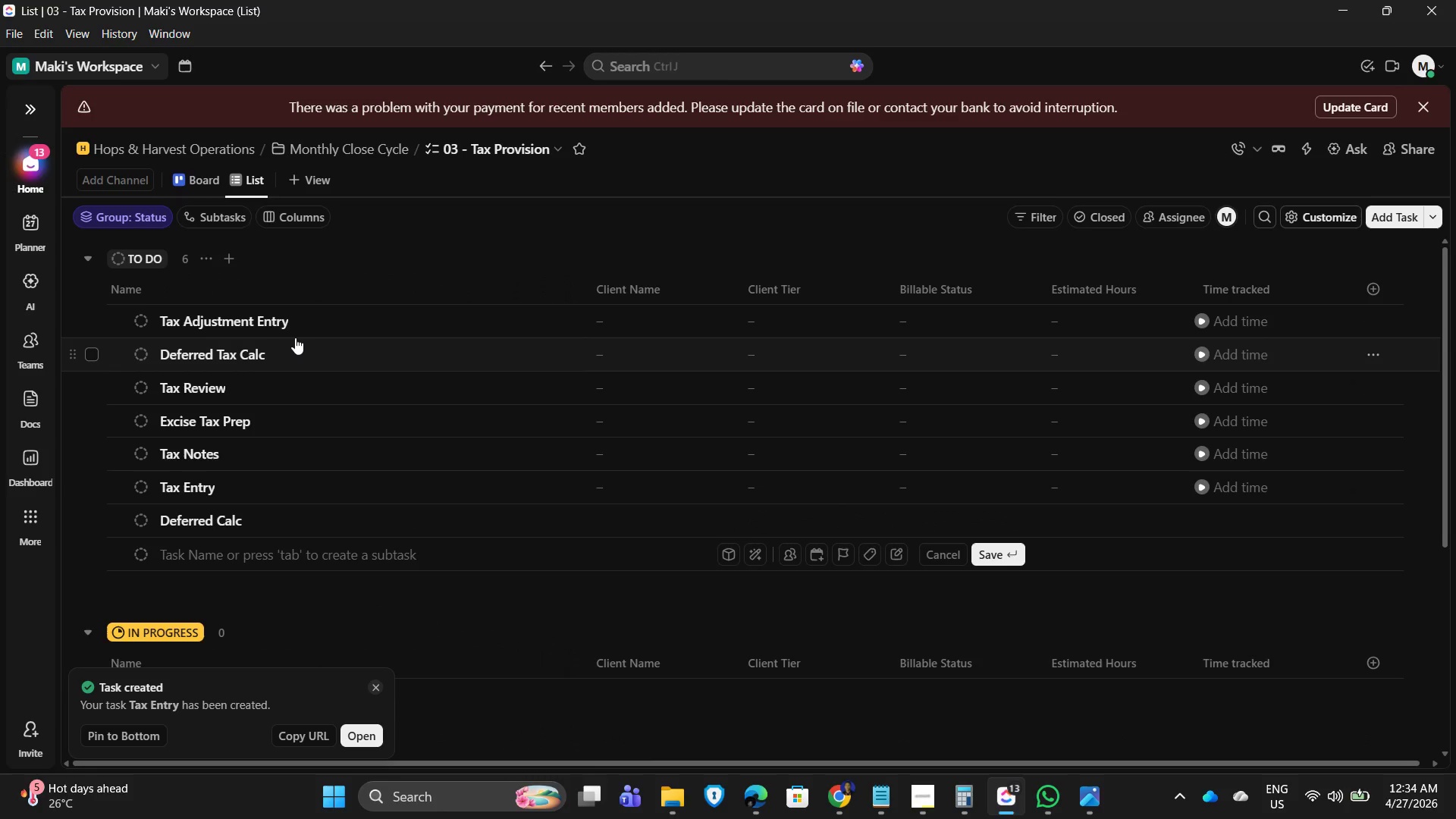 
 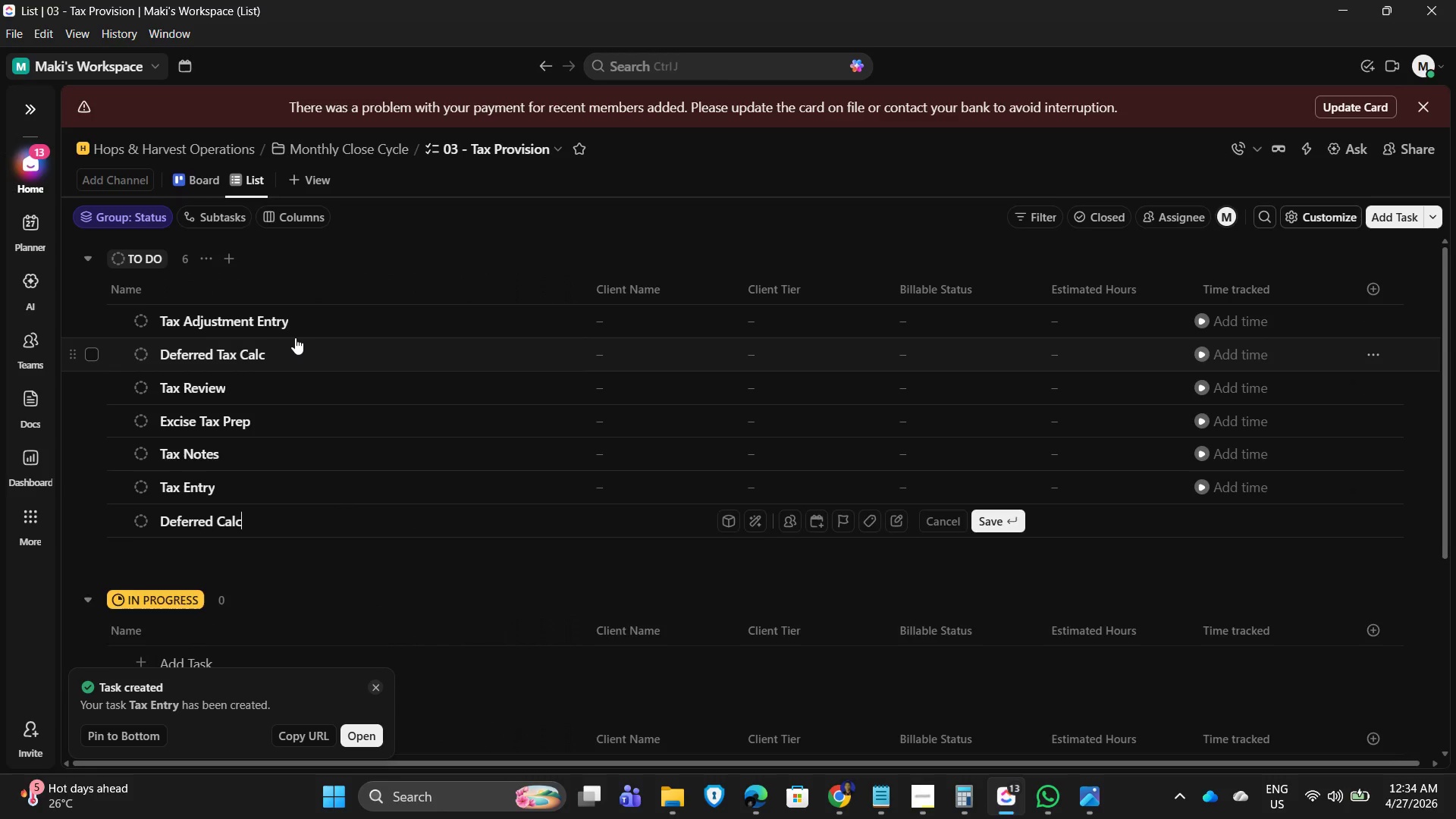 
key(Enter)
 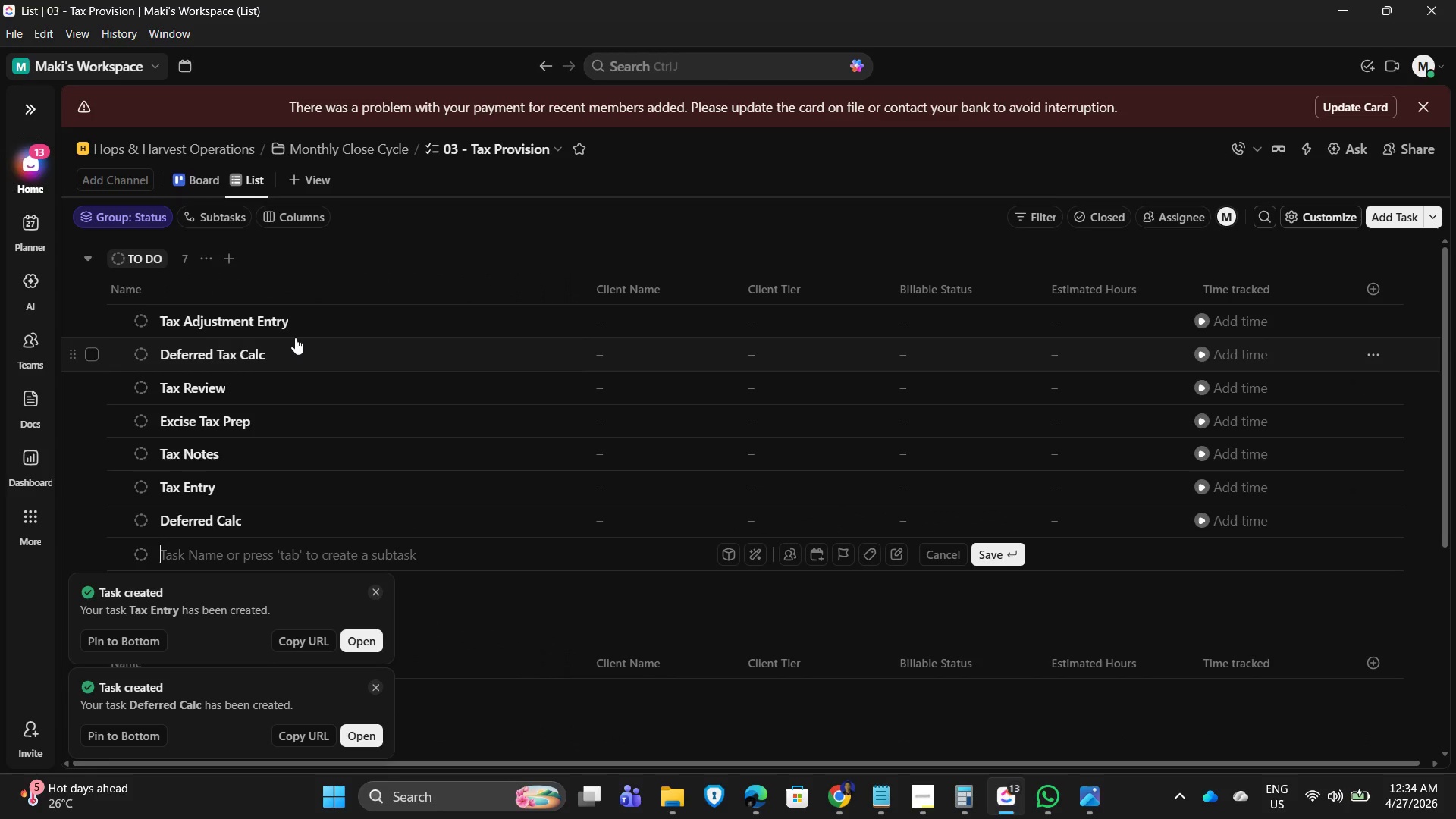 
type(Tax Review)
 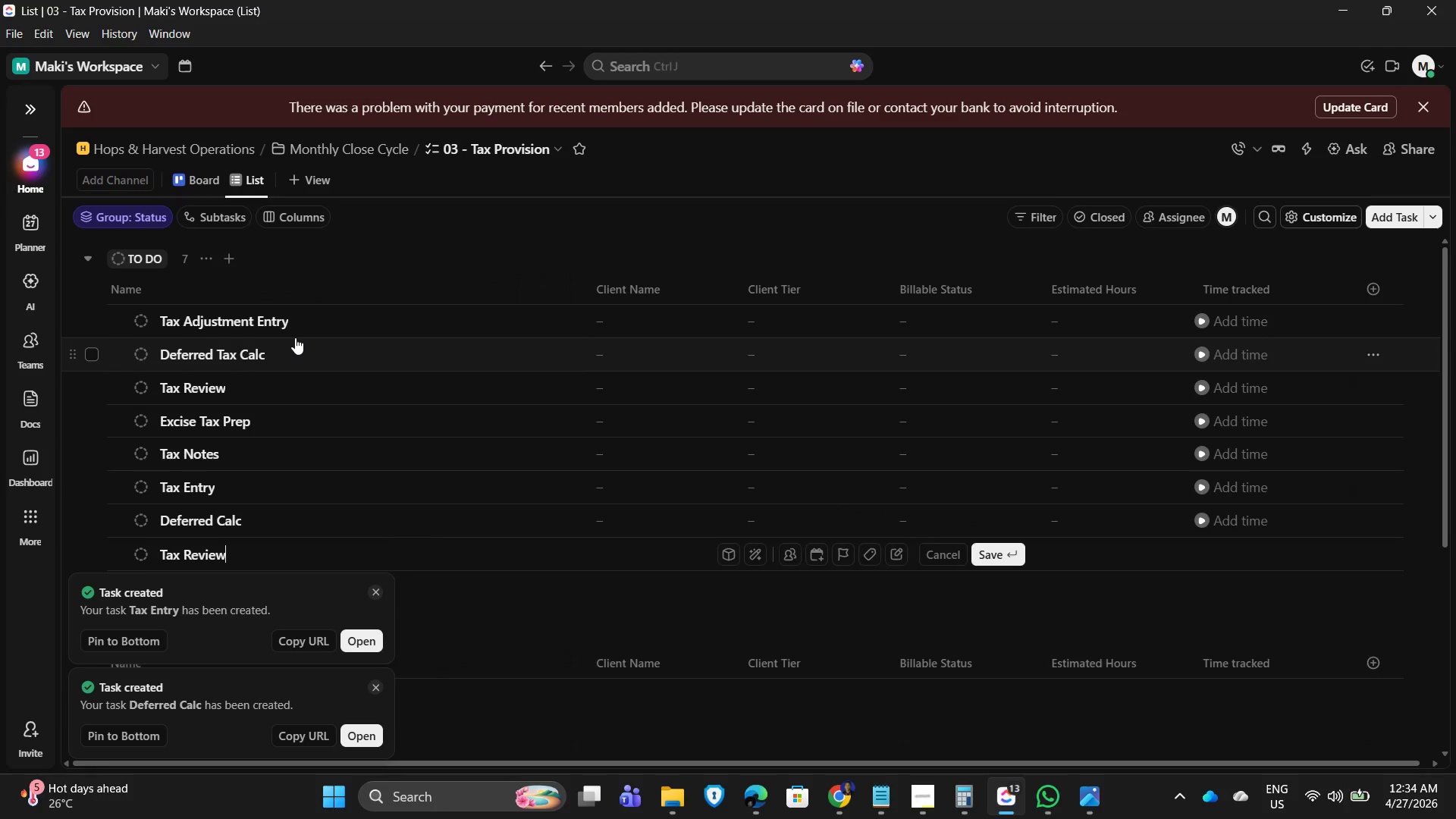 
key(Enter)
 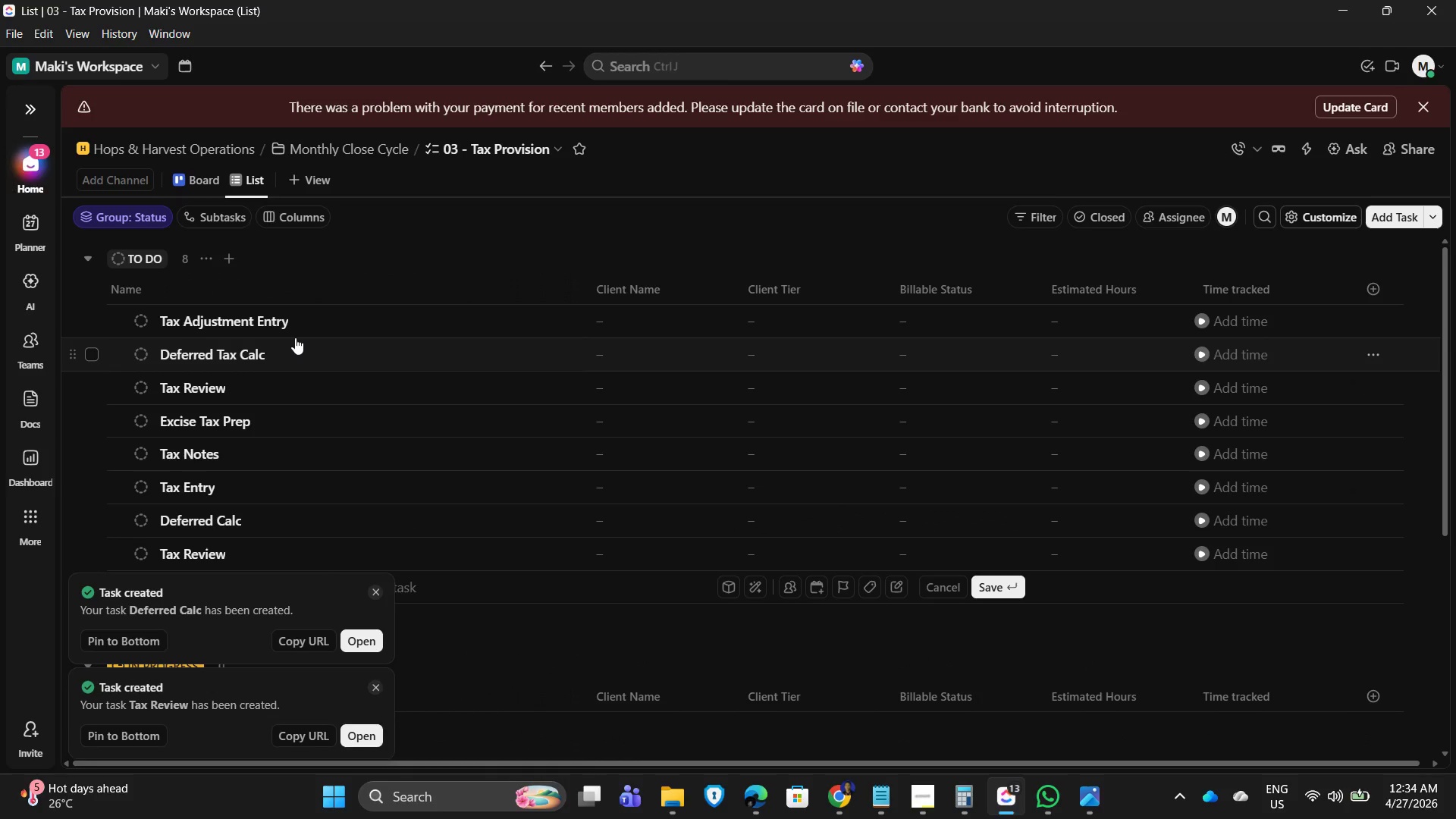 
type(Sales Tax)
 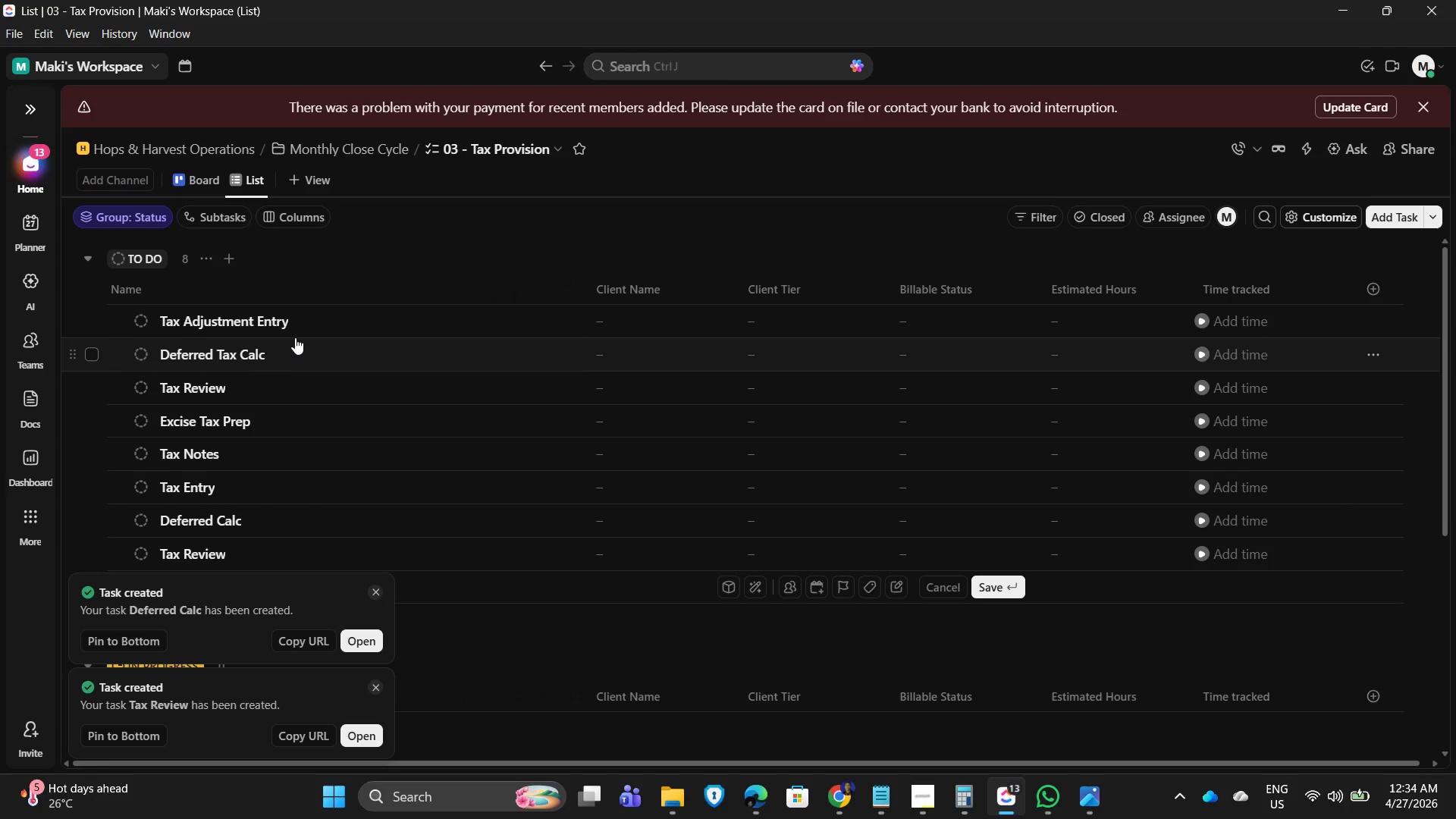 
key(Enter)
 